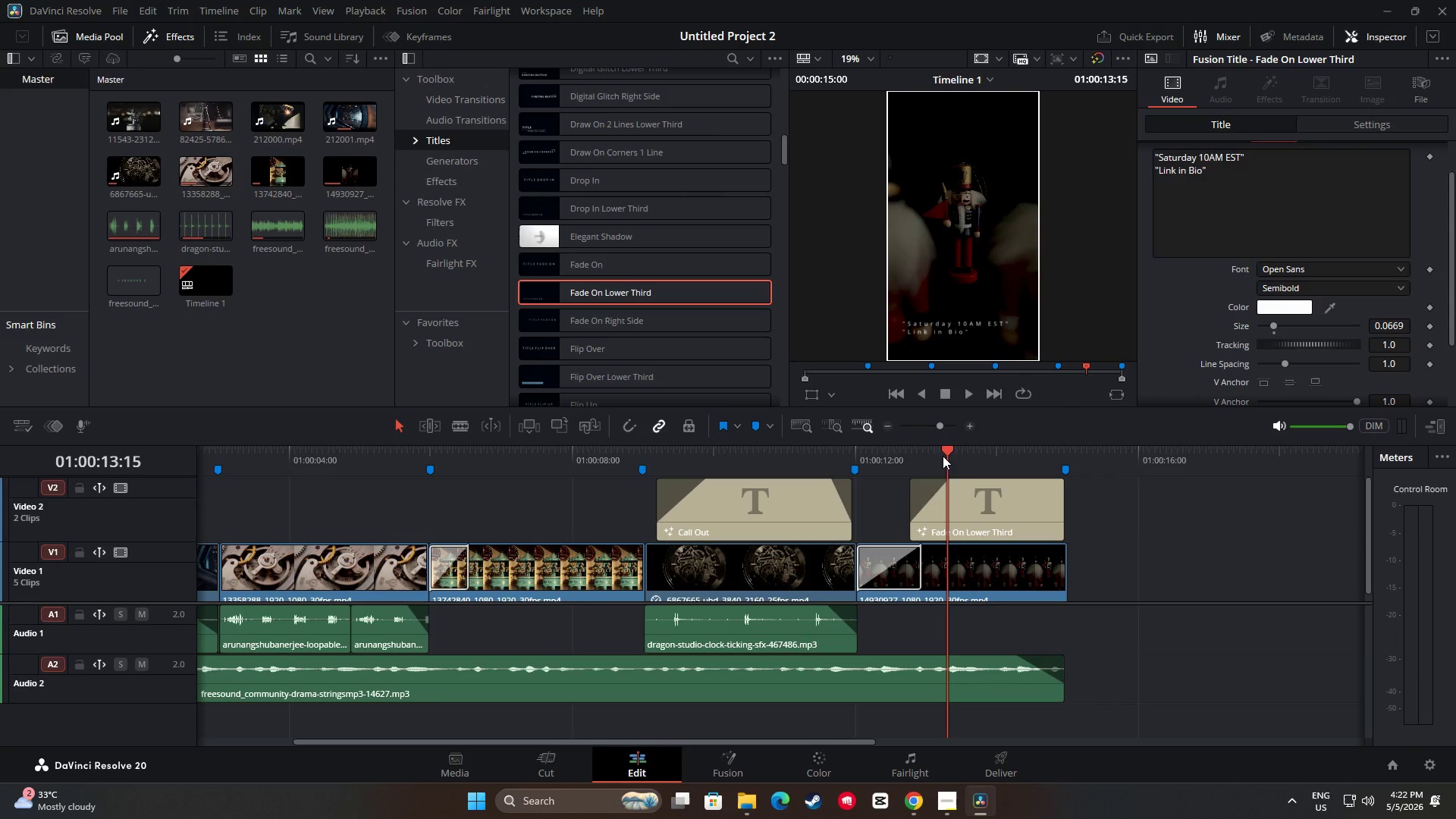 
left_click_drag(start_coordinate=[947, 453], to_coordinate=[834, 448])
 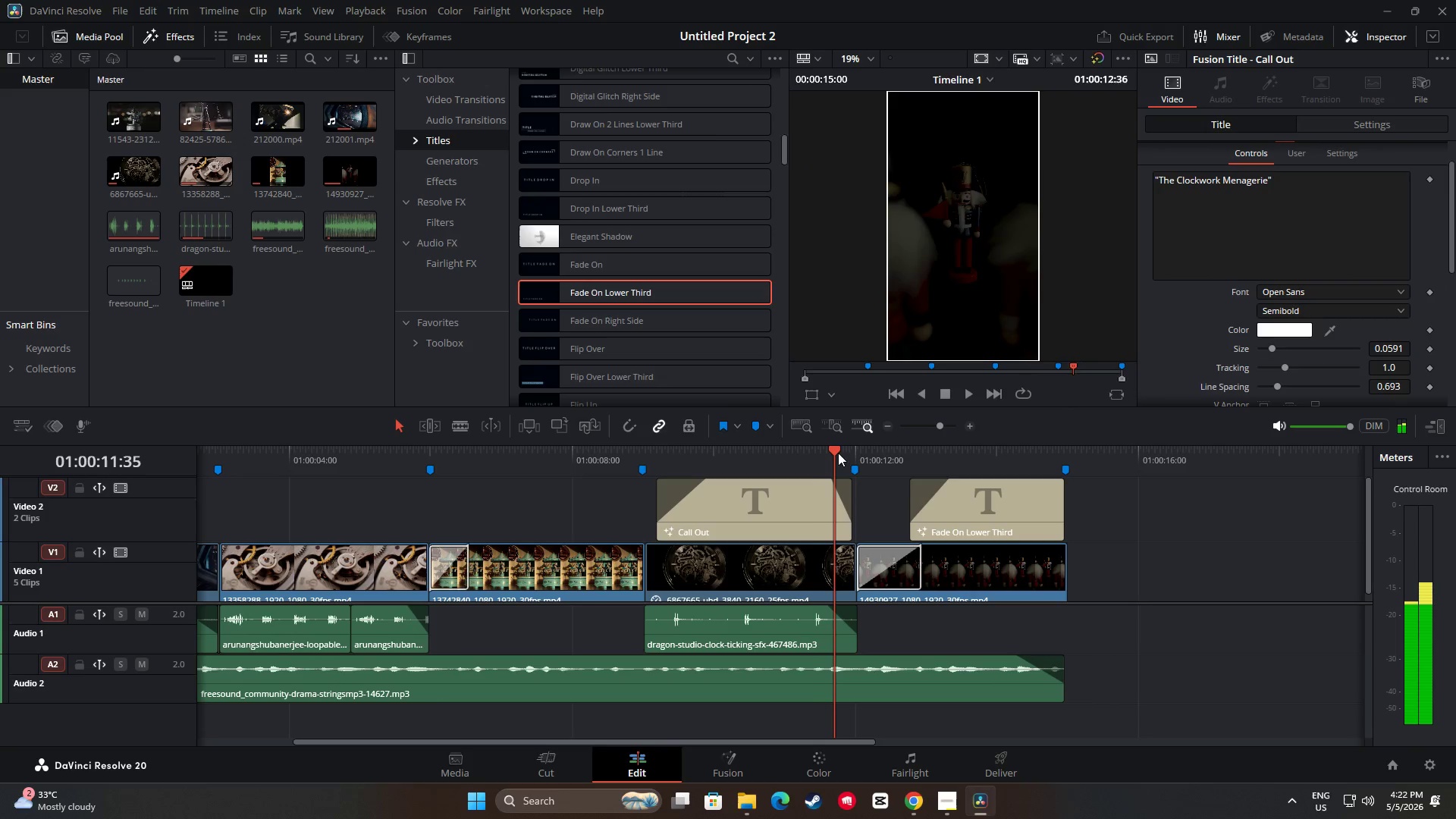 
key(Space)
 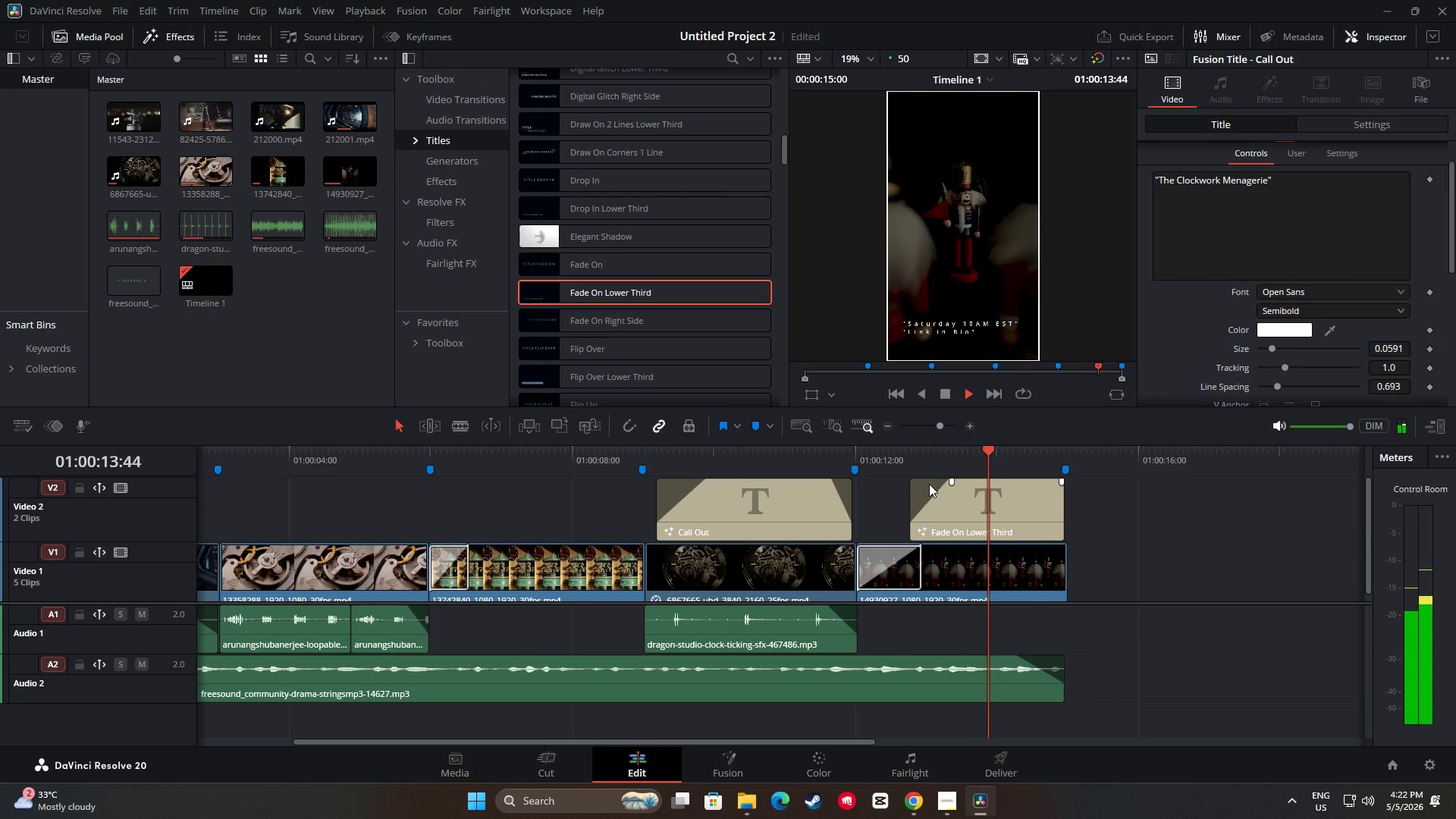 
key(Space)
 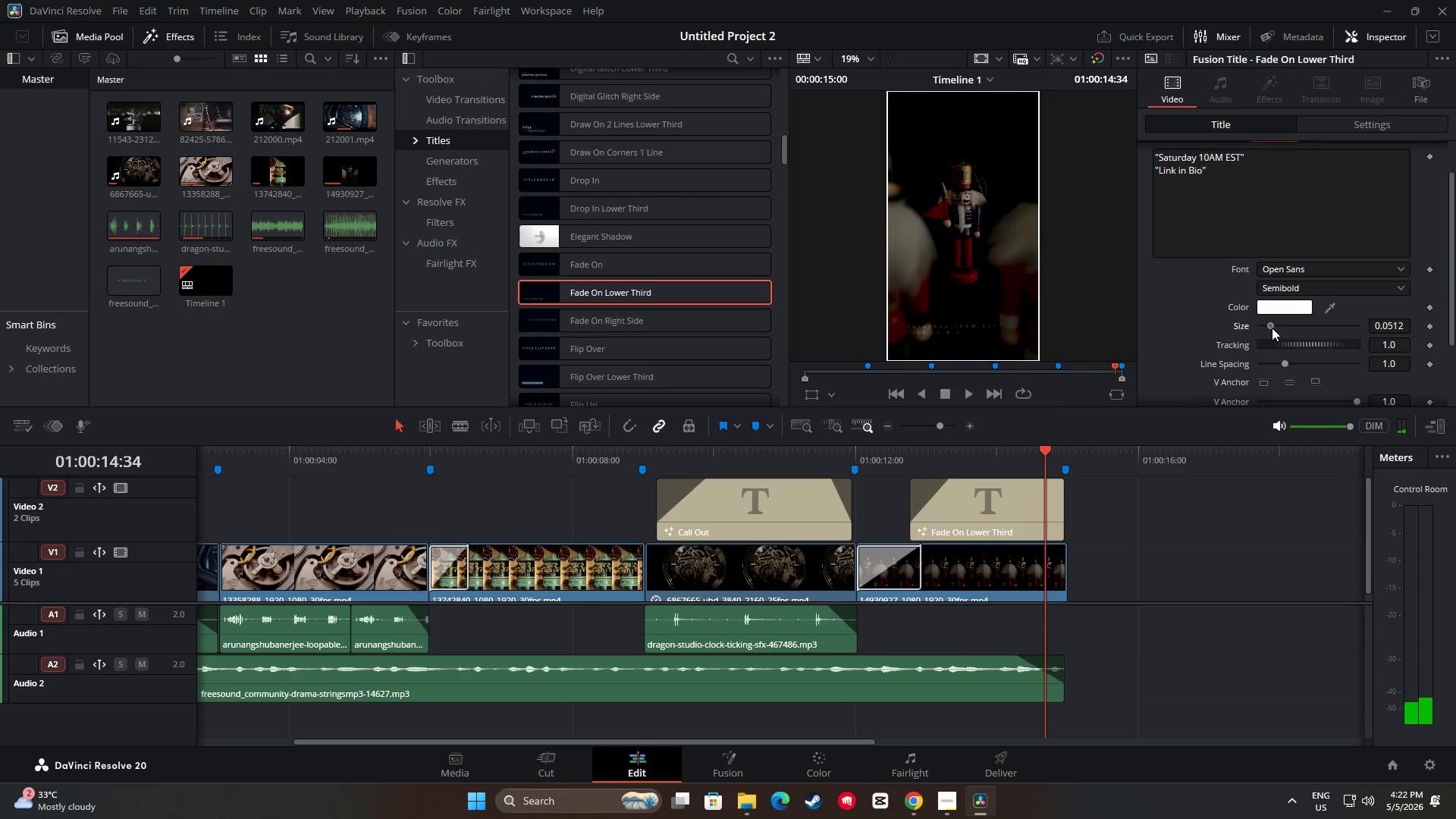 
left_click_drag(start_coordinate=[1040, 453], to_coordinate=[830, 457])
 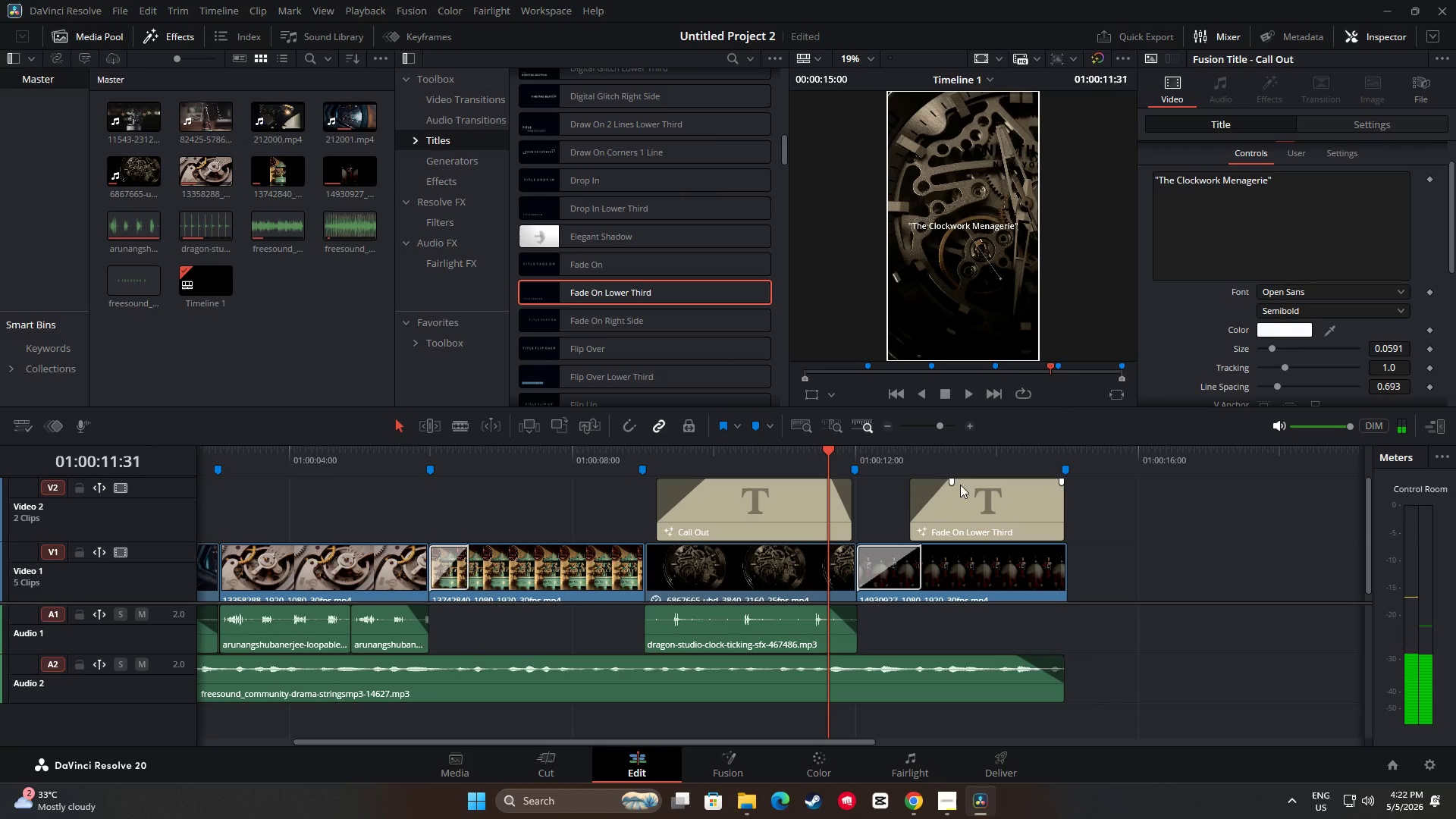 
left_click_drag(start_coordinate=[951, 483], to_coordinate=[941, 482])
 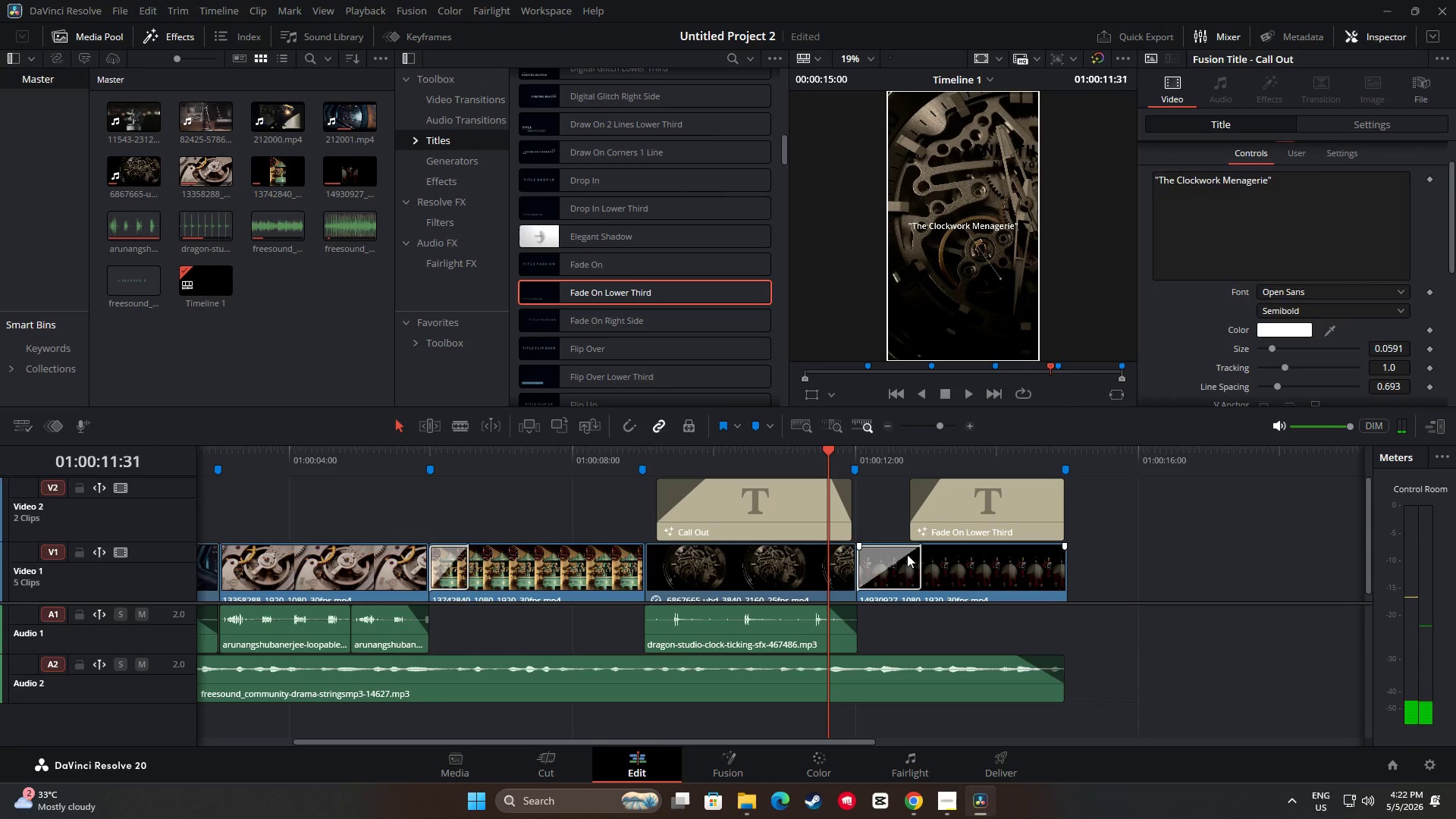 
left_click([903, 566])
 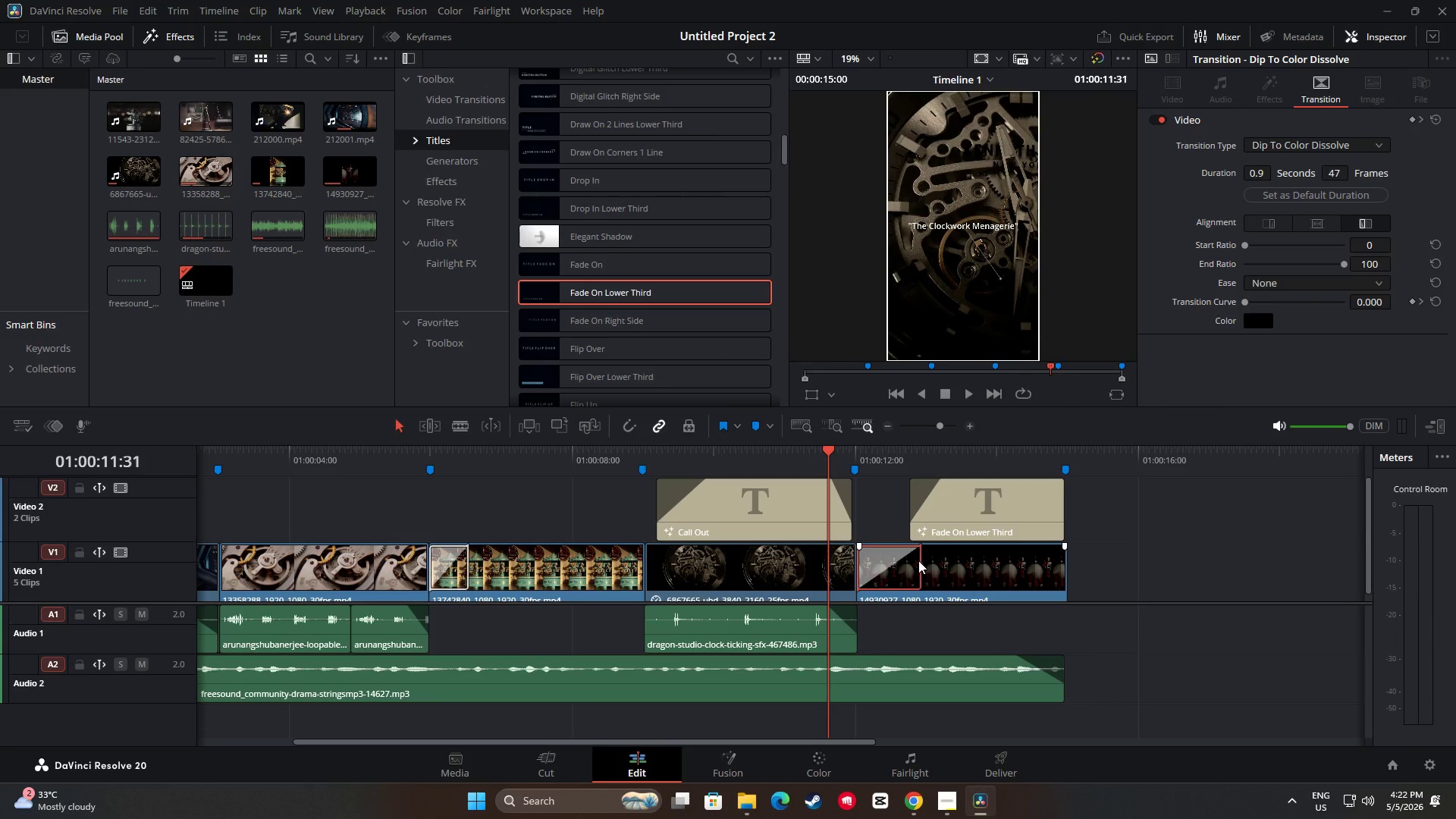 
left_click_drag(start_coordinate=[920, 560], to_coordinate=[909, 560])
 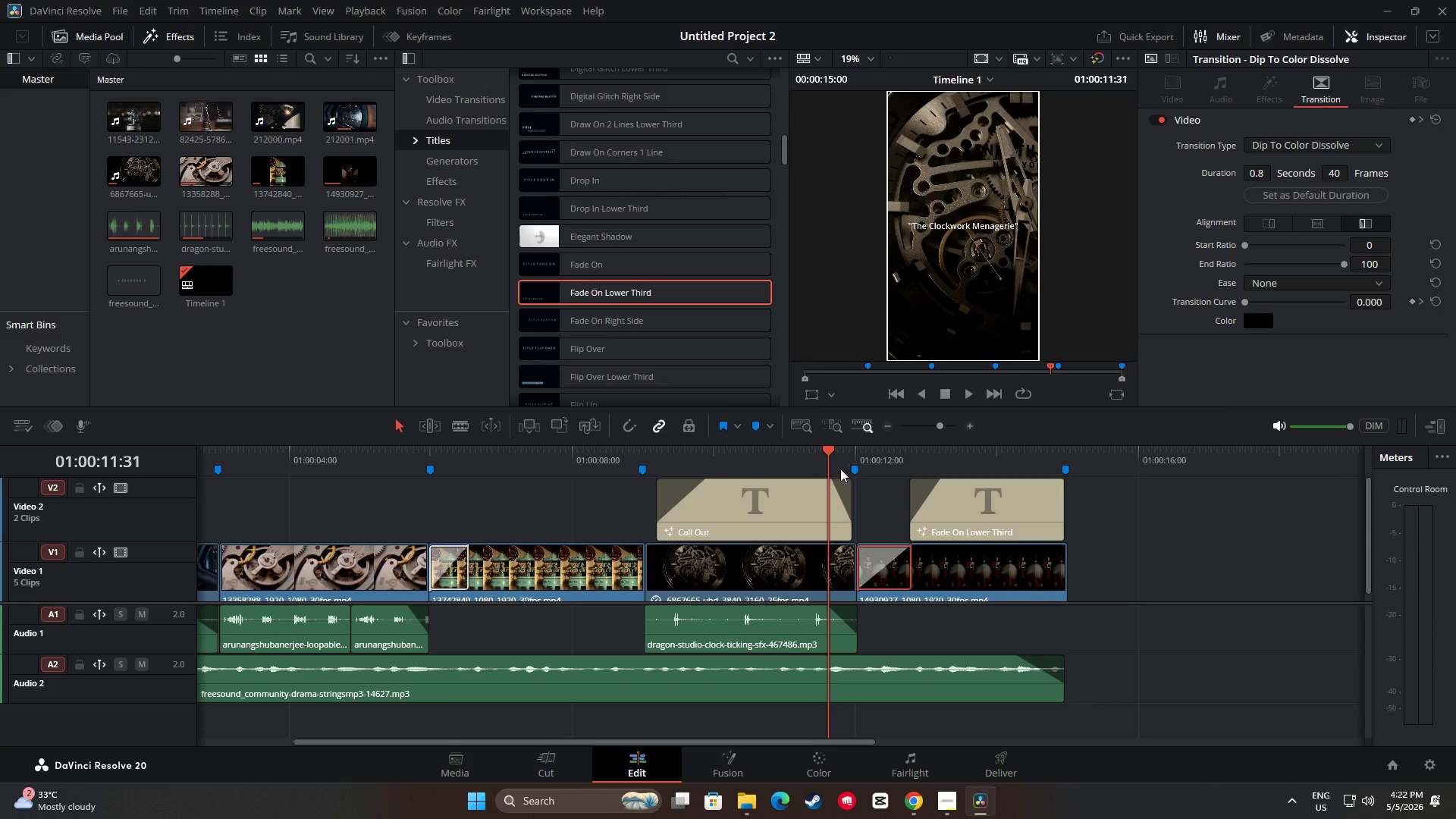 
key(Space)
 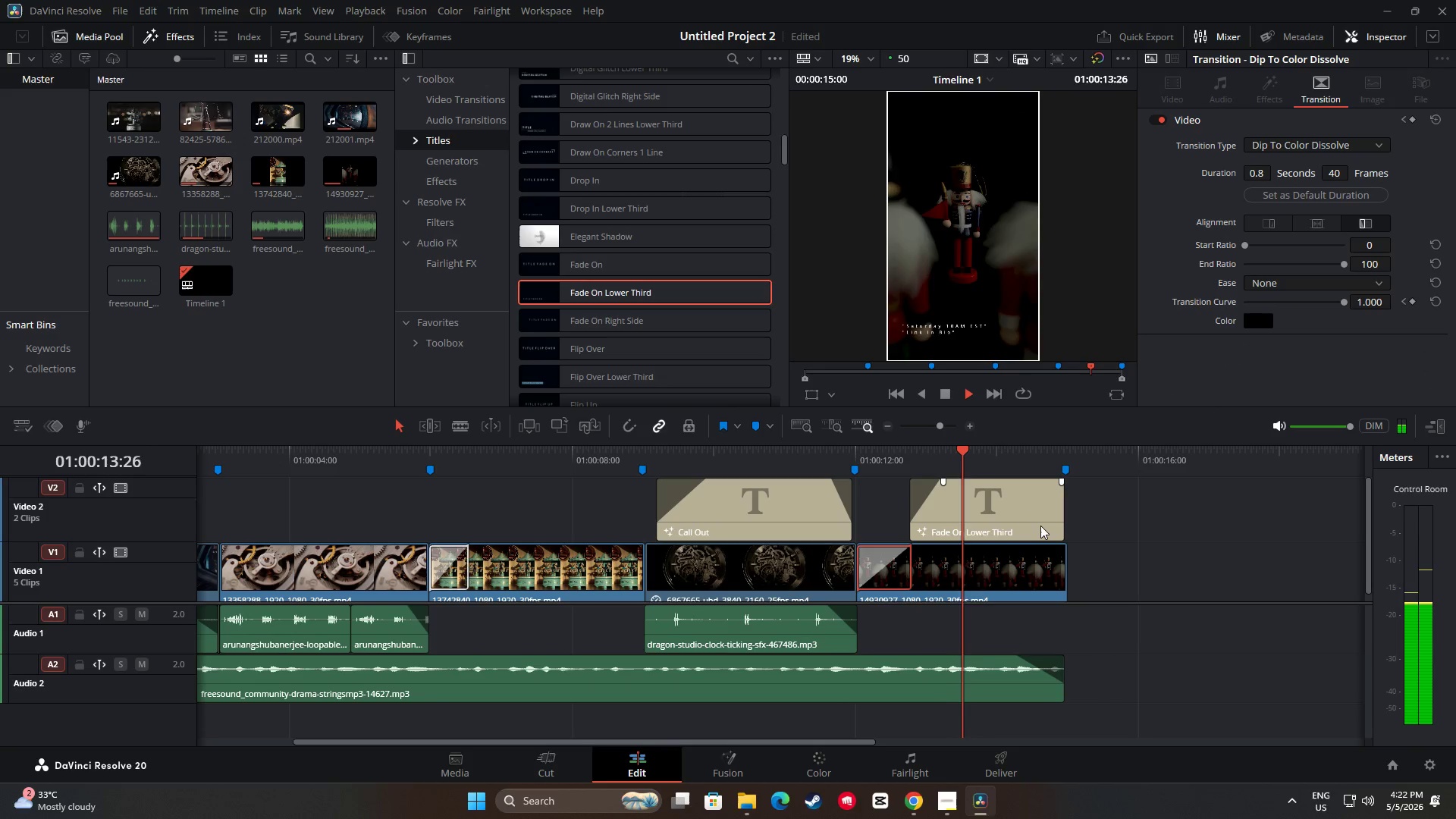 
key(Space)
 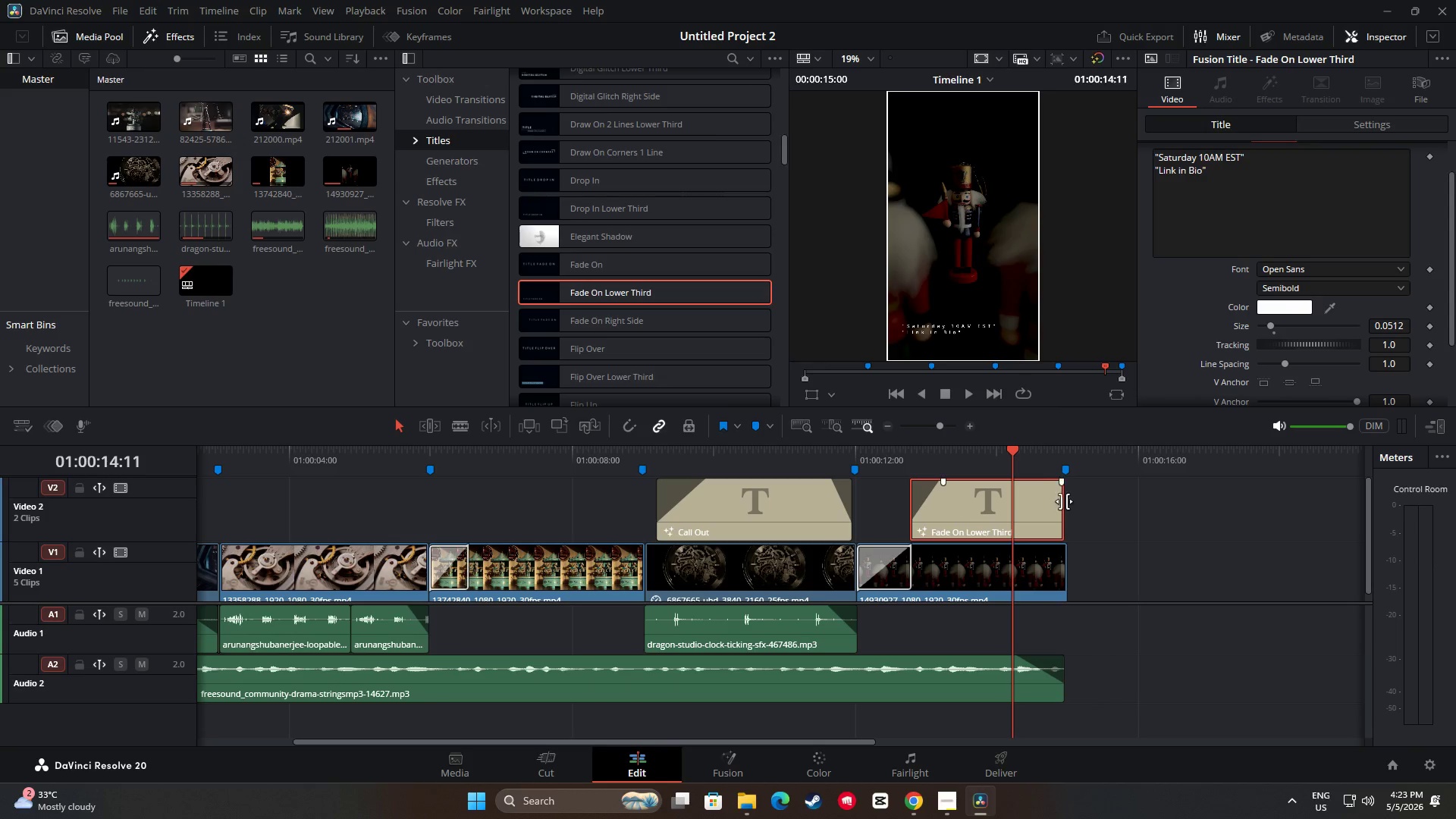 
wait(5.41)
 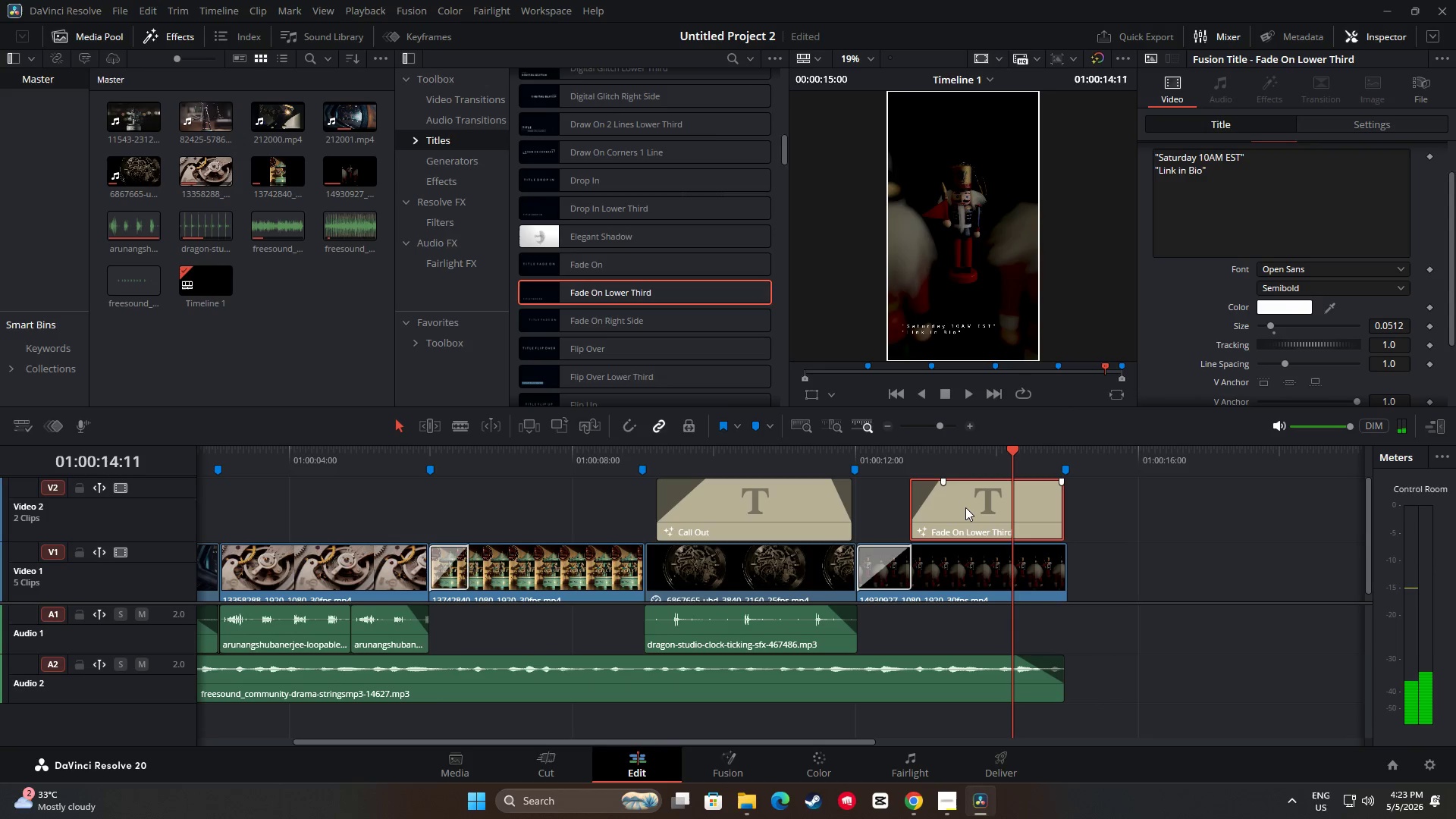 
left_click_drag(start_coordinate=[1013, 449], to_coordinate=[1068, 453])
 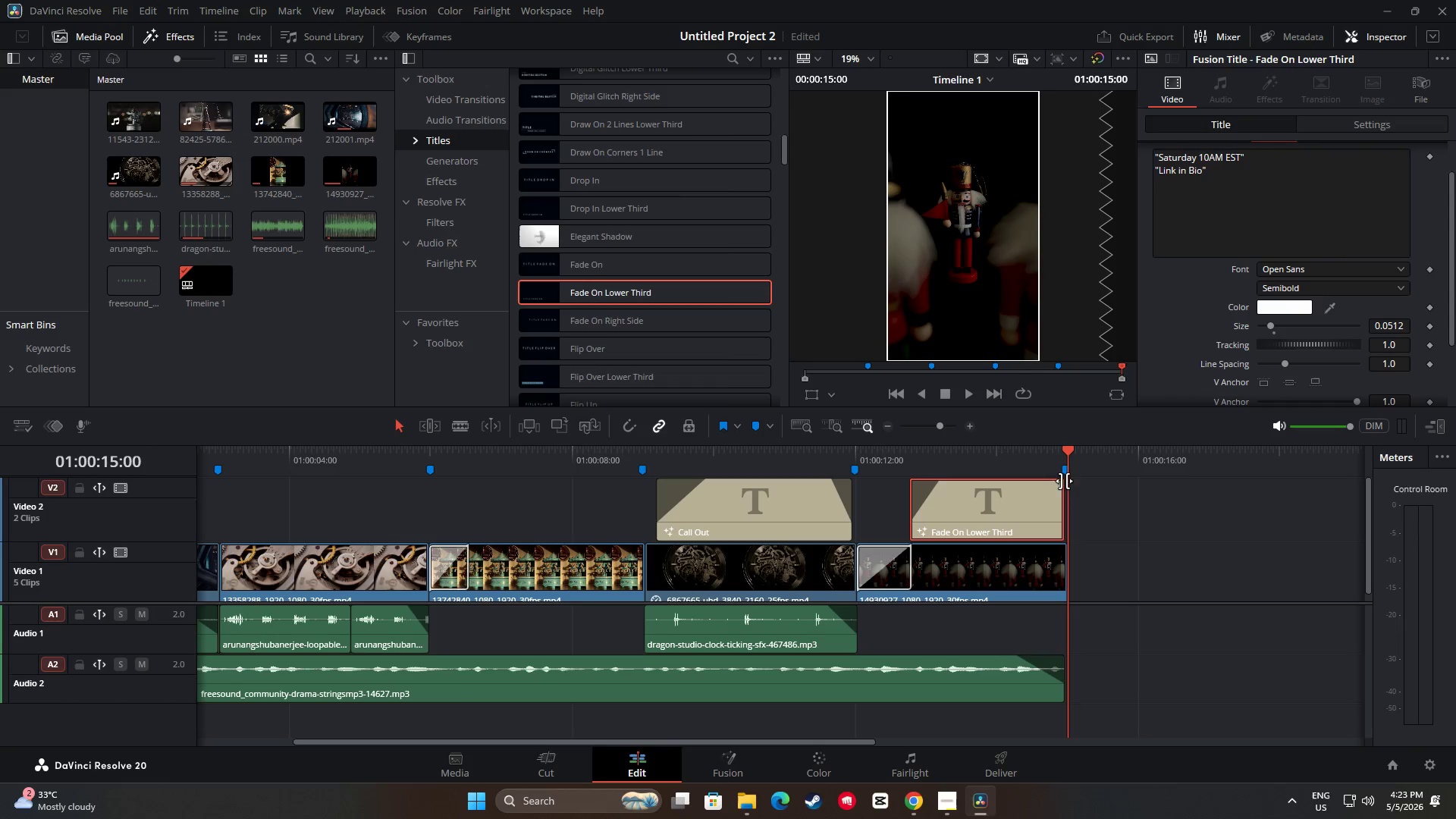 
left_click_drag(start_coordinate=[1061, 482], to_coordinate=[1055, 482])
 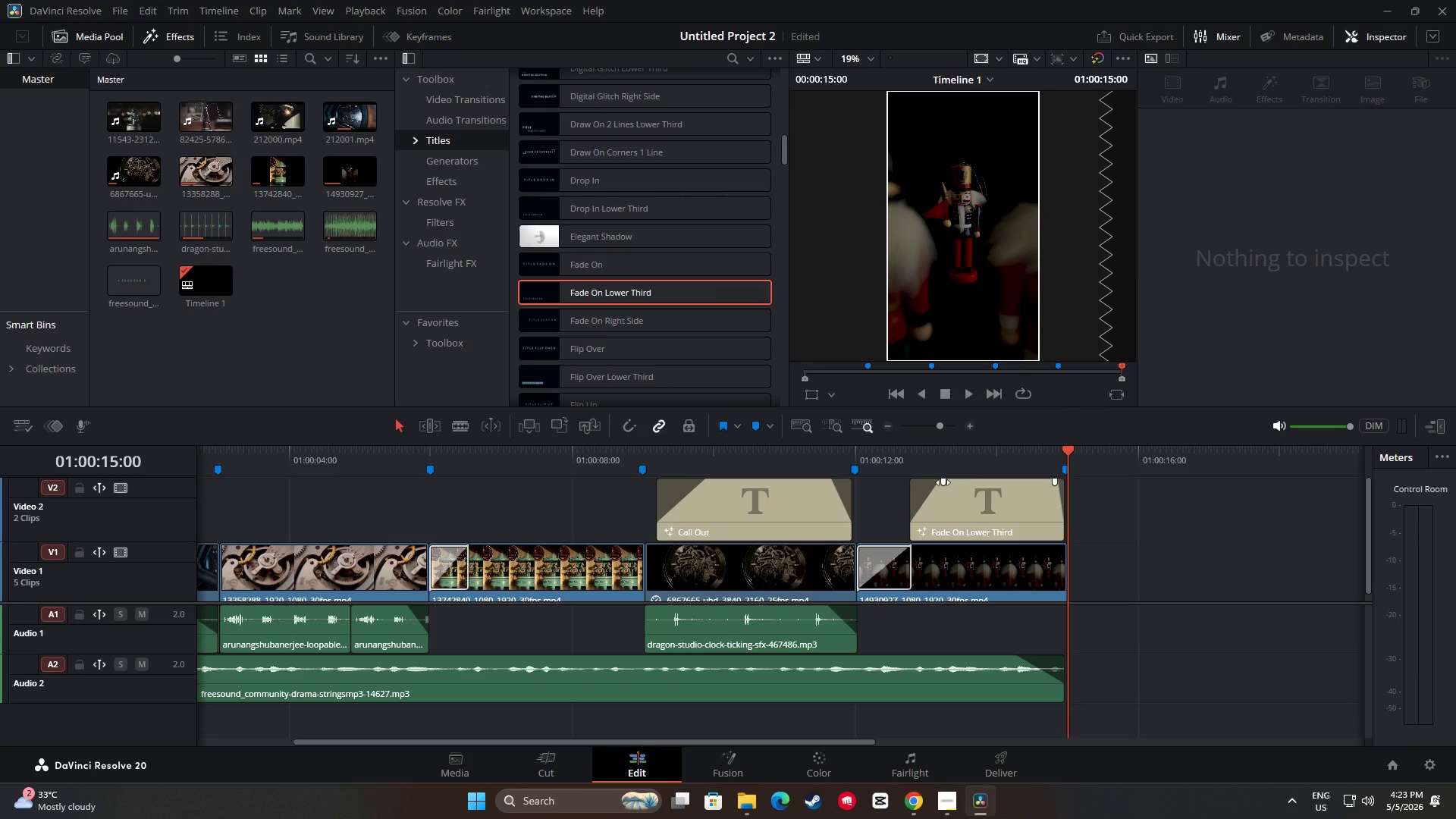 
left_click_drag(start_coordinate=[943, 482], to_coordinate=[924, 482])
 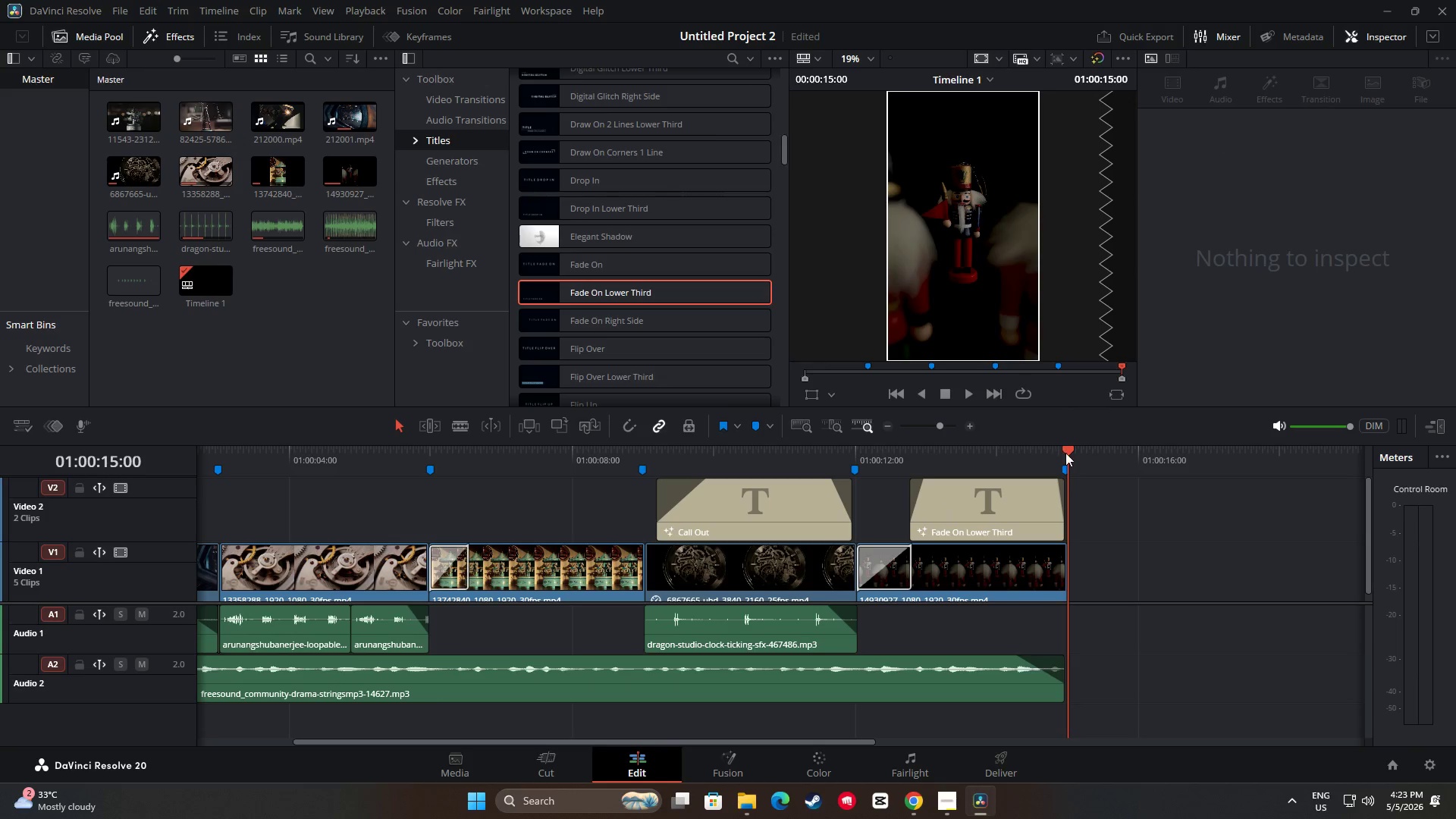 
left_click_drag(start_coordinate=[1066, 453], to_coordinate=[862, 457])
 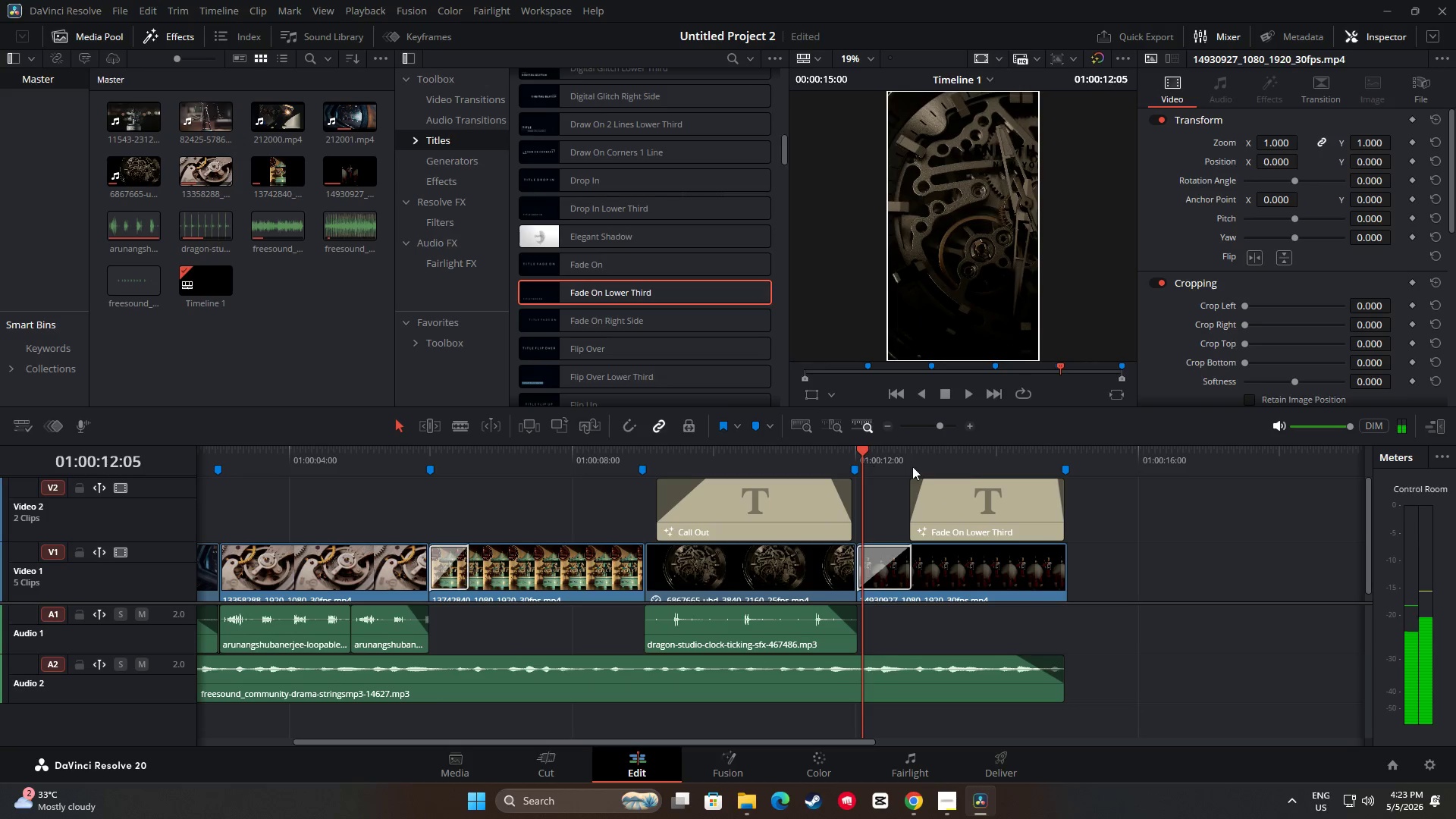 
key(Space)
 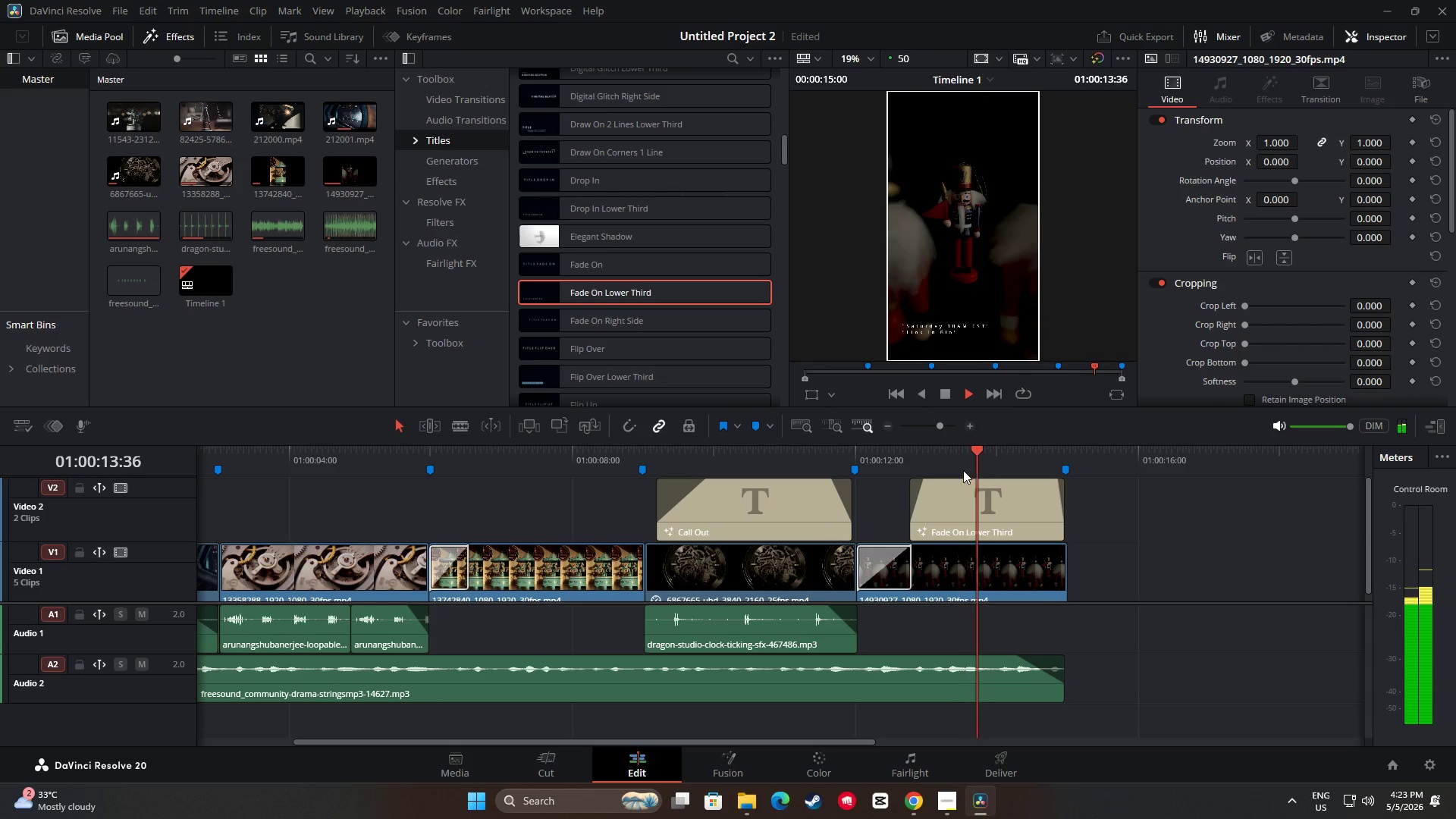 
key(Space)
 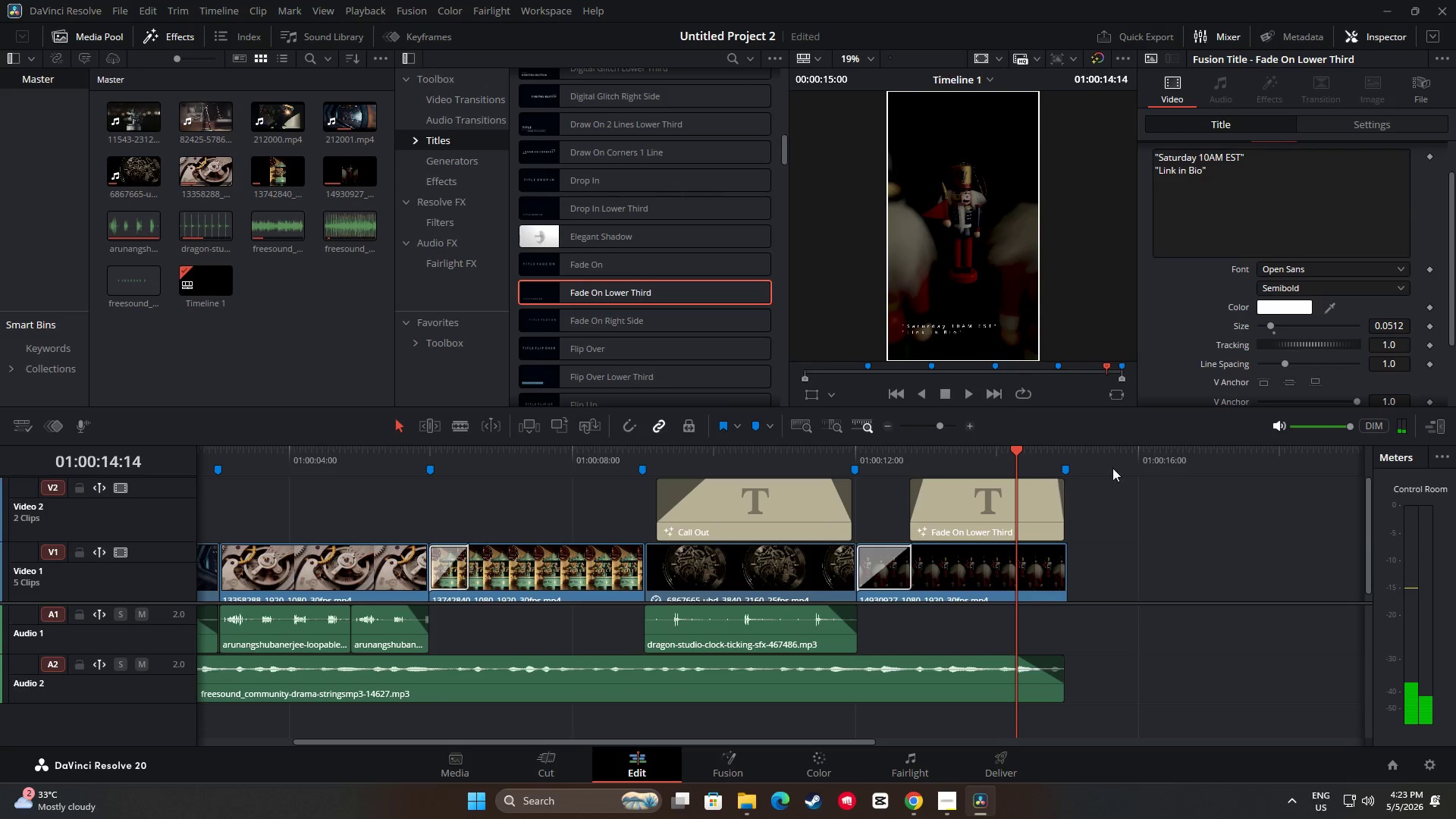 
key(Space)
 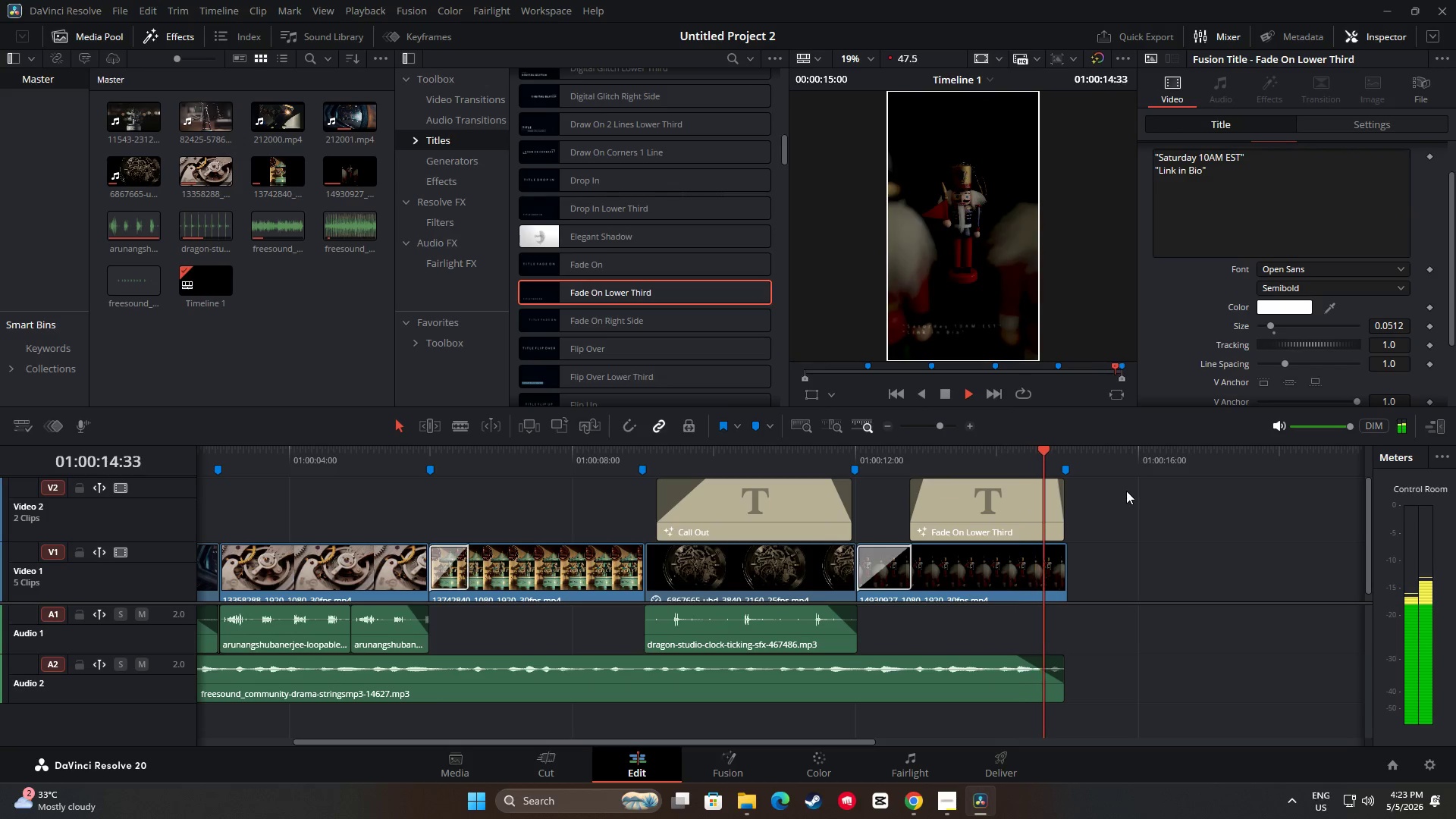 
key(Space)
 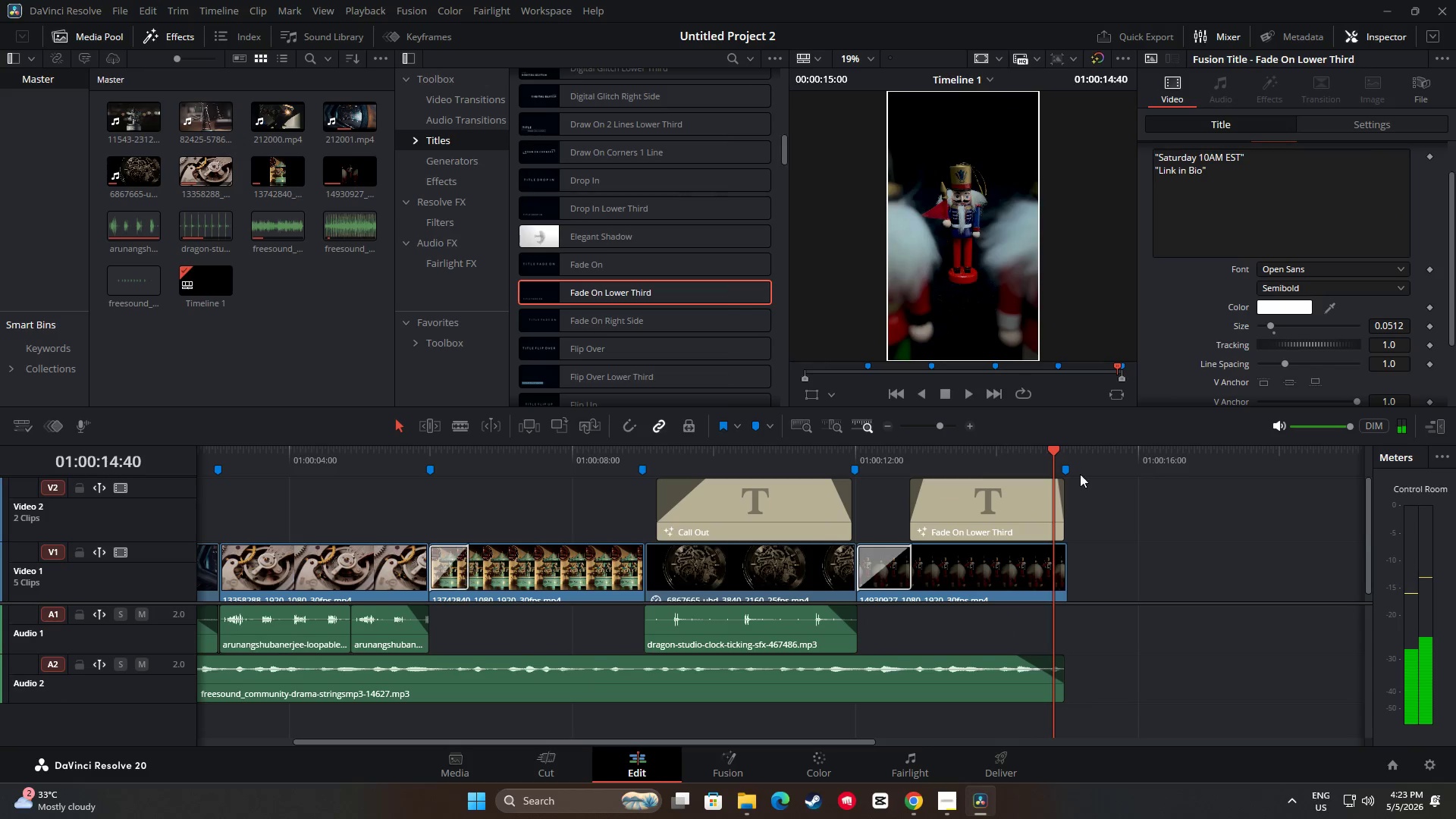 
left_click_drag(start_coordinate=[1050, 448], to_coordinate=[956, 474])
 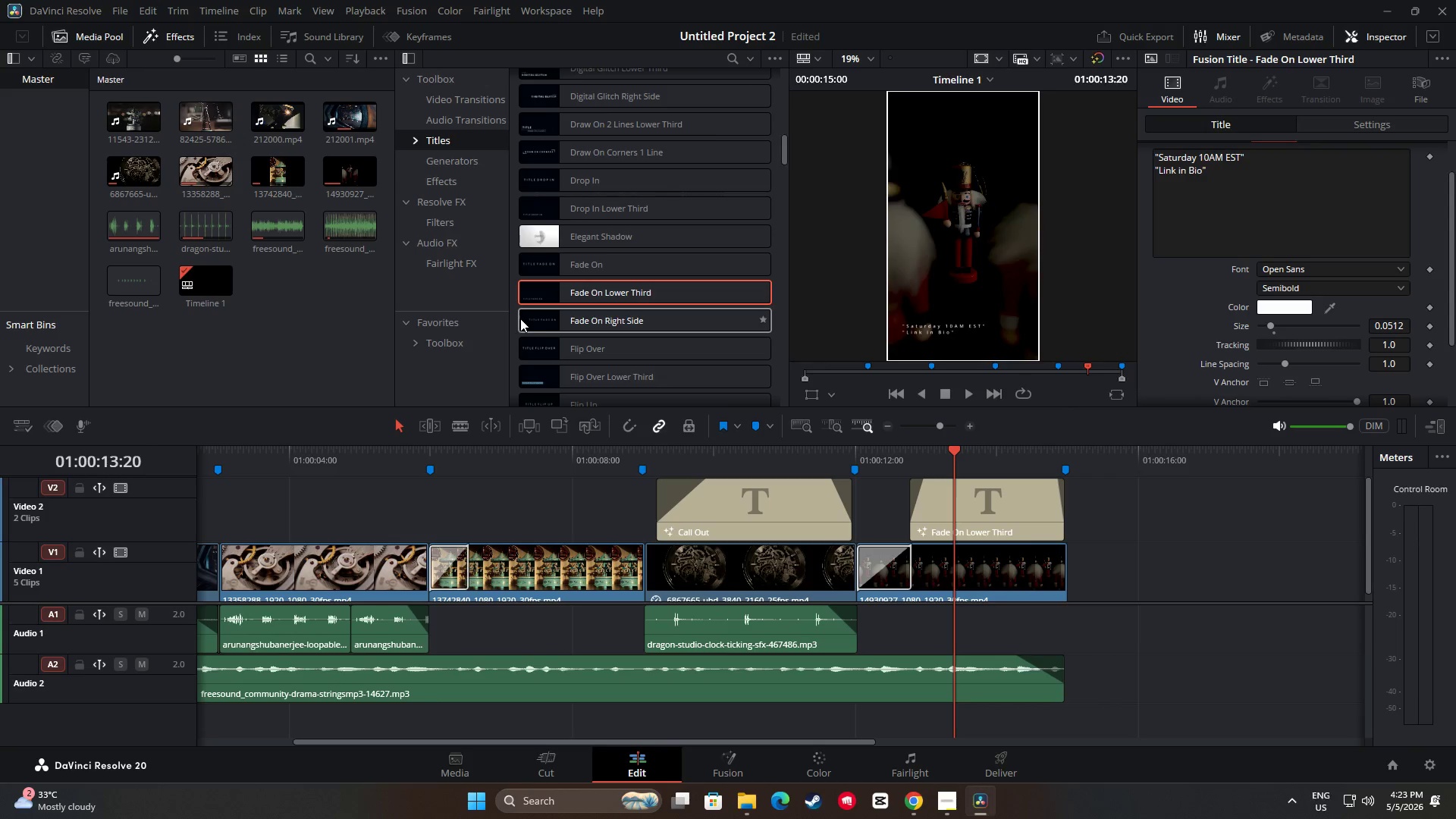 
wait(7.53)
 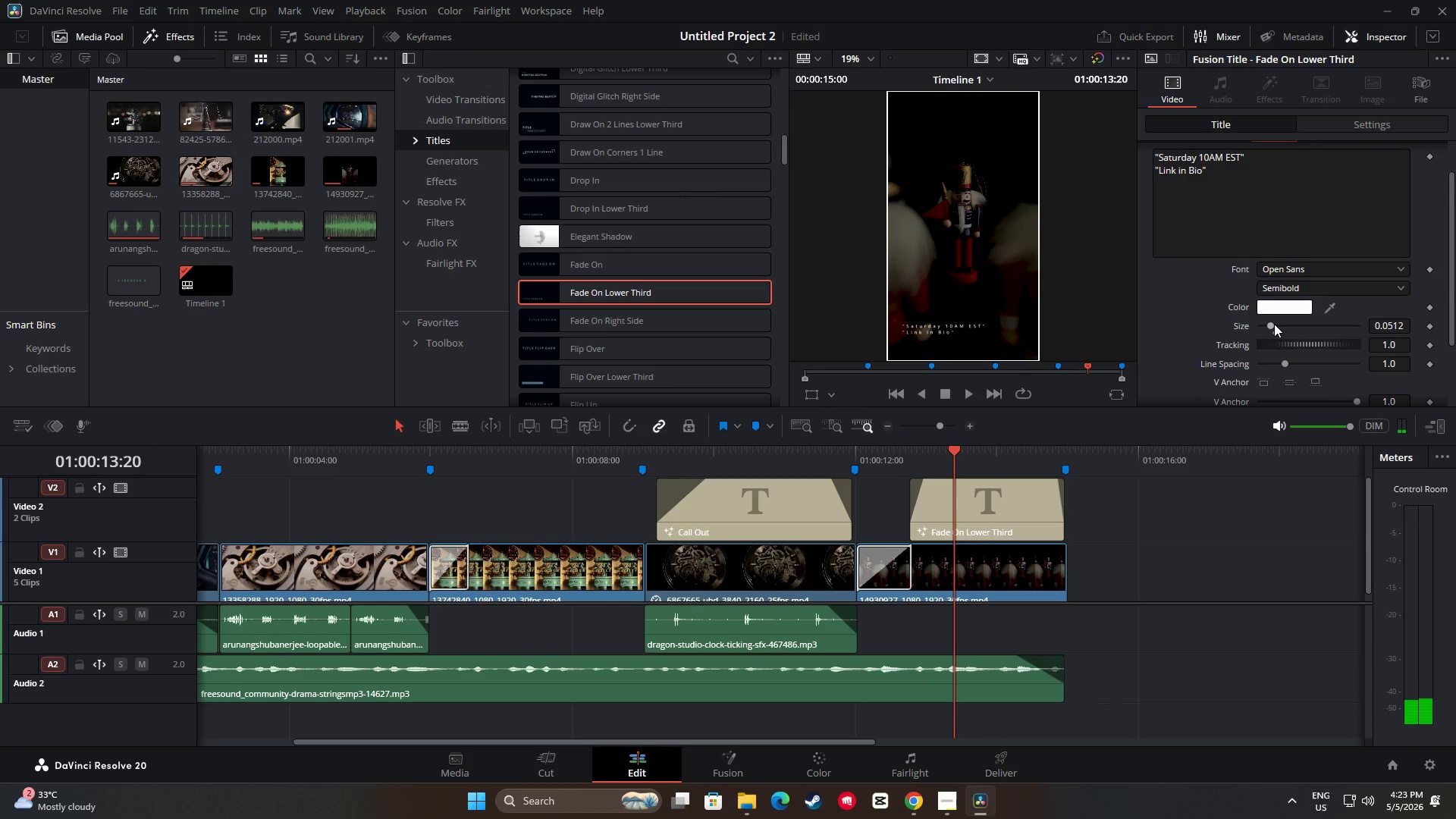 
mouse_move([645, 284])
 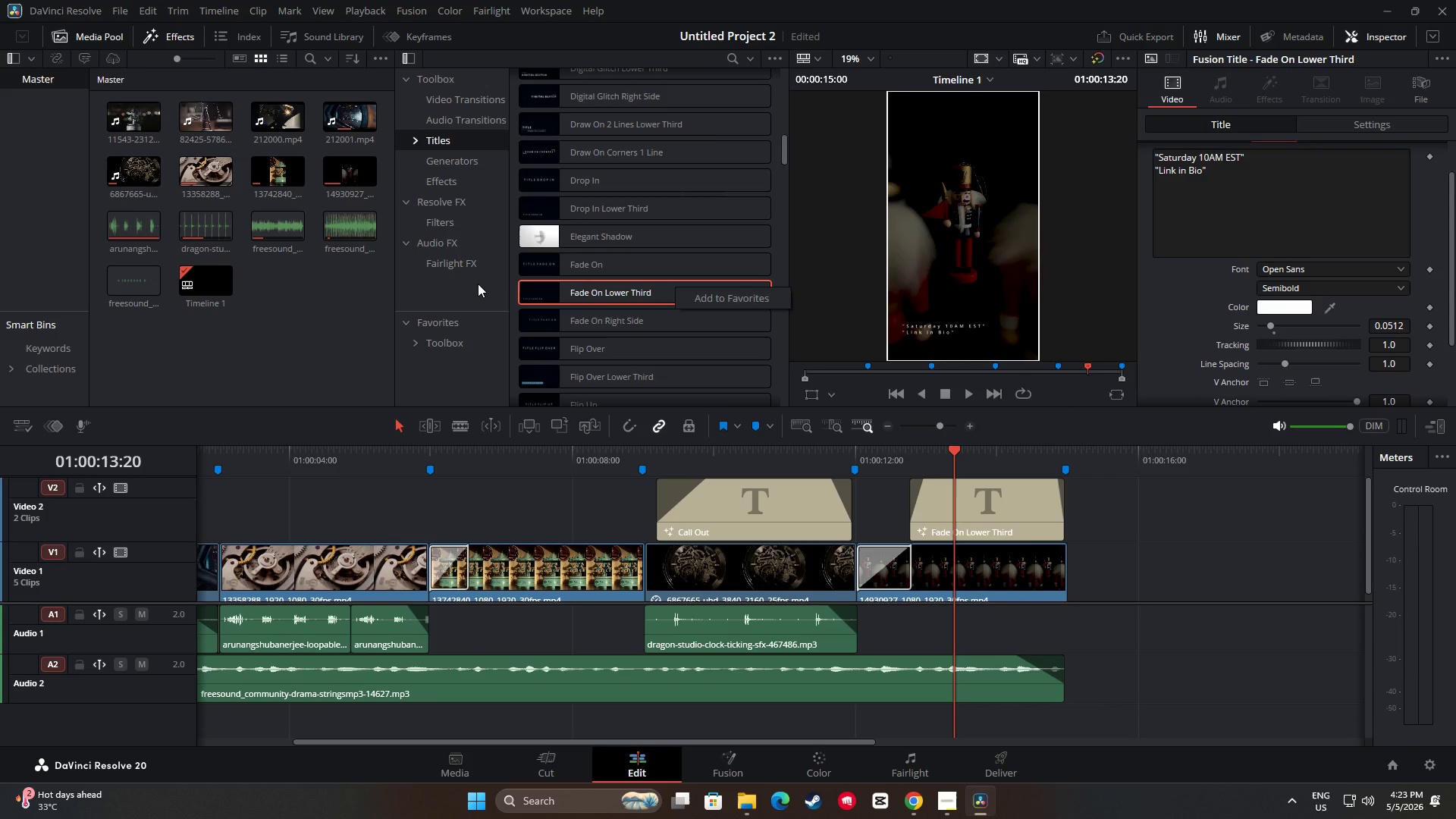 
wait(14.7)
 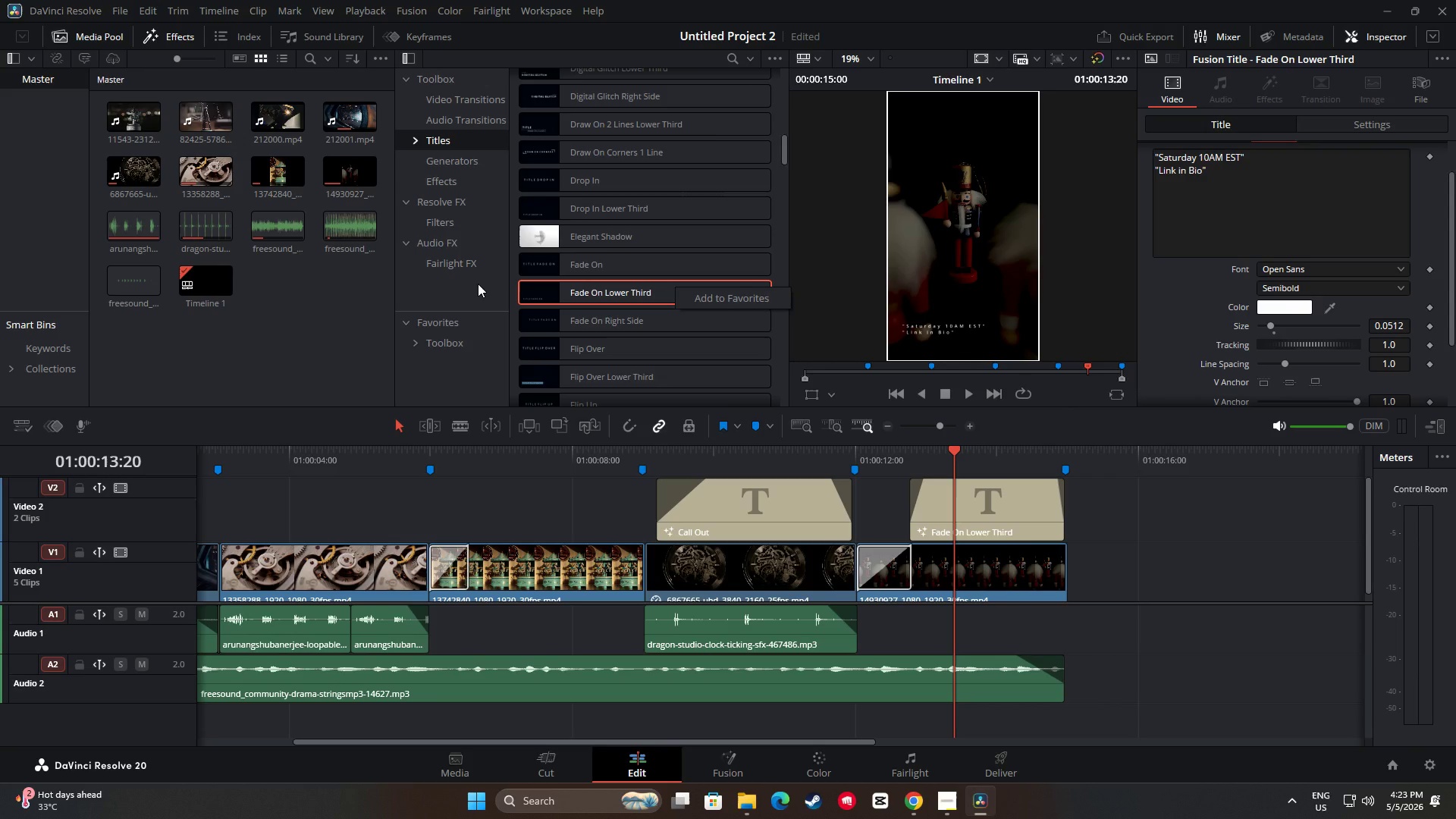 
left_click_drag(start_coordinate=[956, 444], to_coordinate=[849, 450])
 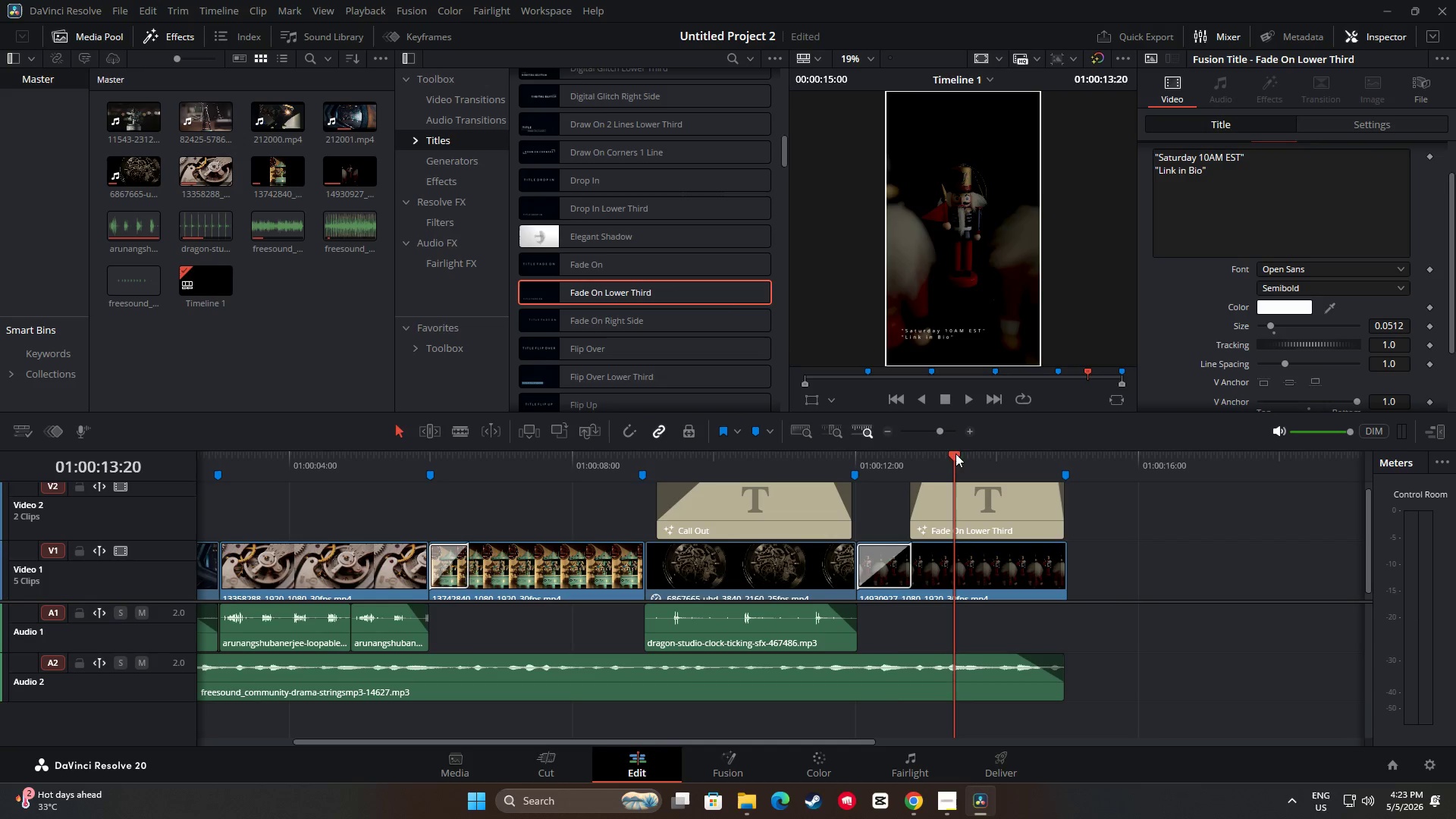 
left_click_drag(start_coordinate=[949, 452], to_coordinate=[786, 450])
 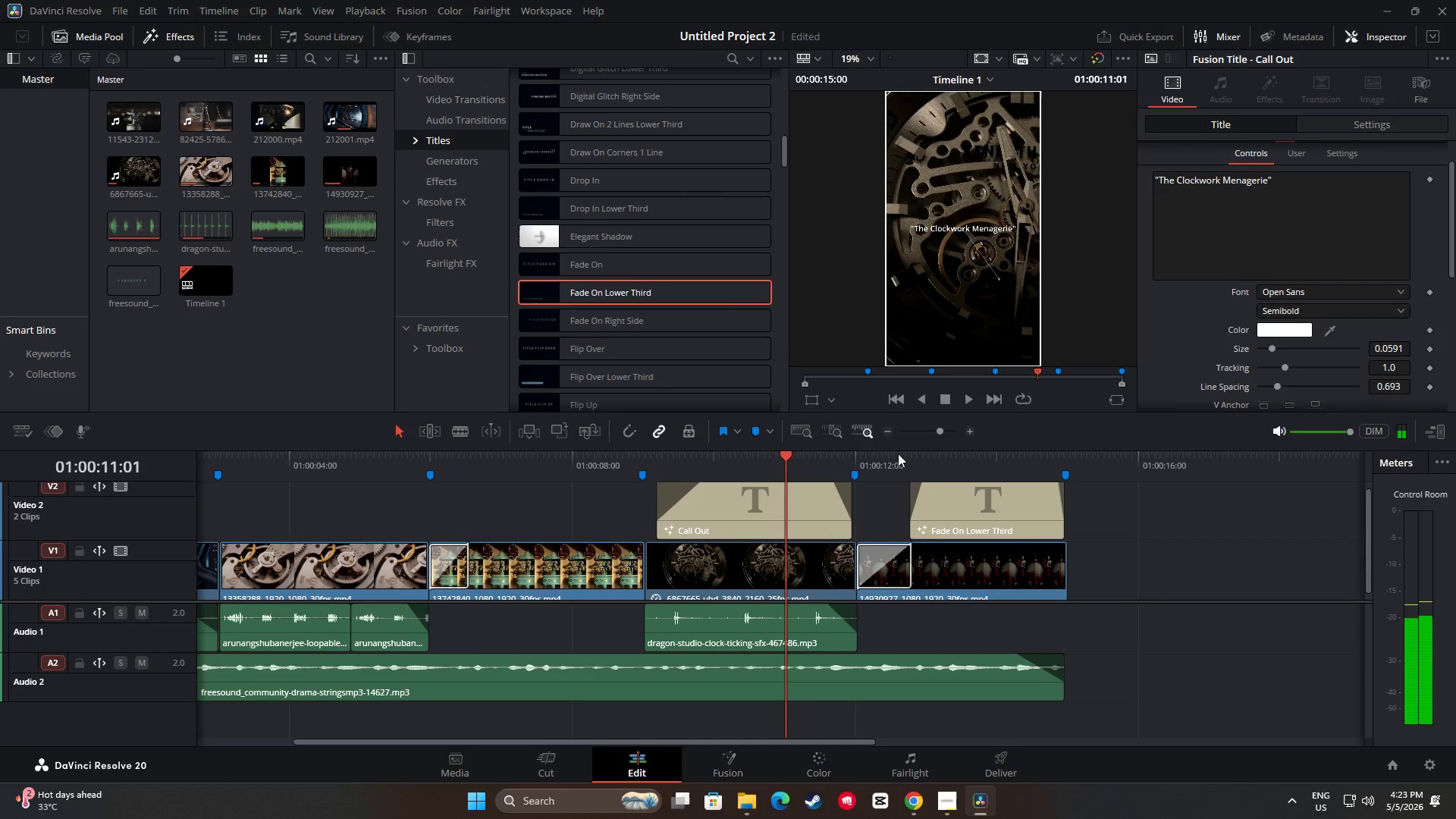 
key(Space)
 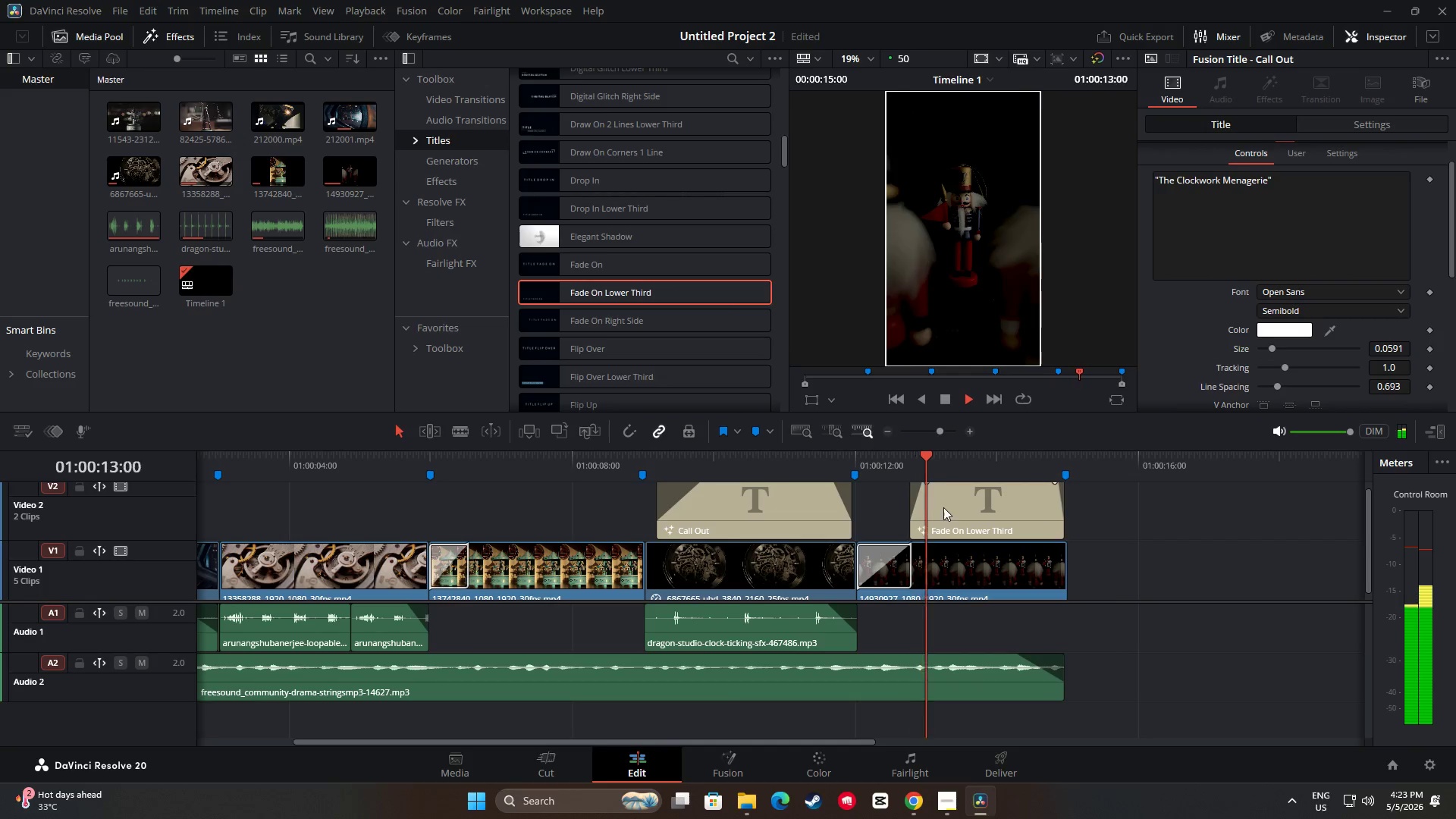 
key(Space)
 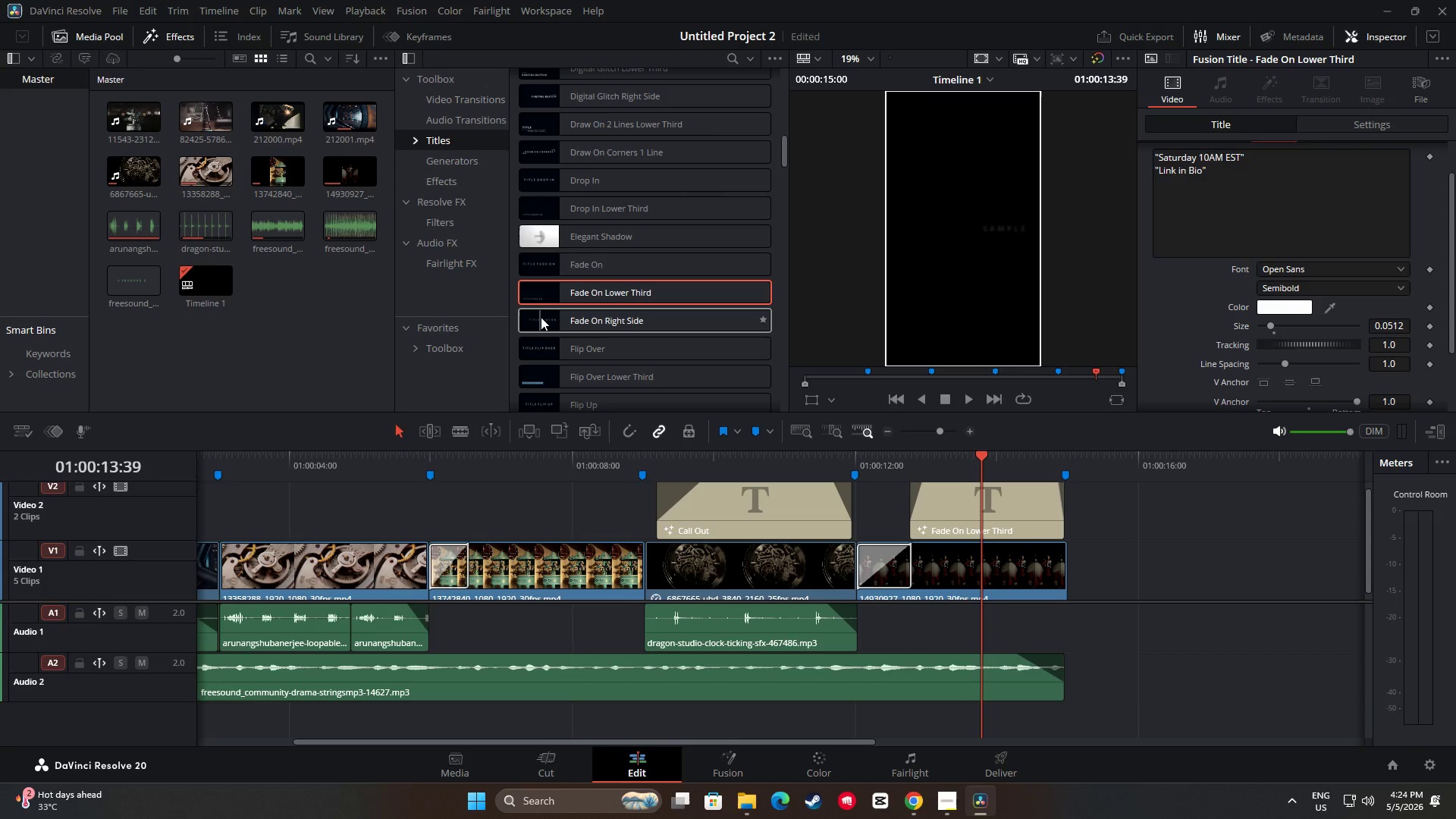 
wait(6.72)
 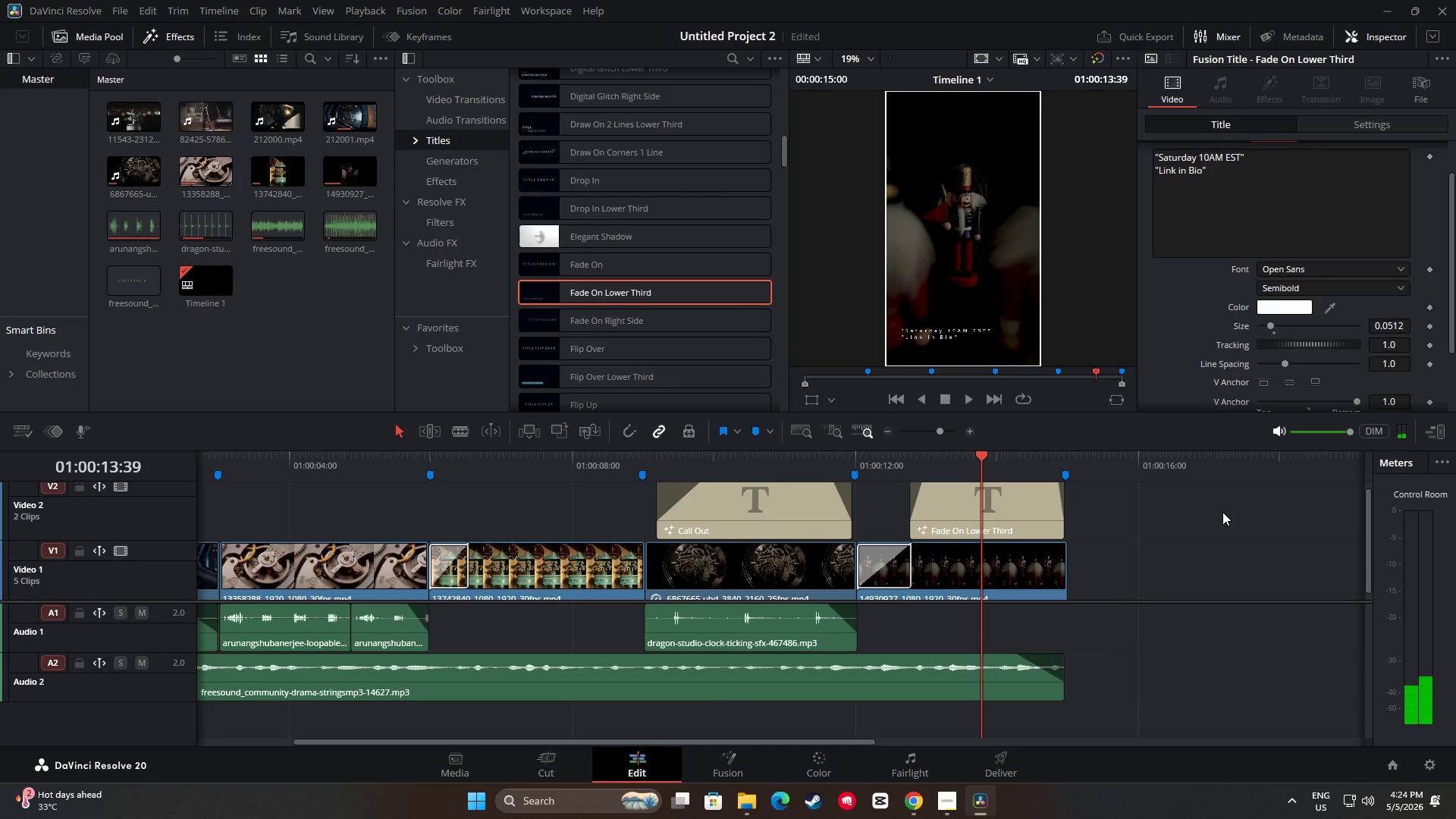 
right_click([577, 310])
 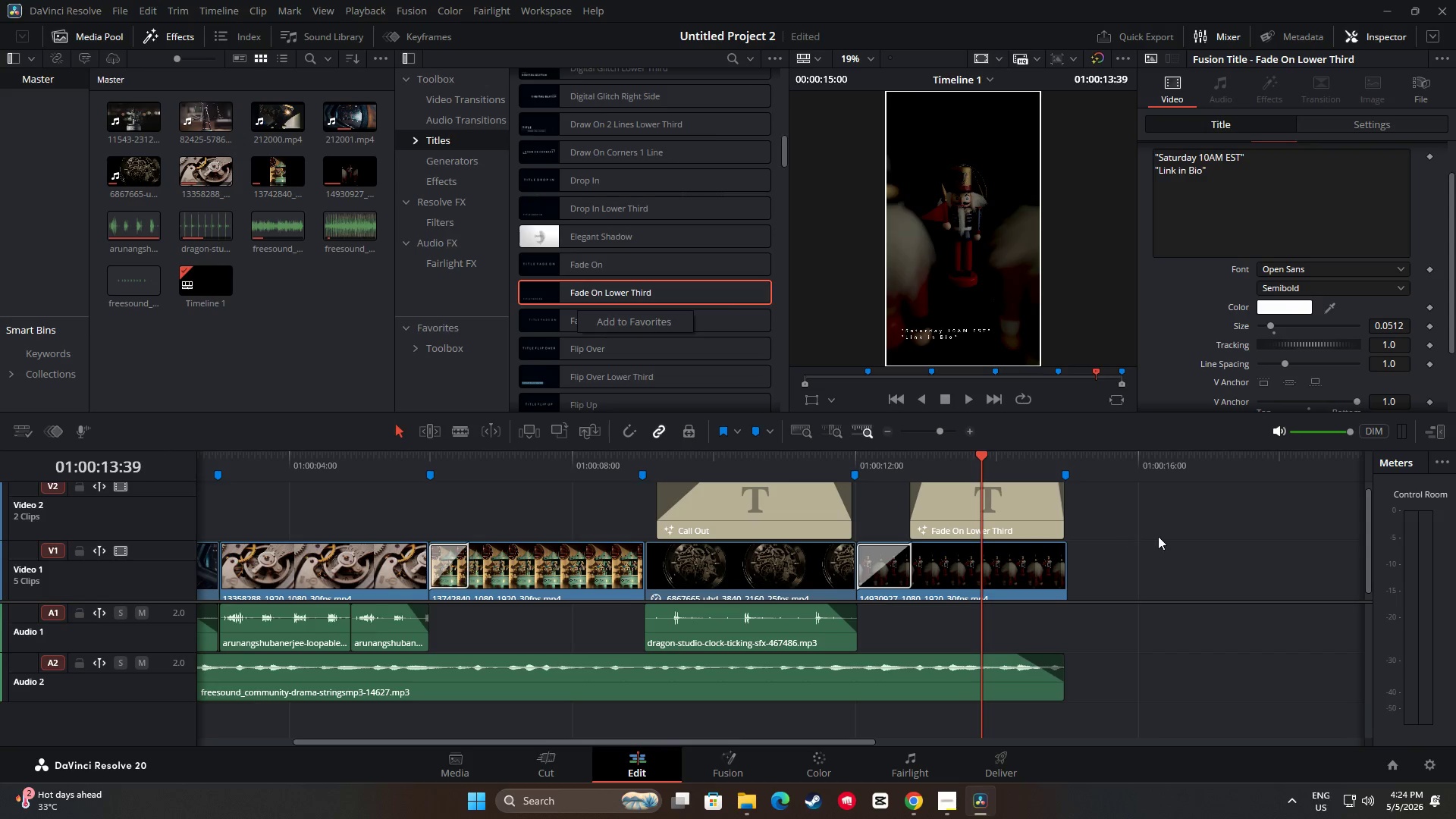 
wait(6.39)
 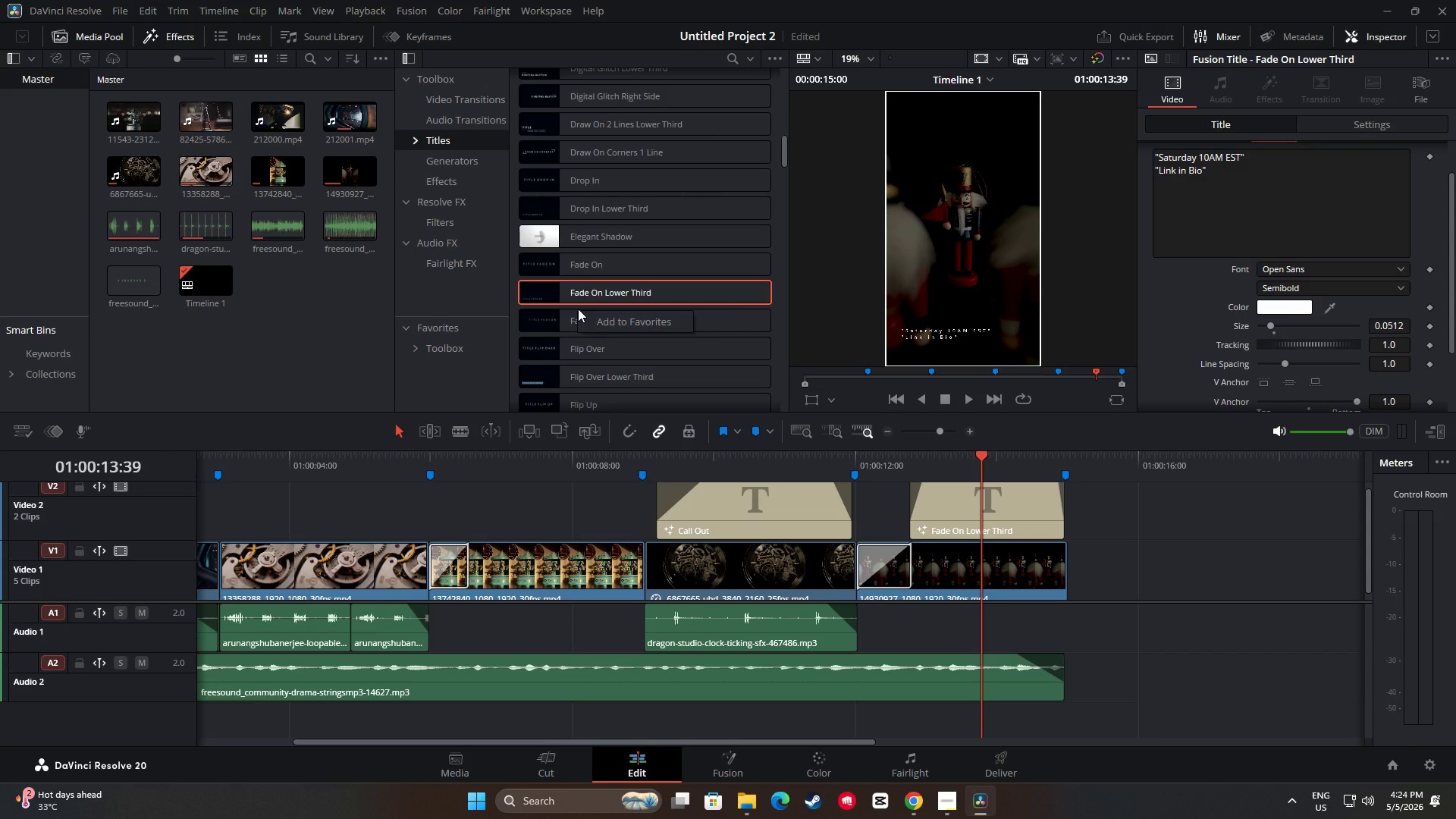 
left_click_drag(start_coordinate=[982, 458], to_coordinate=[956, 459])
 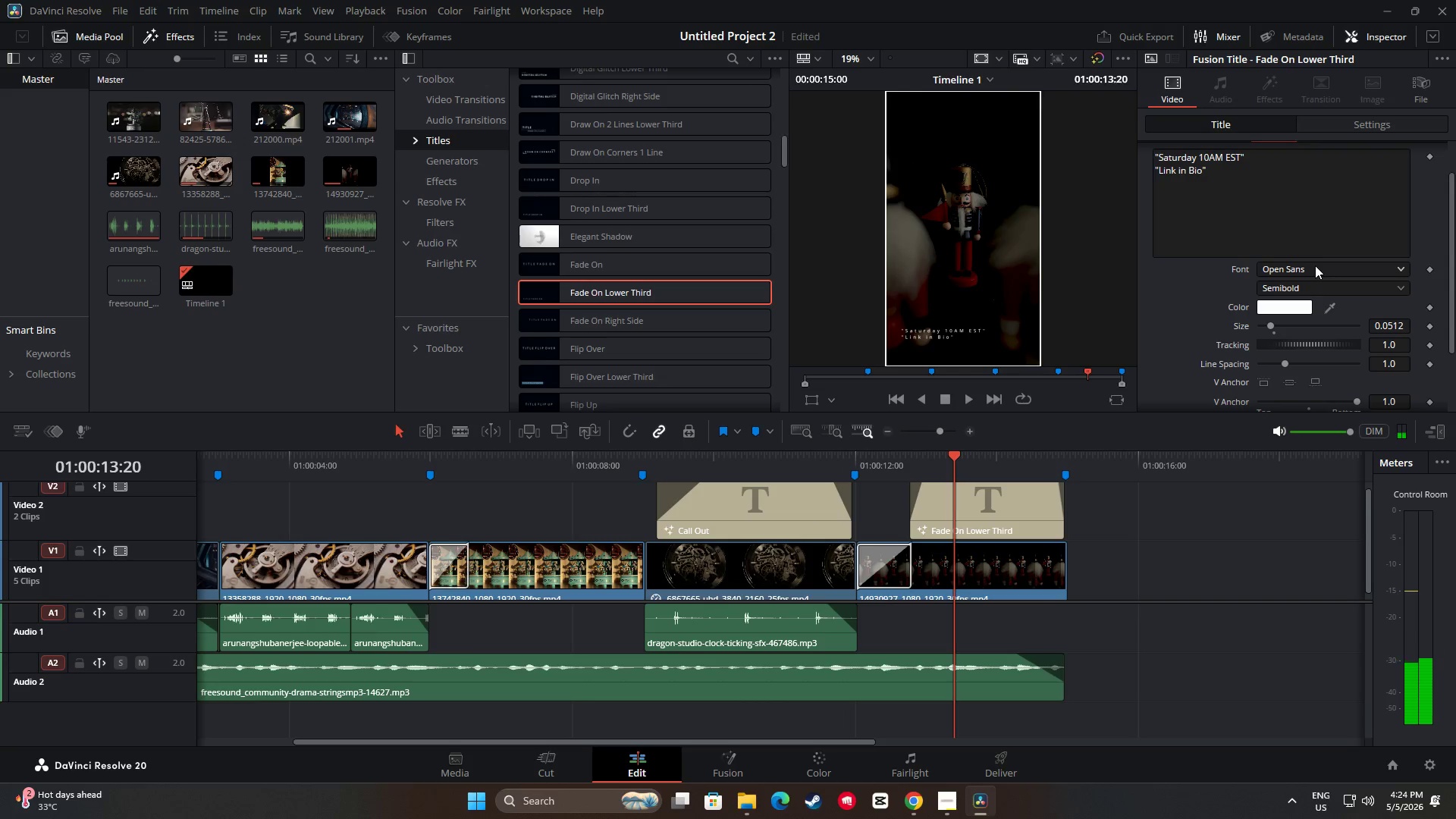 
left_click([1294, 287])
 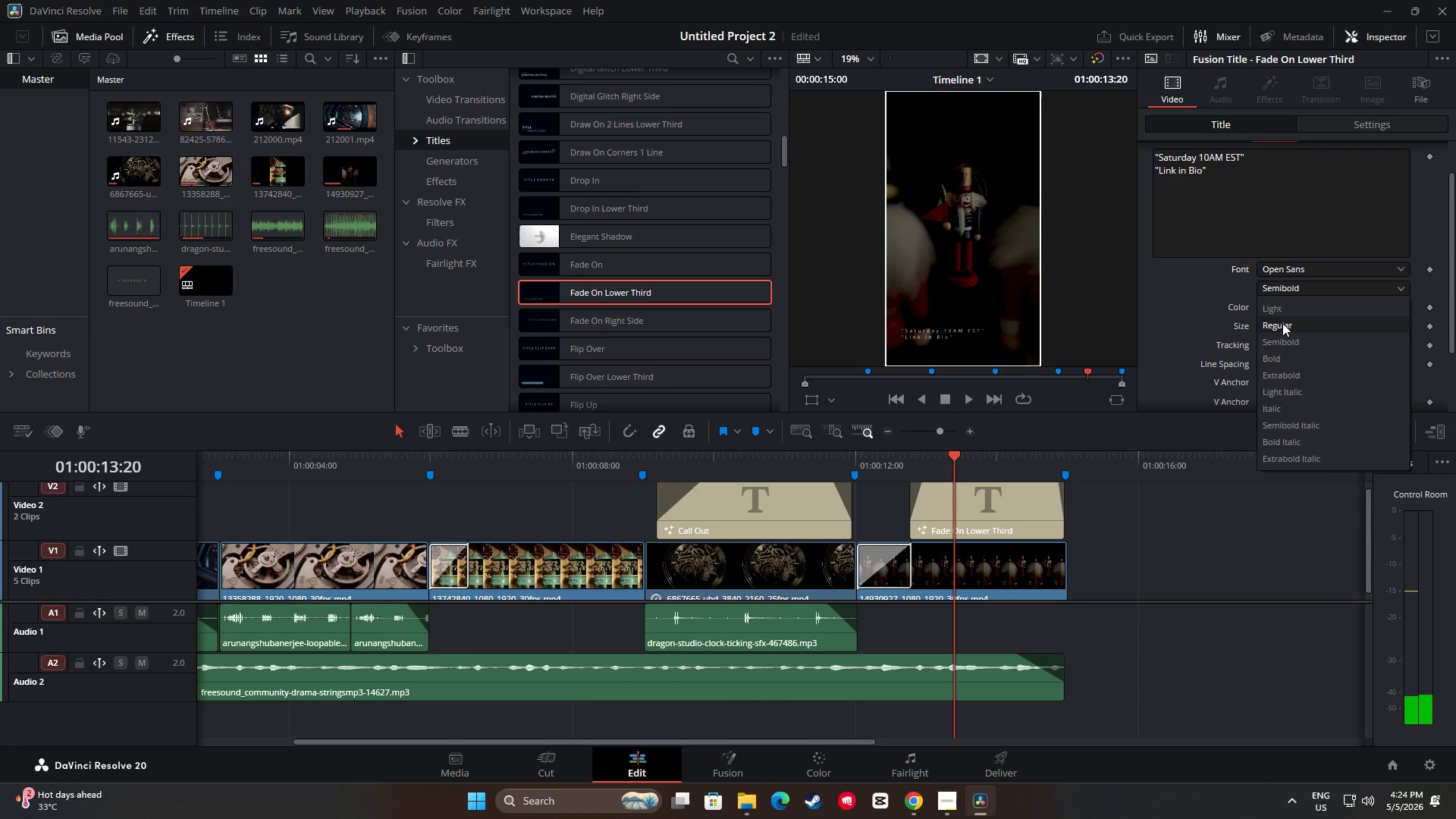 
left_click([1282, 323])
 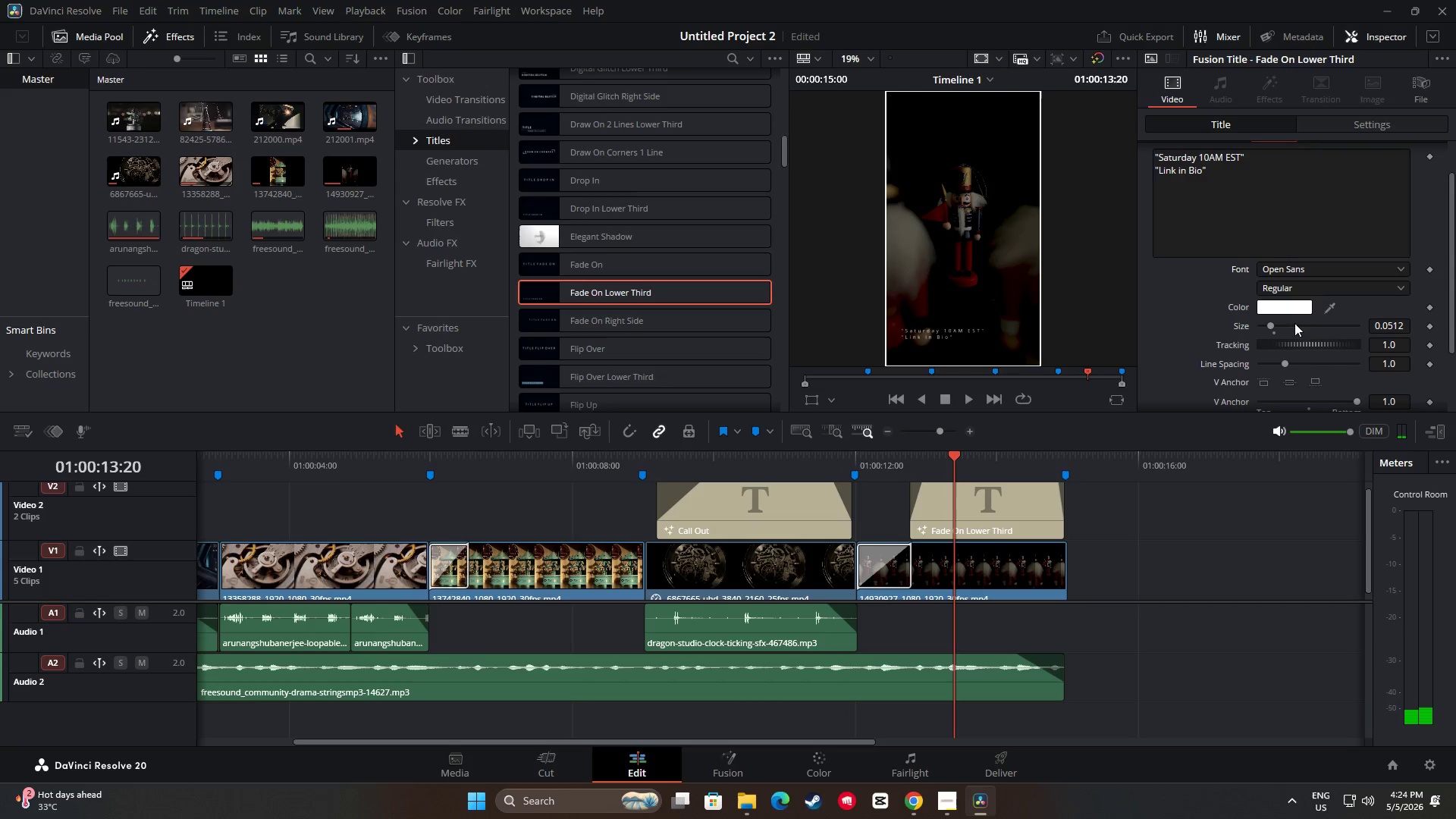 
key(Space)
 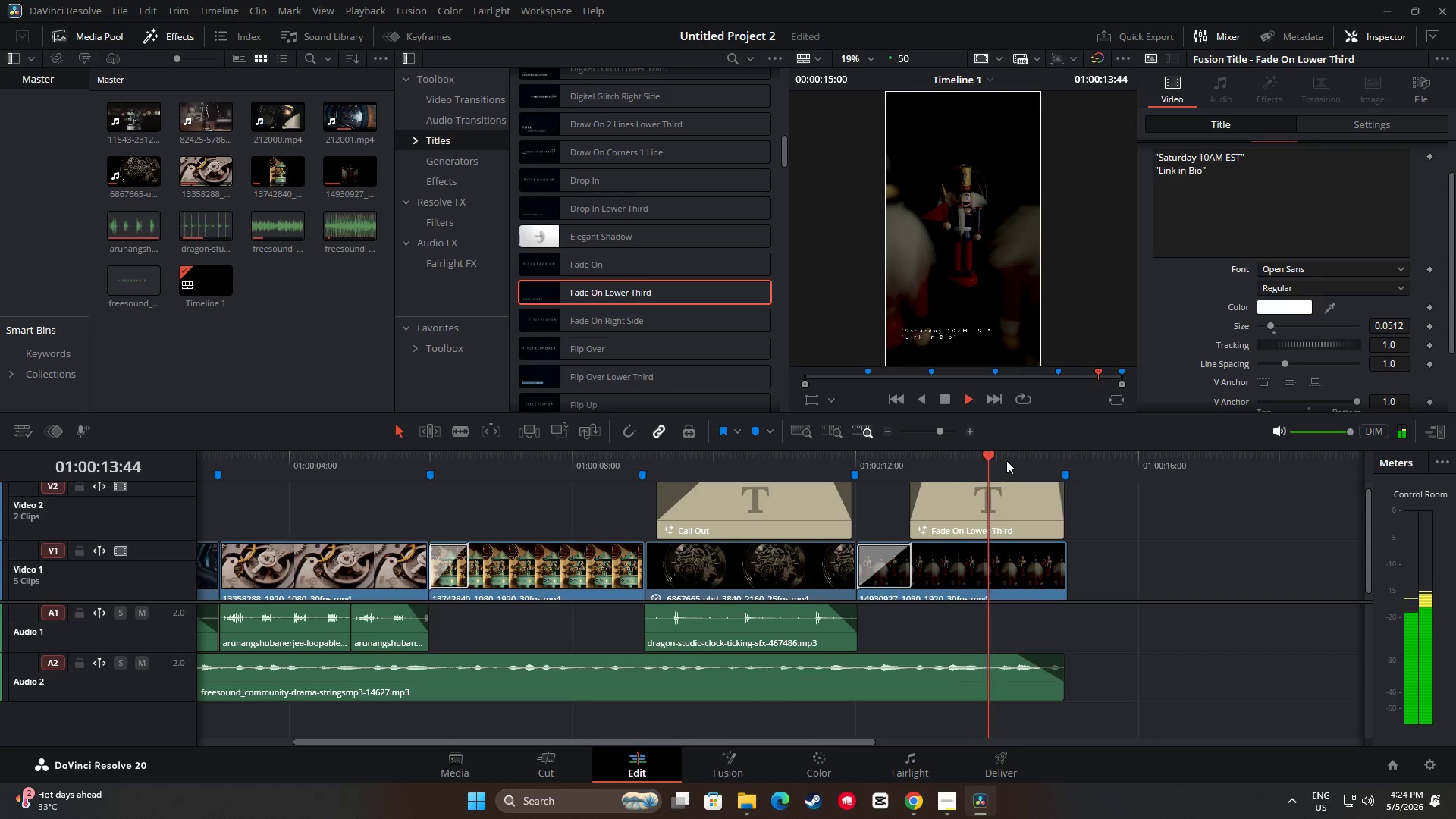 
key(Space)
 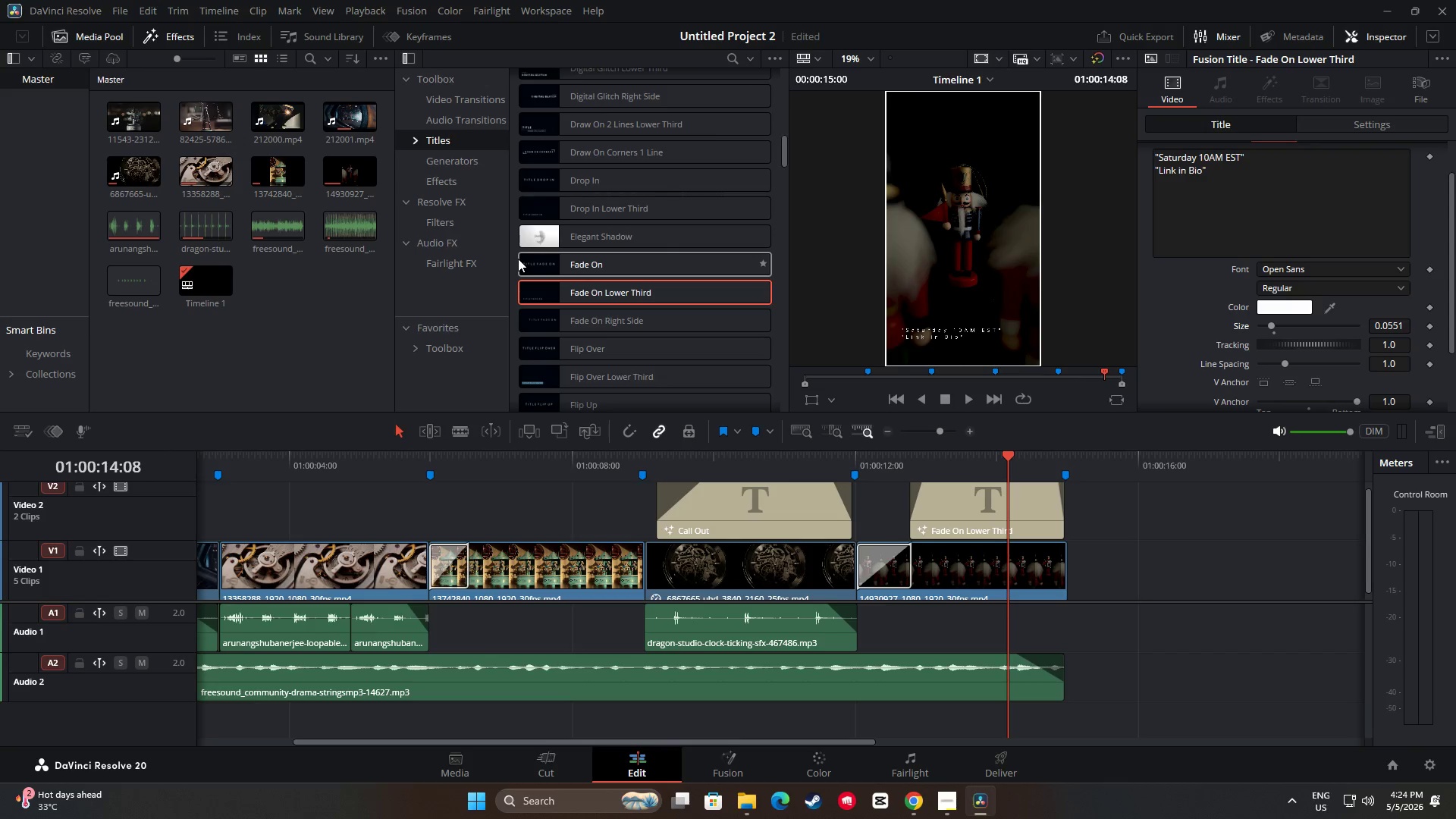 
wait(27.19)
 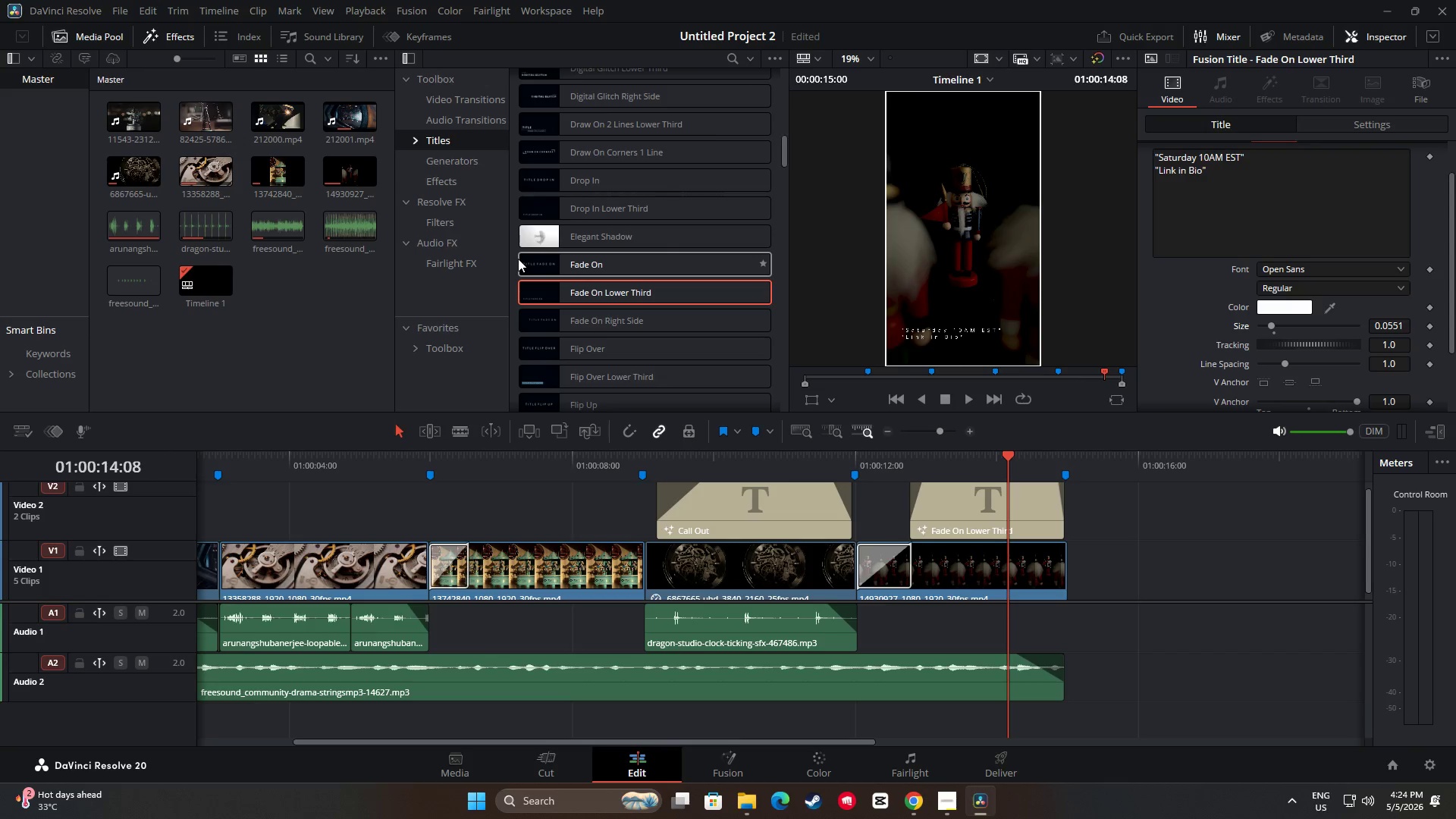 
left_click_drag(start_coordinate=[1002, 455], to_coordinate=[838, 444])
 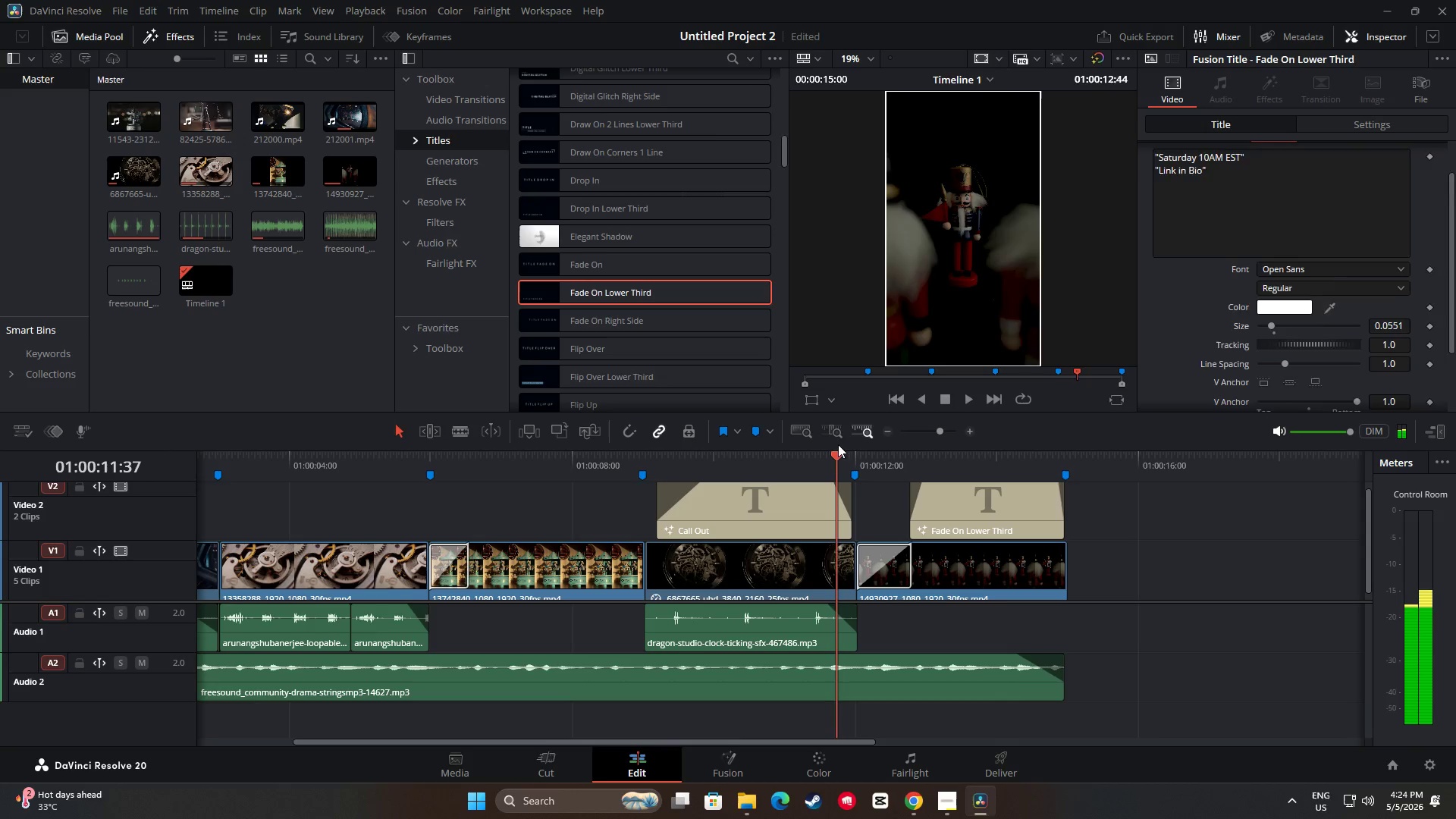 
key(Space)
 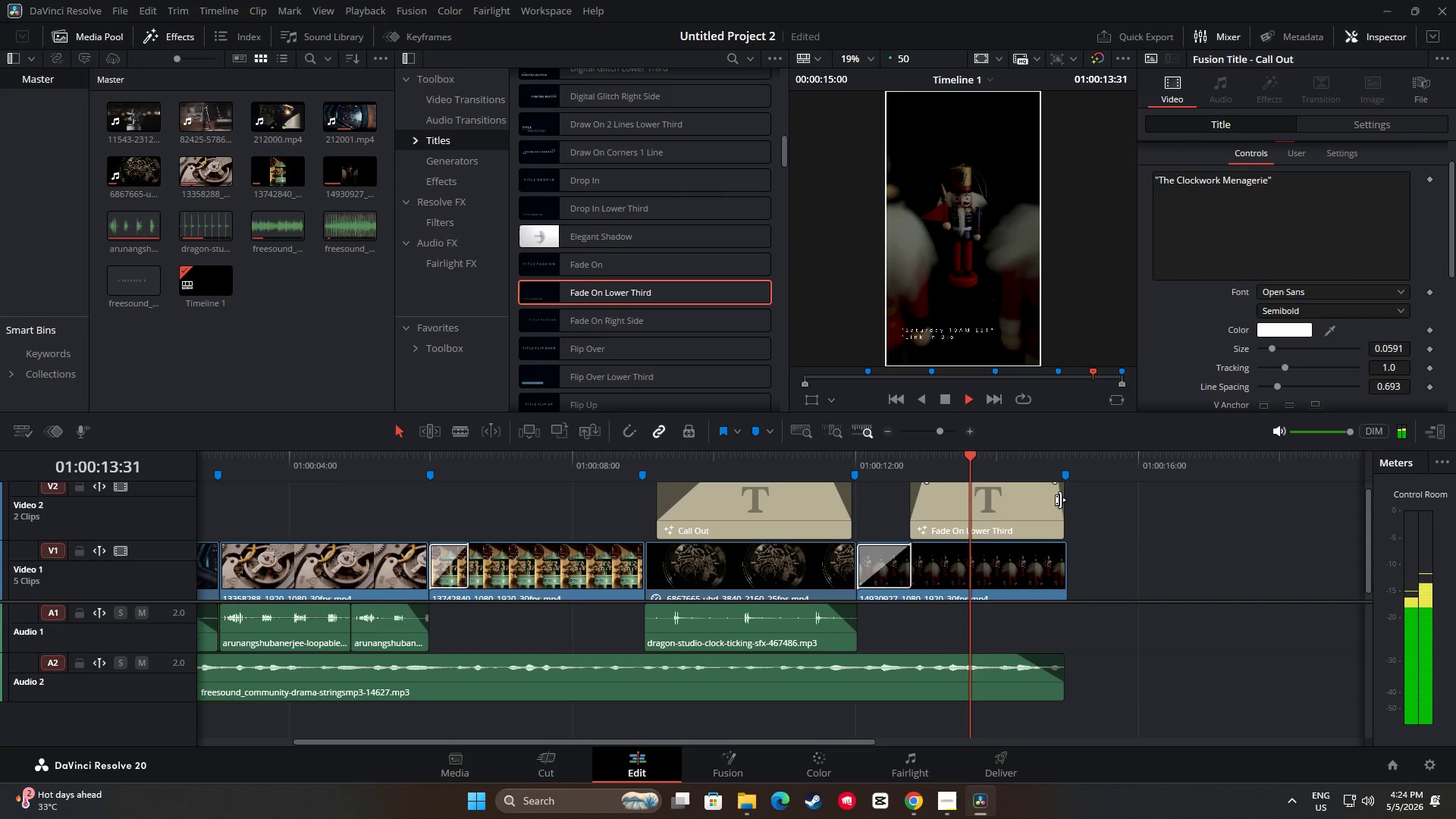 
key(Space)
 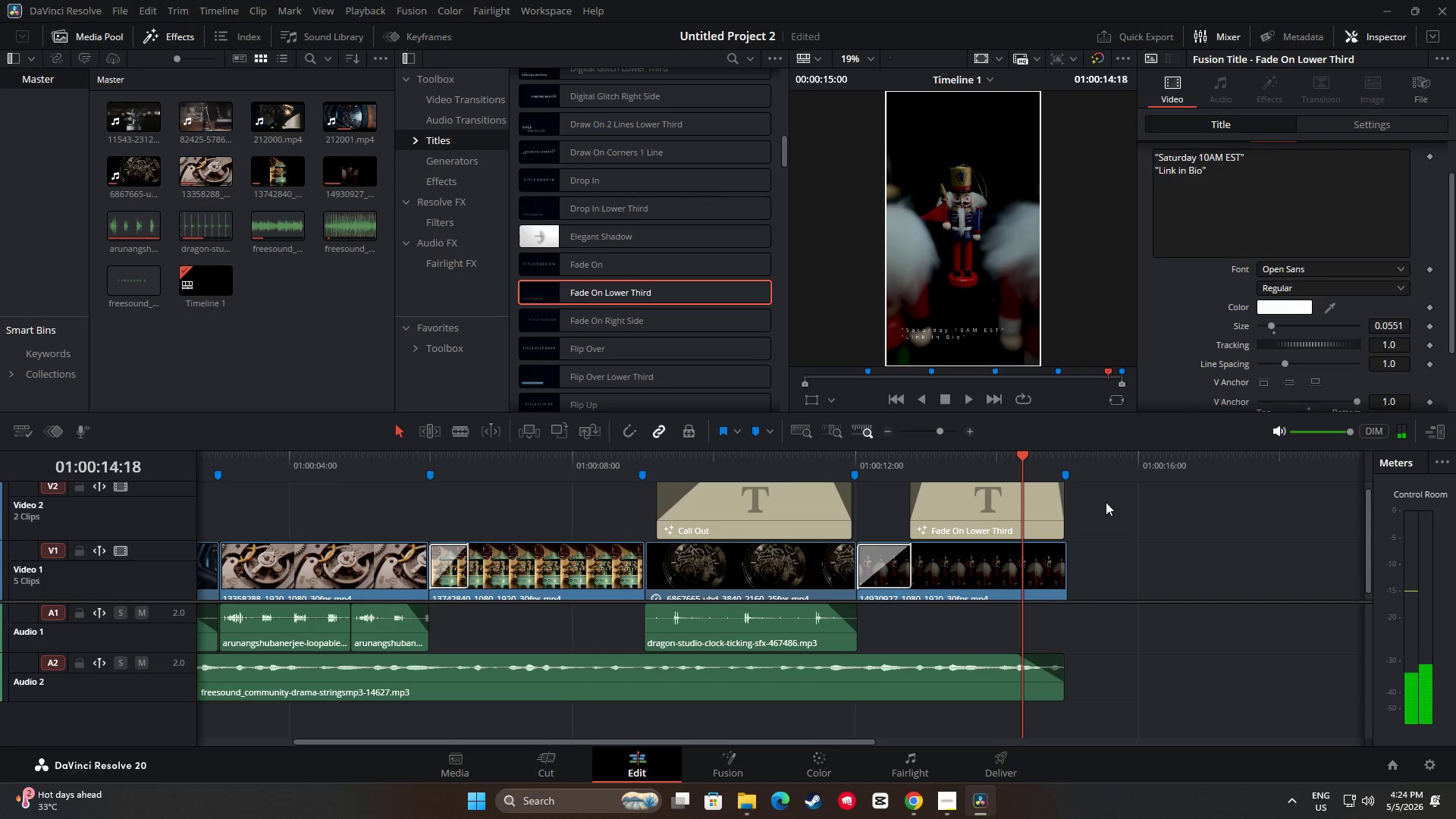 
left_click_drag(start_coordinate=[1021, 456], to_coordinate=[970, 455])
 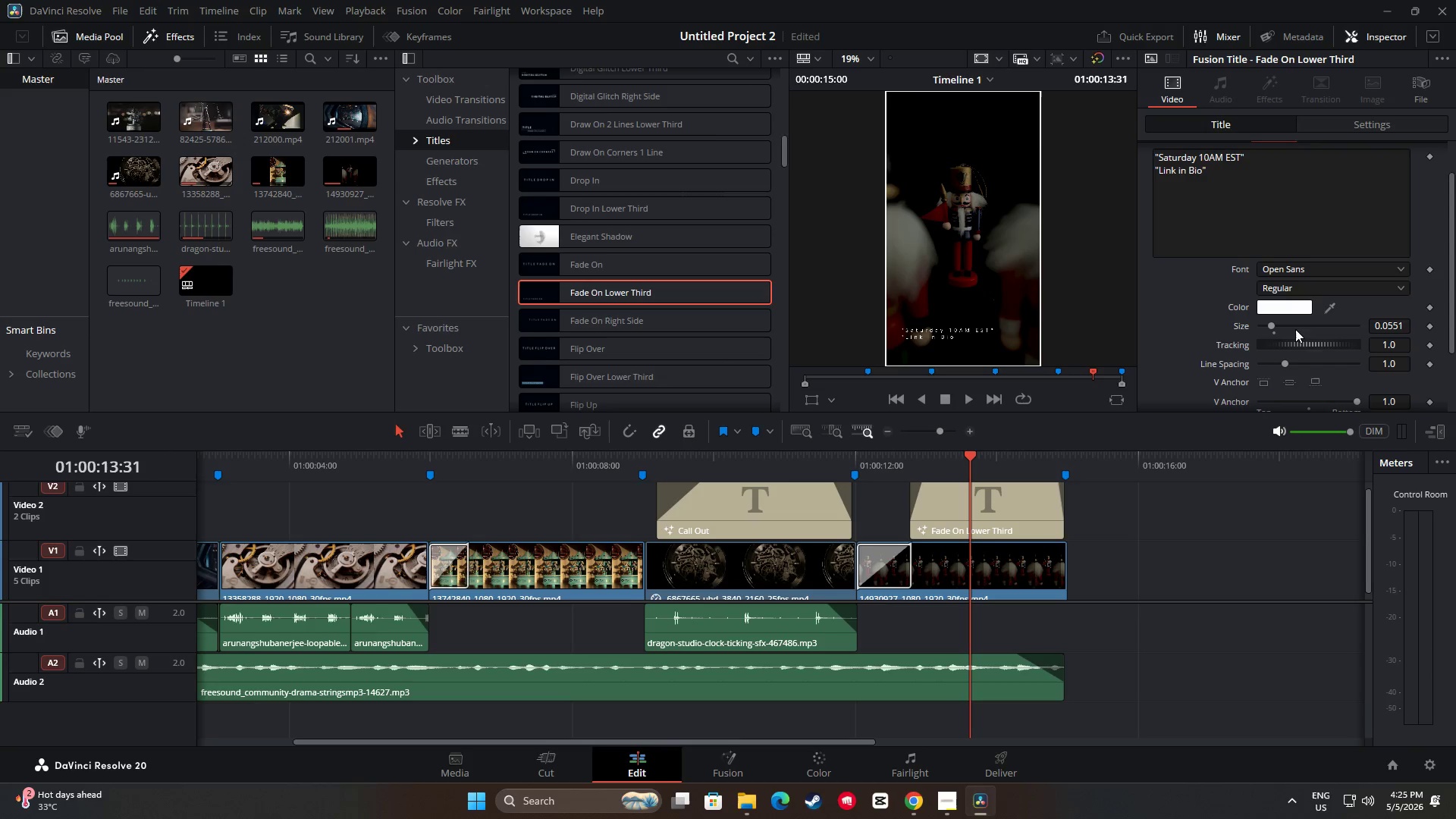 
wait(5.28)
 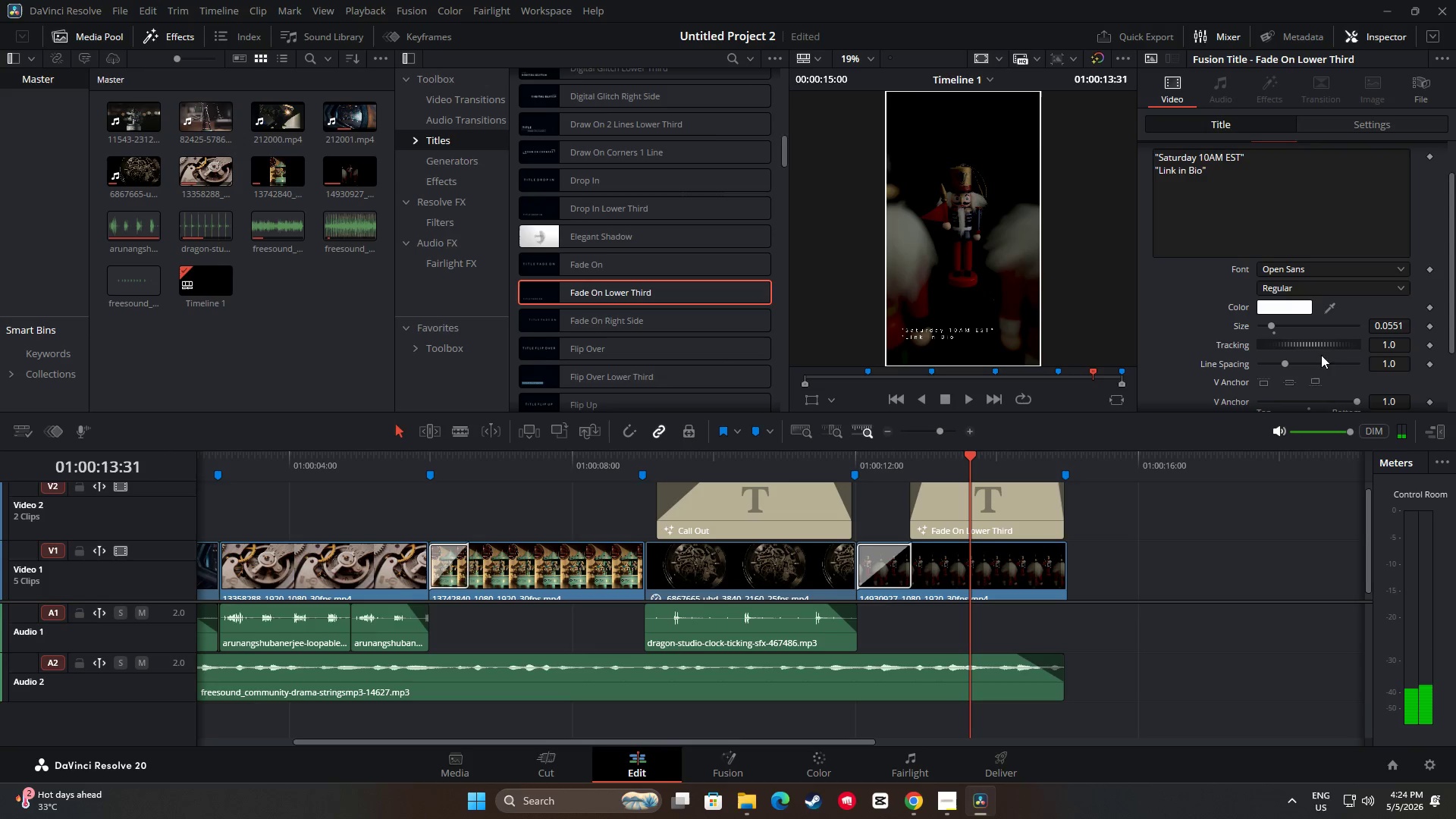 
left_click([1308, 286])
 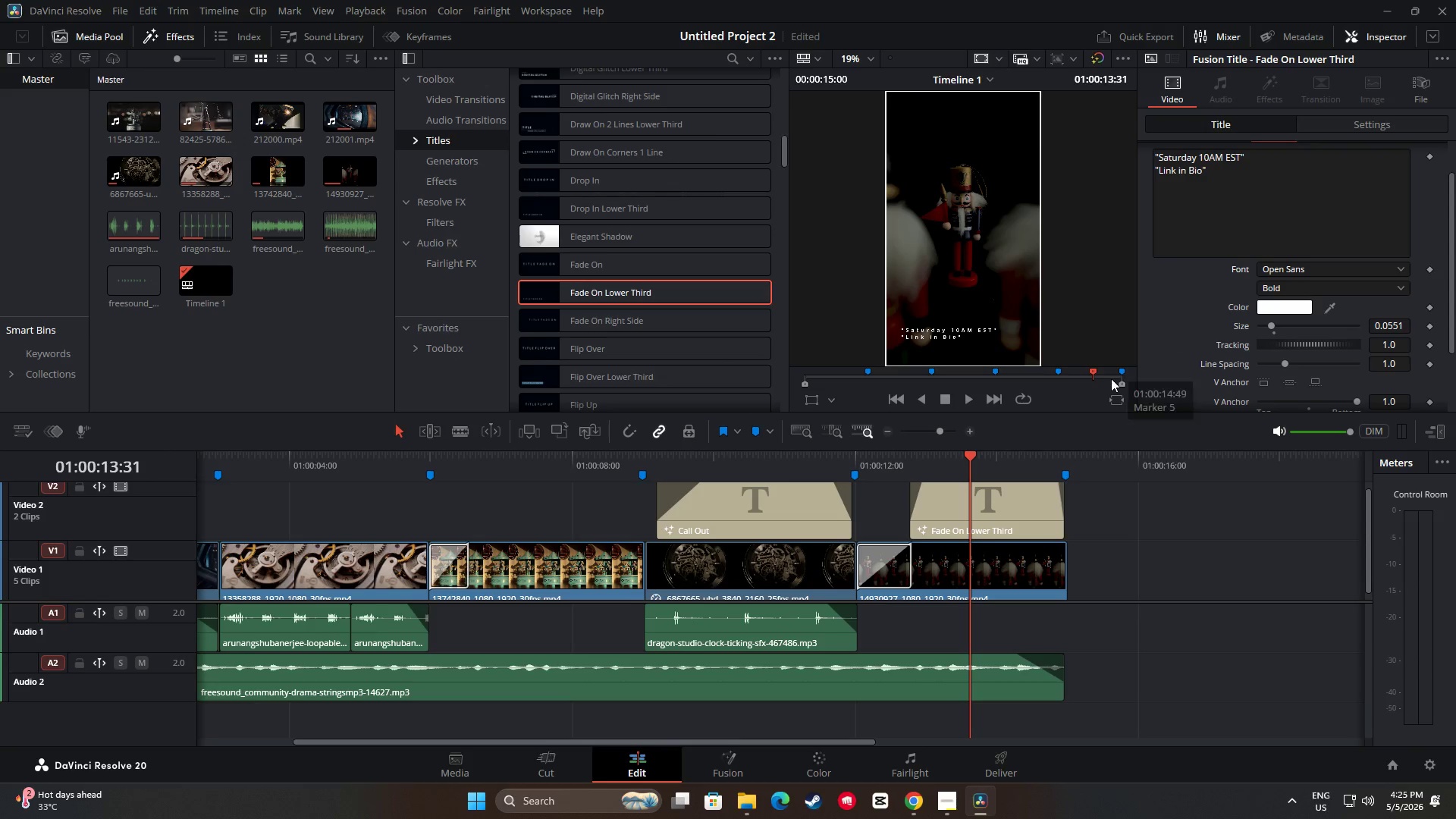 
left_click_drag(start_coordinate=[967, 456], to_coordinate=[880, 456])
 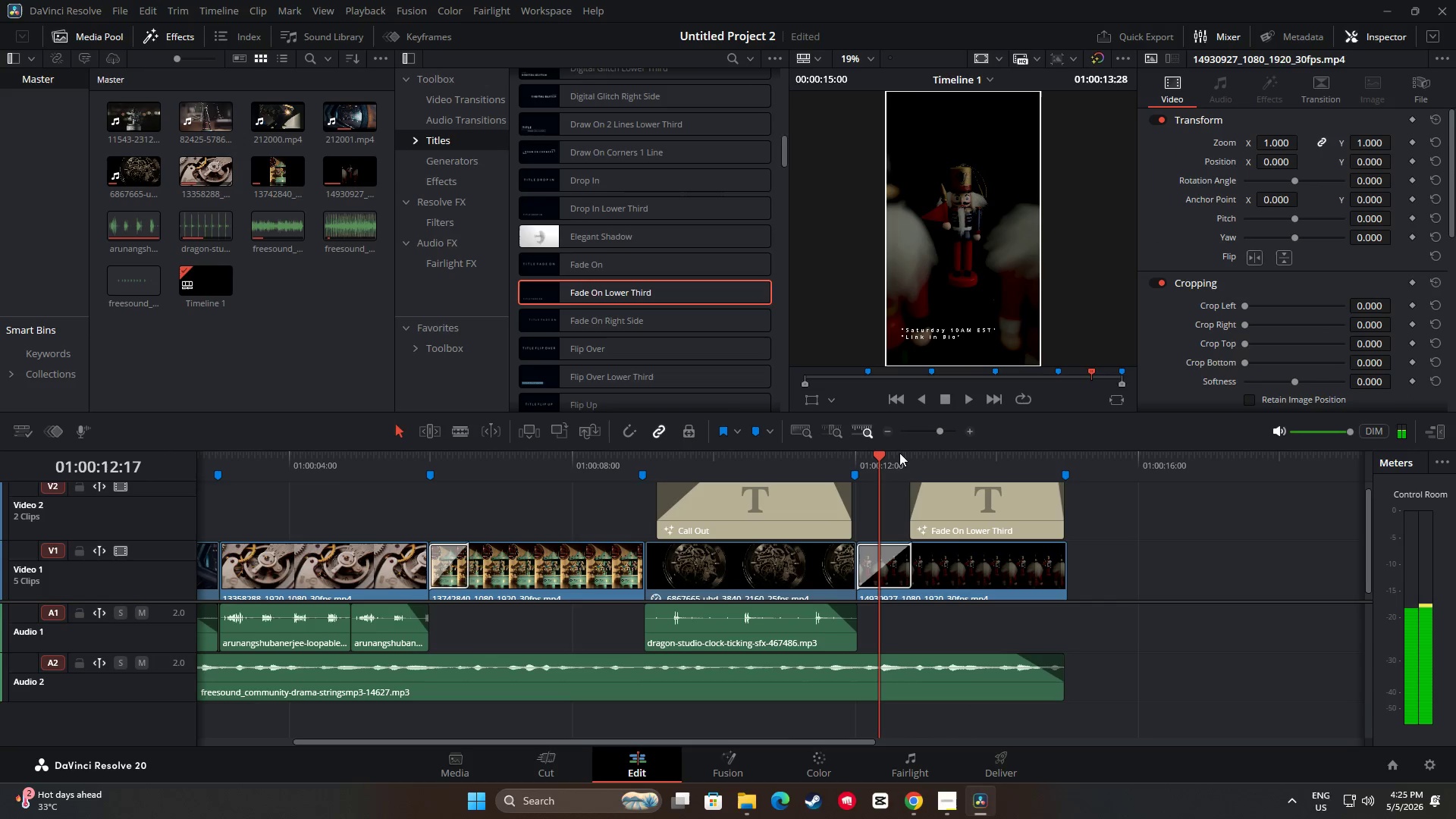 
key(Space)
 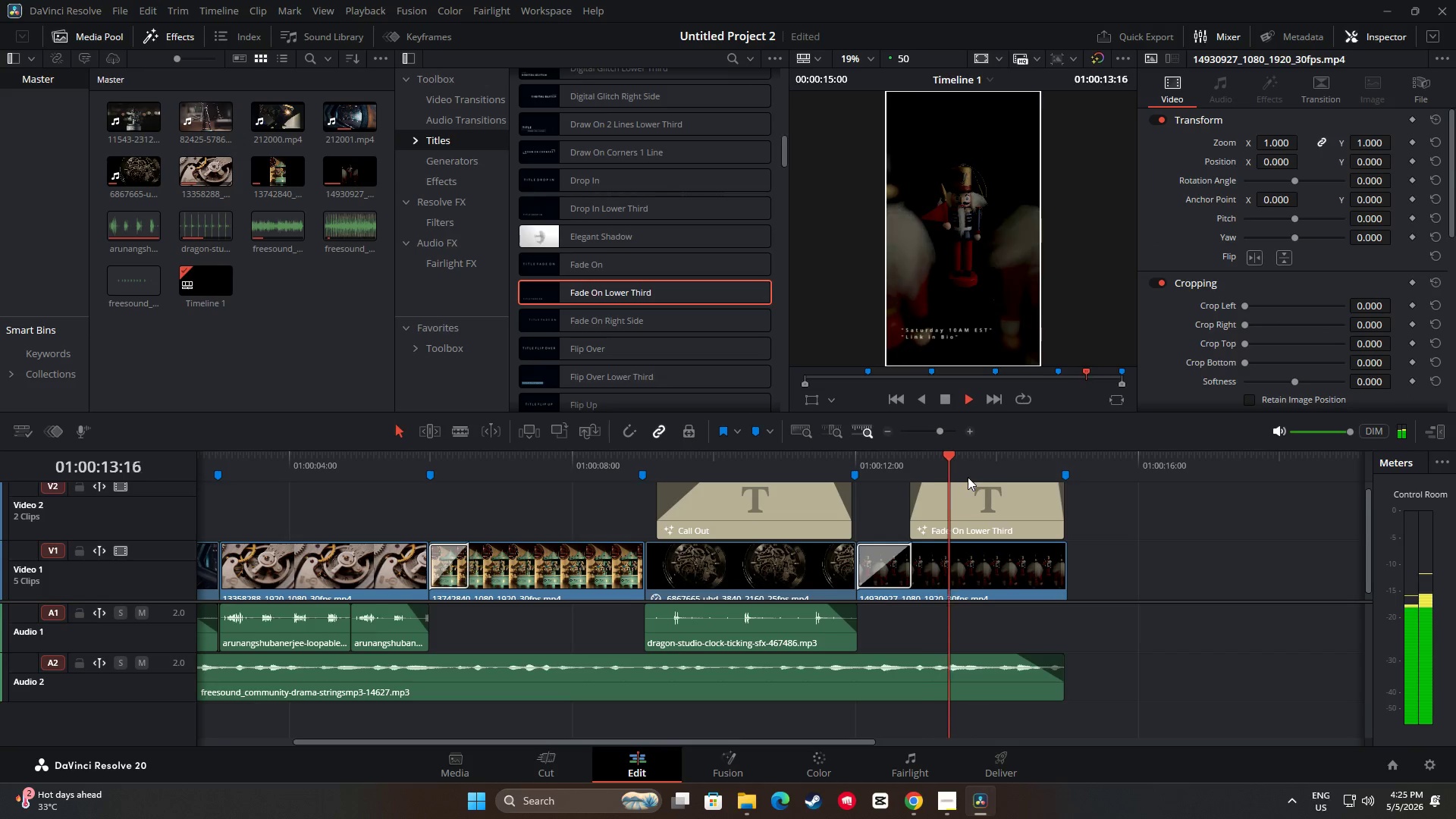 
key(Space)
 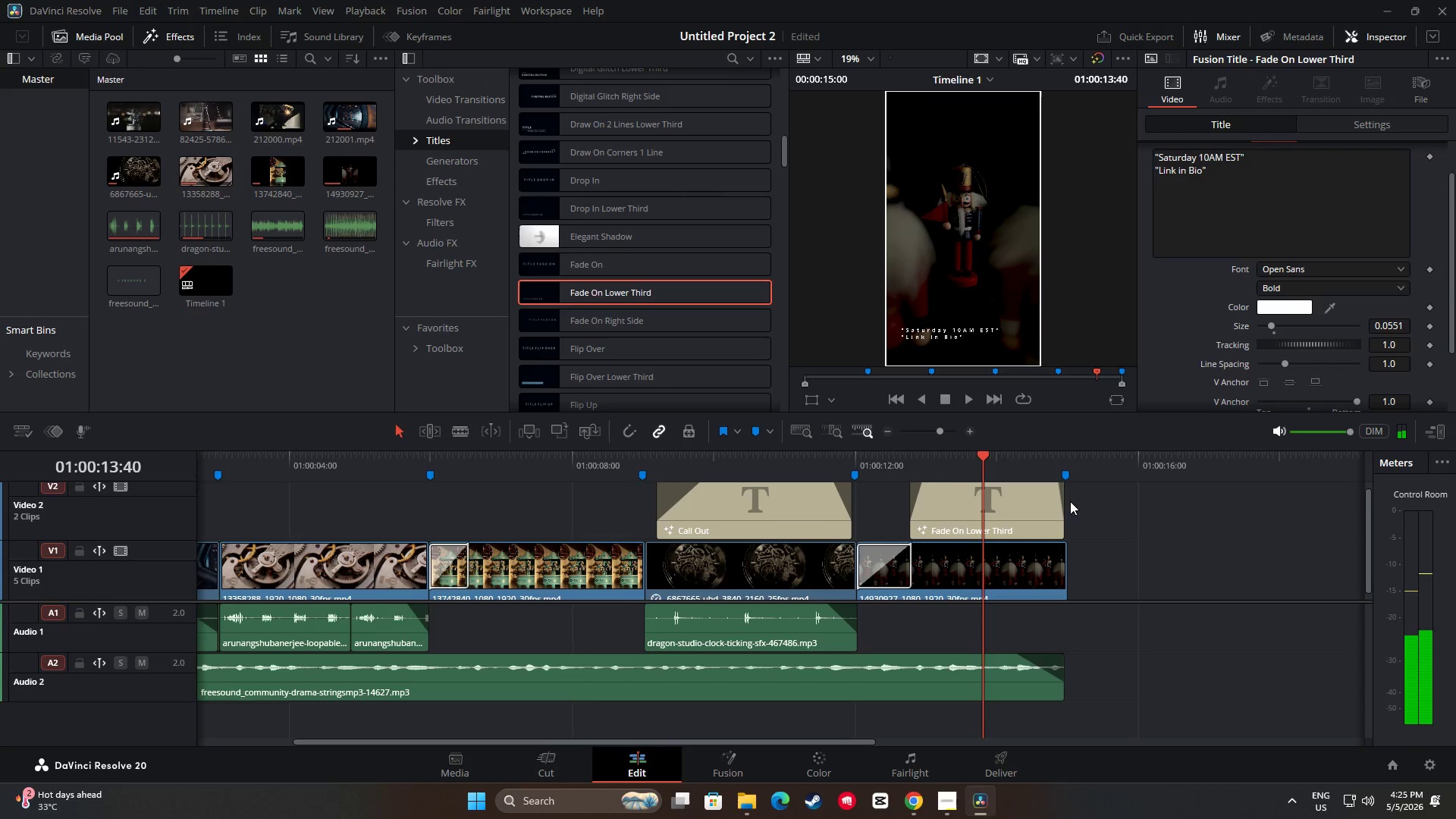 
key(Space)
 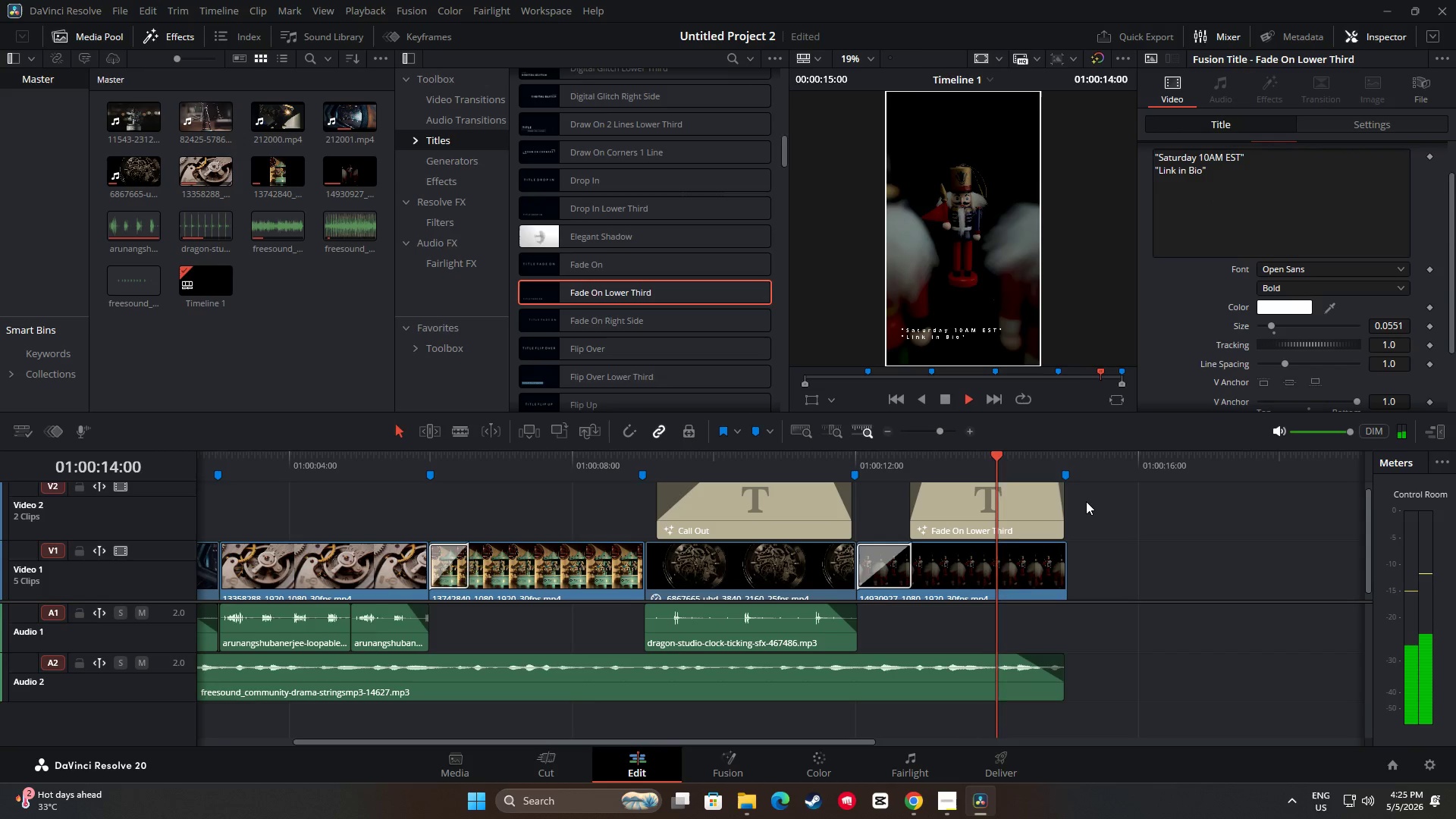 
key(Space)
 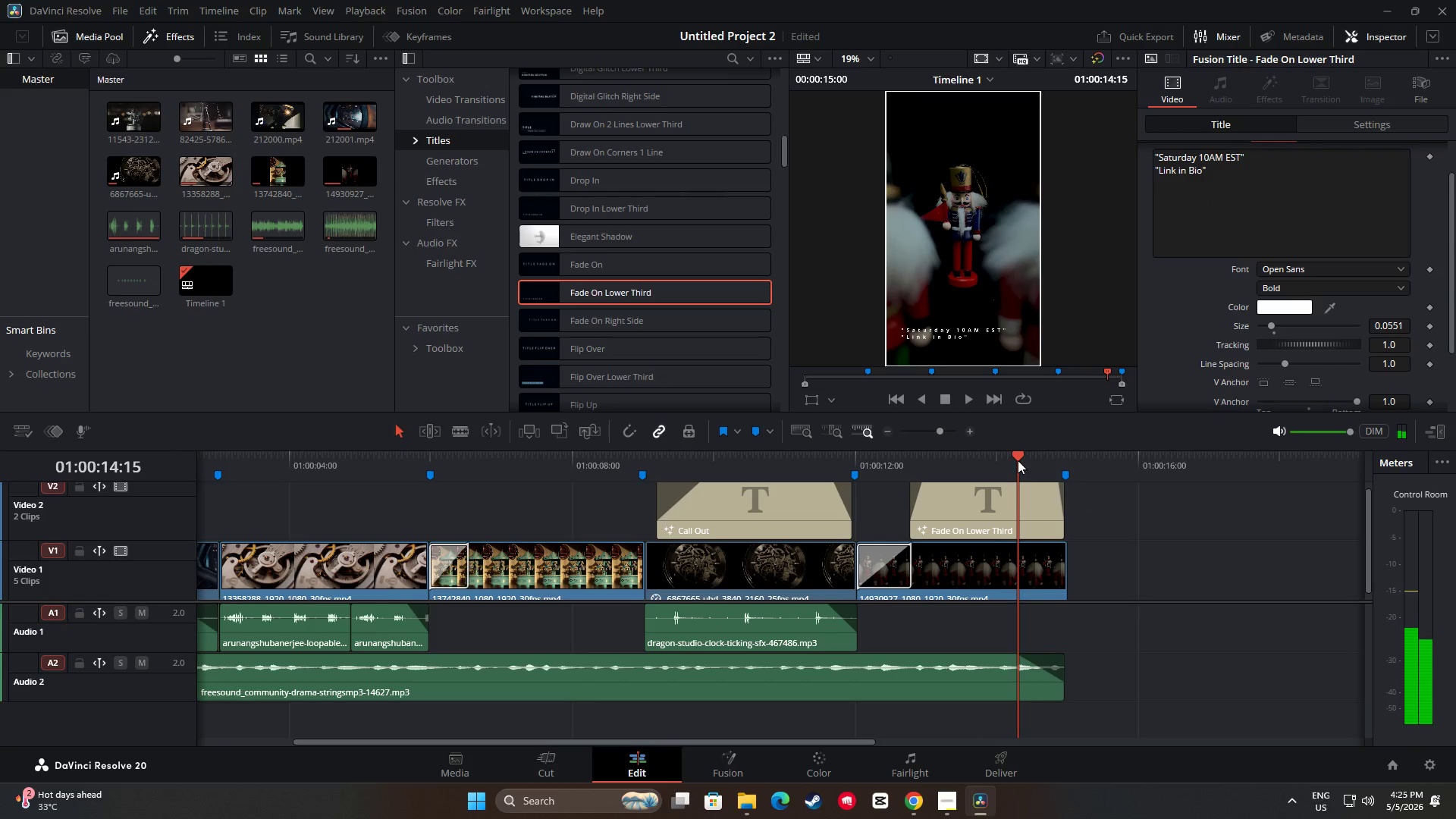 
left_click_drag(start_coordinate=[1018, 453], to_coordinate=[639, 445])
 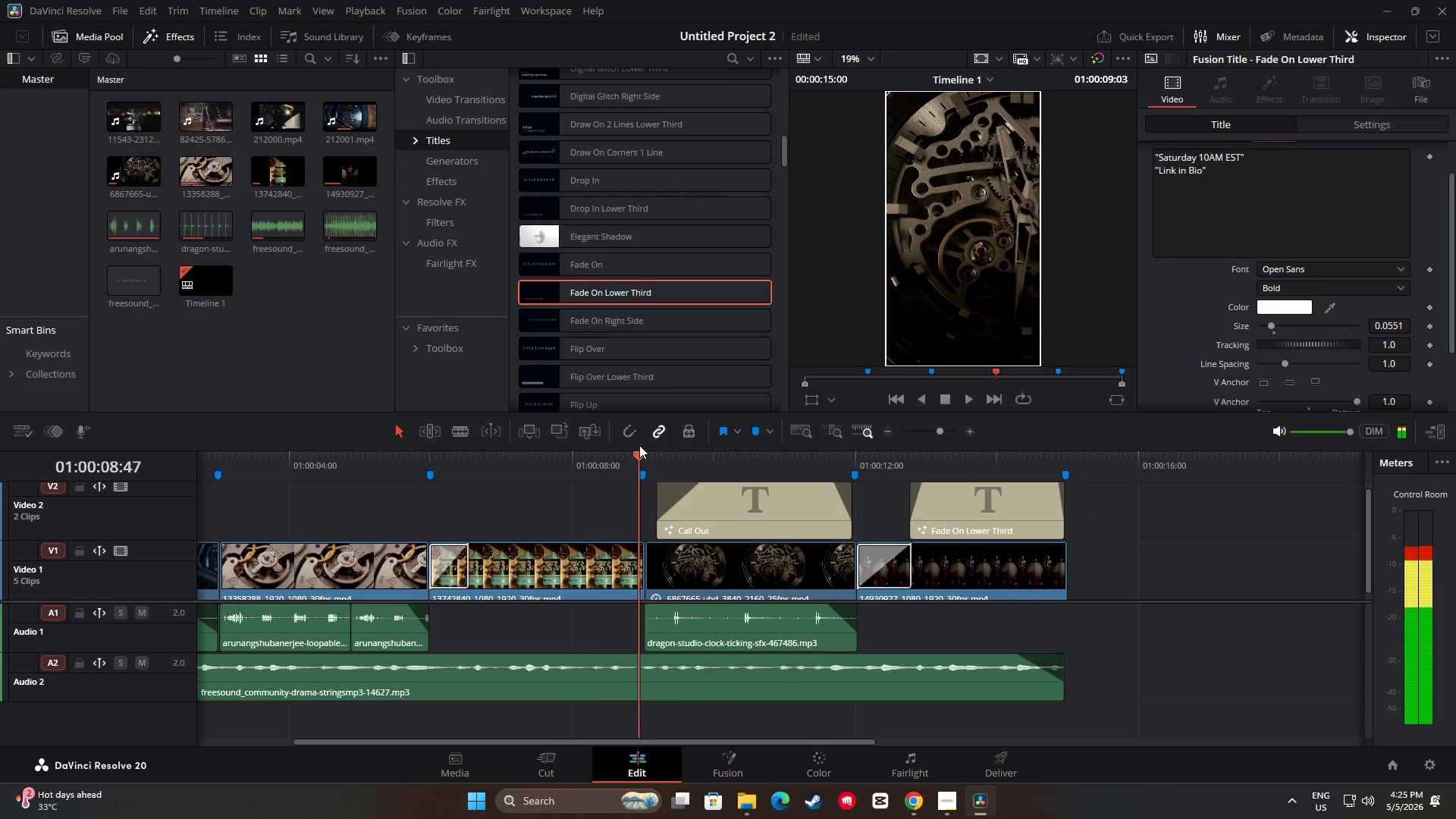 
key(Space)
 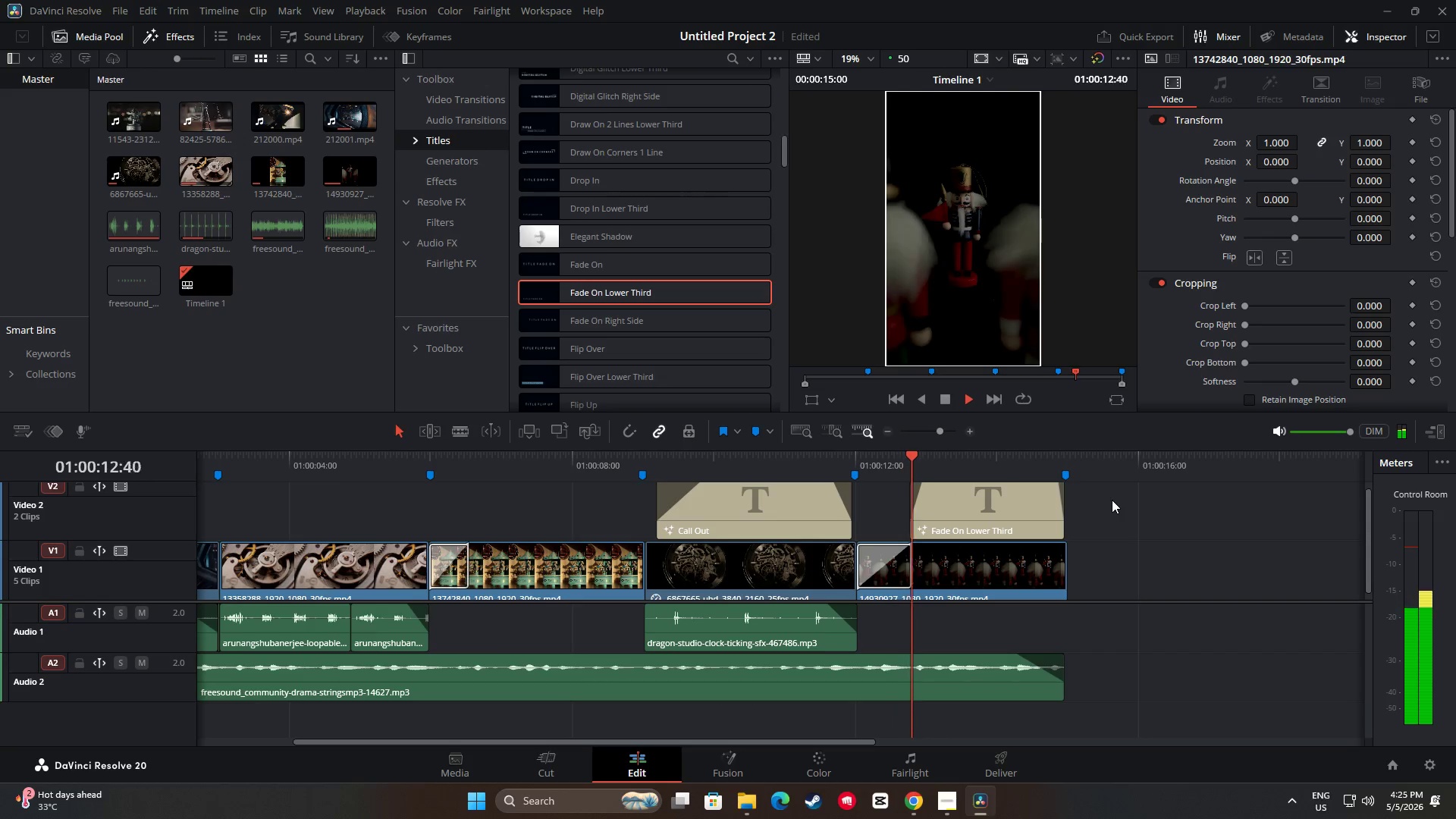 
wait(5.5)
 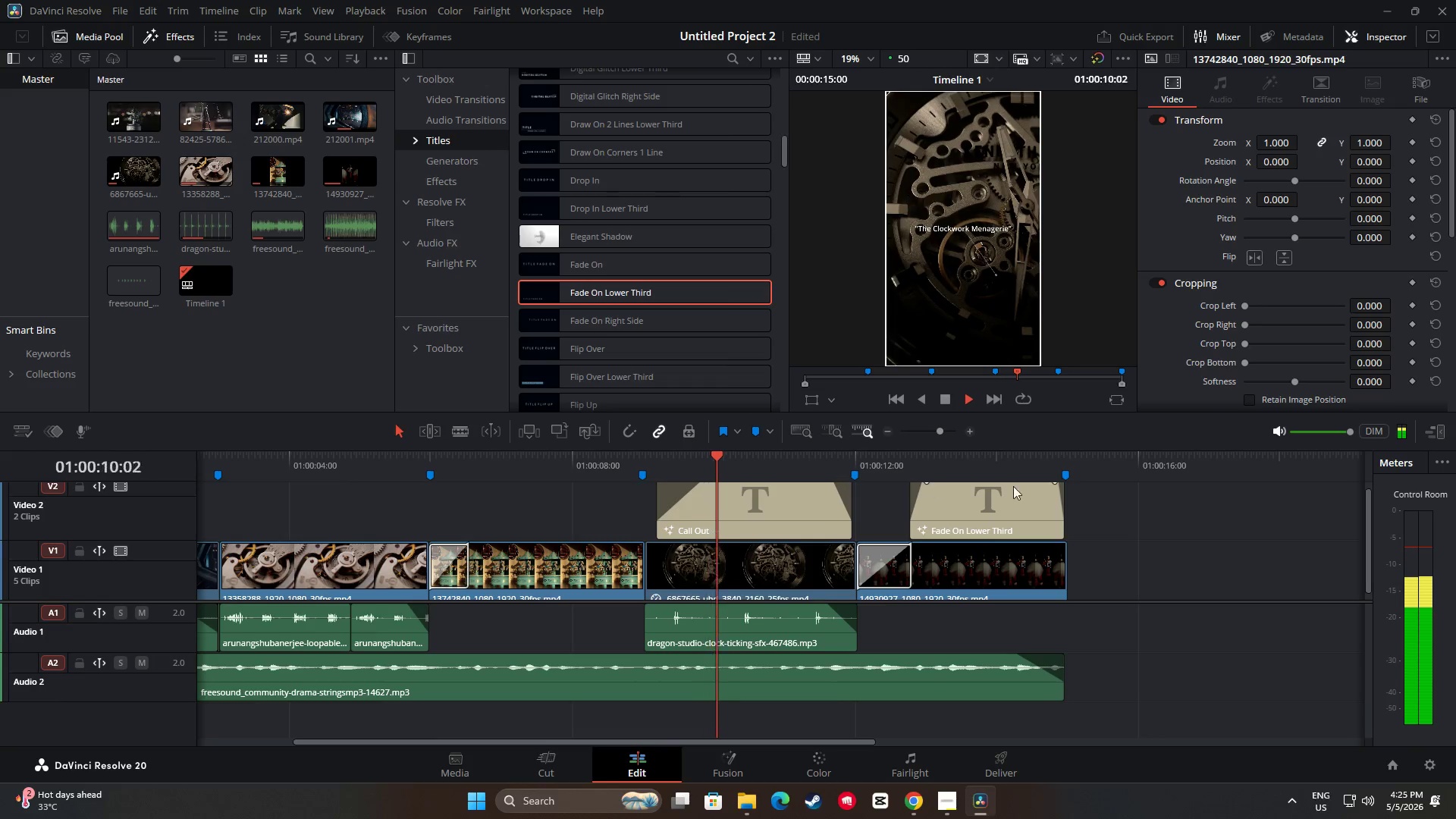 
key(Space)
 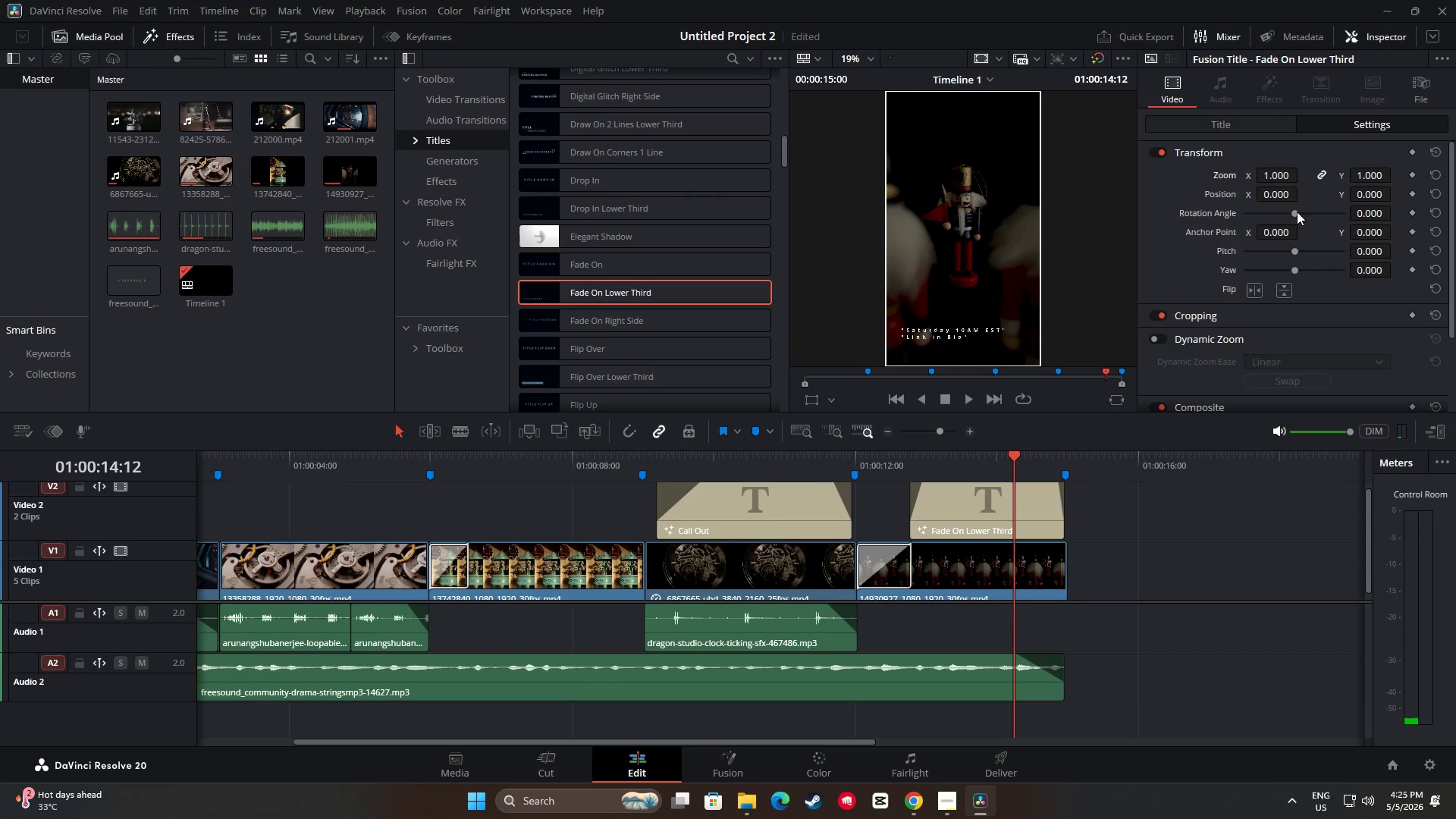 
left_click_drag(start_coordinate=[1372, 196], to_coordinate=[737, 410])
 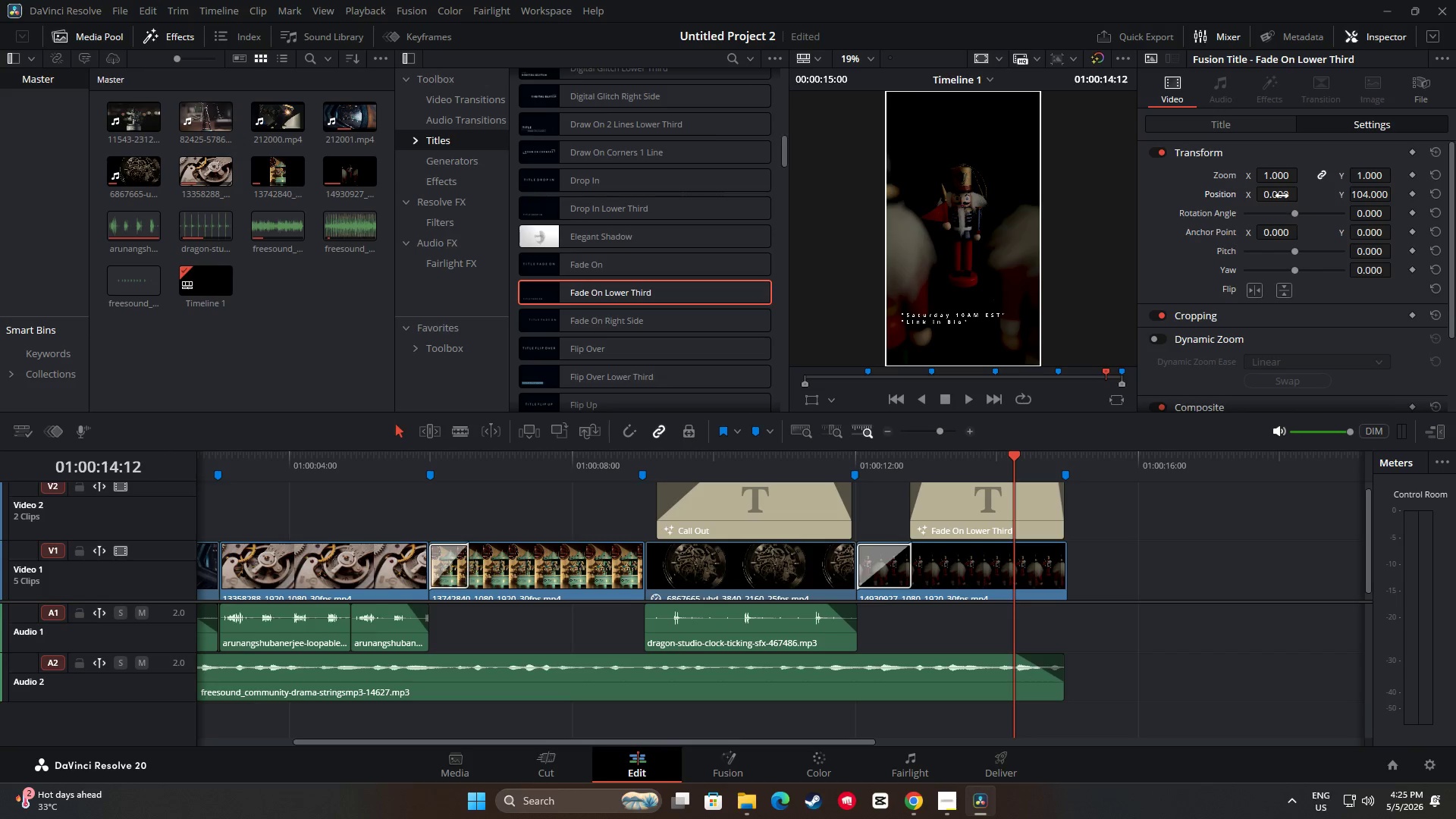 
left_click_drag(start_coordinate=[1282, 193], to_coordinate=[1235, 201])
 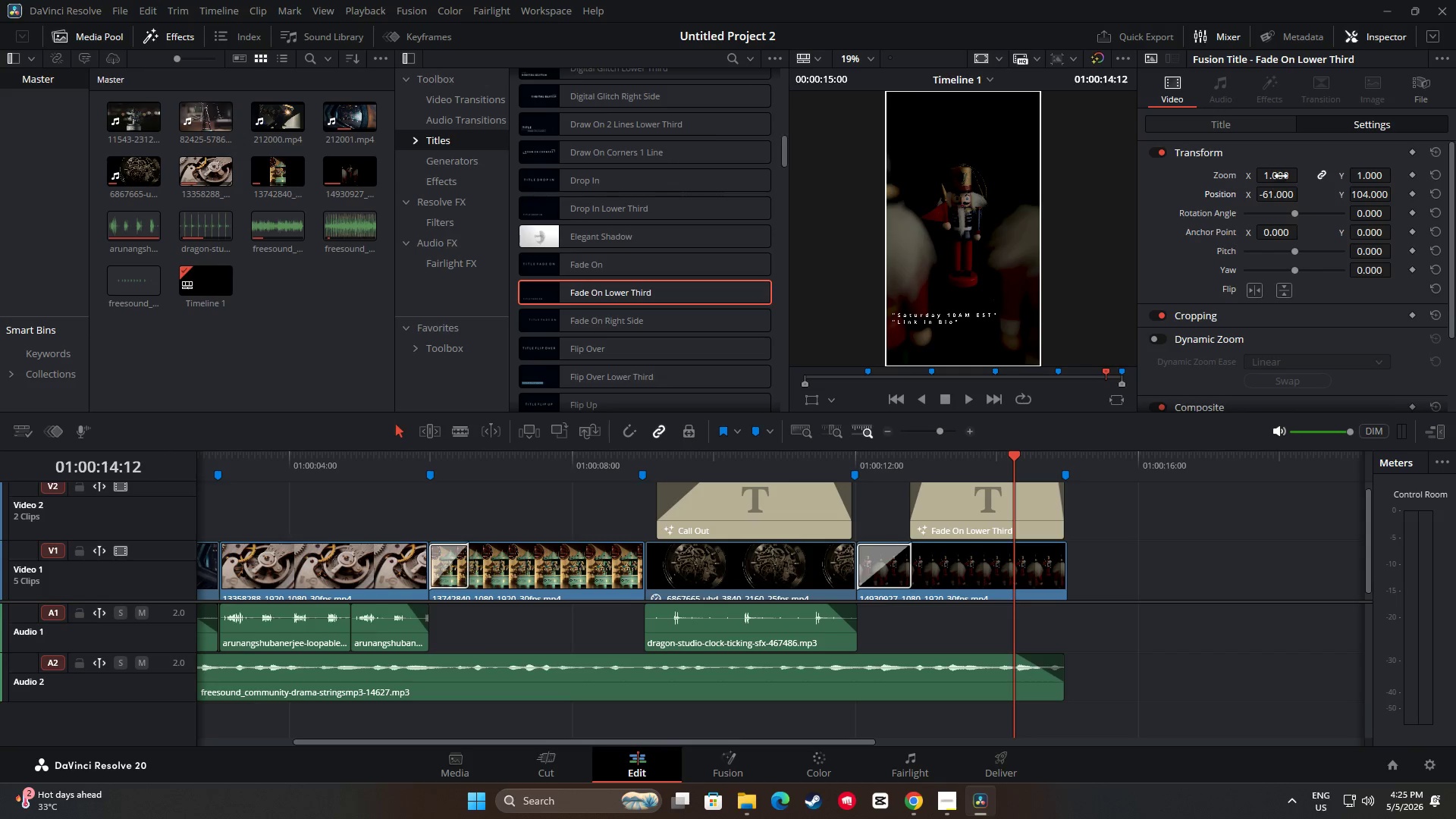 
left_click([1432, 177])
 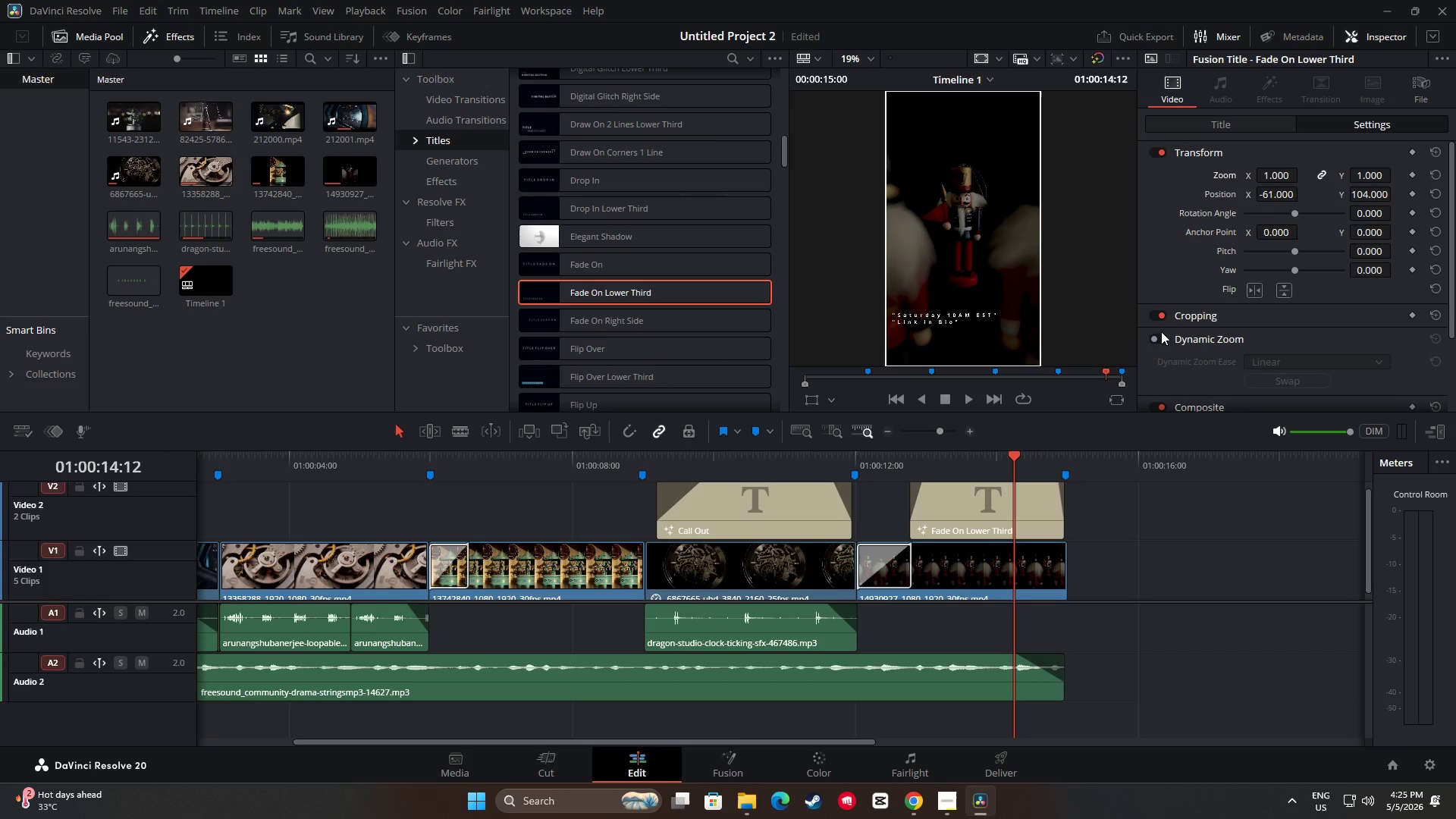 
left_click_drag(start_coordinate=[1012, 454], to_coordinate=[834, 460])
 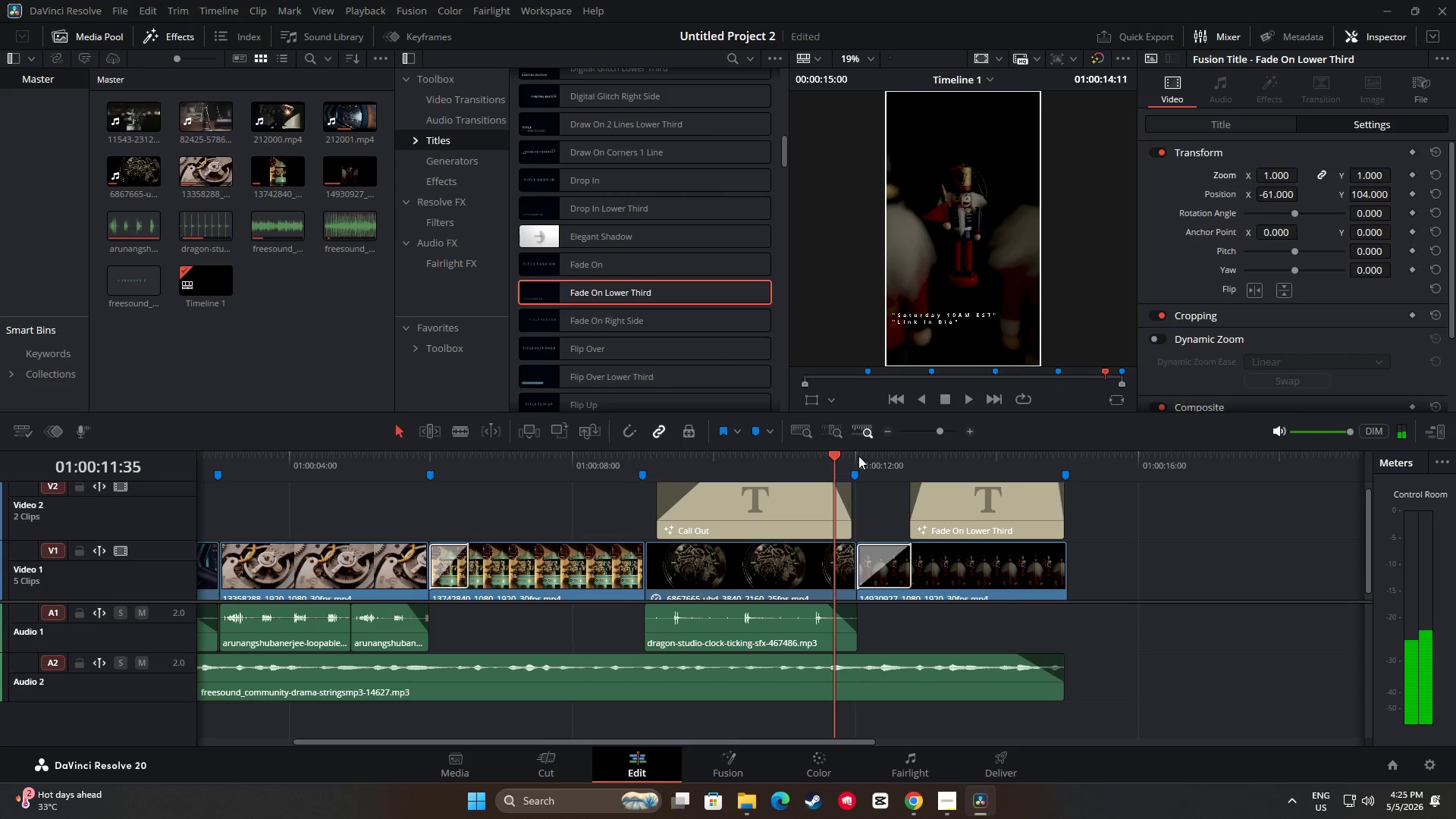 
key(Space)
 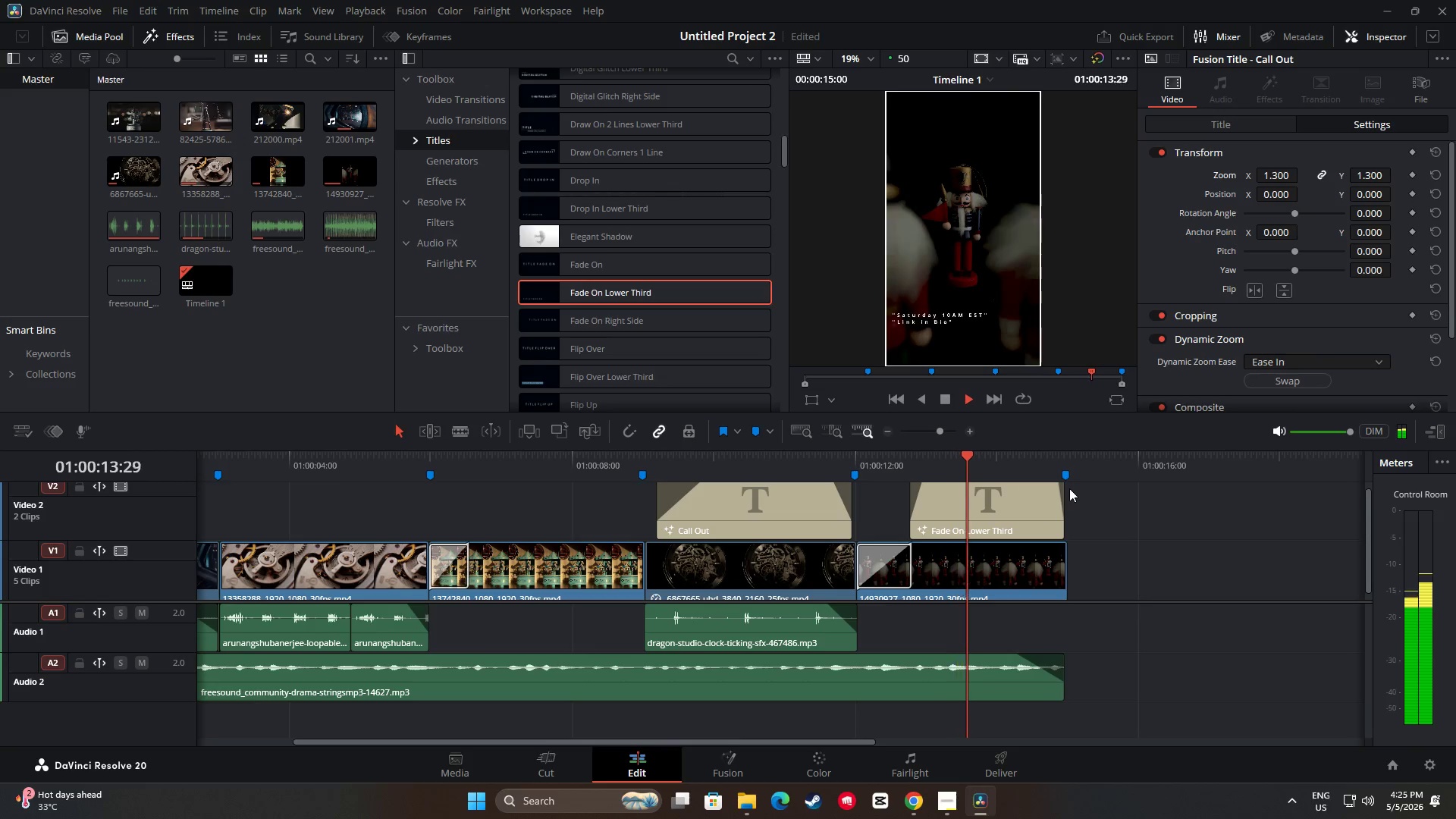 
key(Space)
 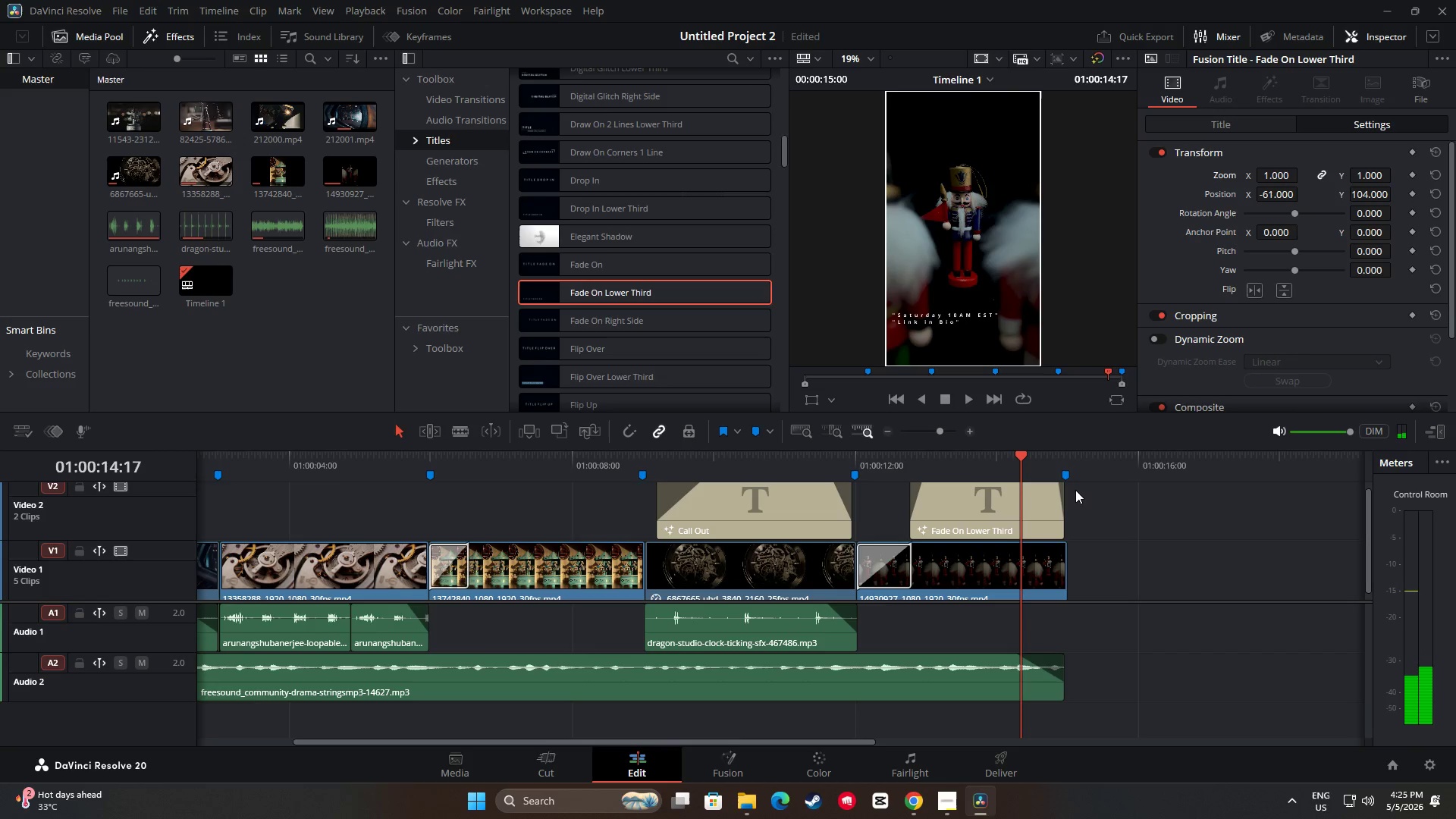 
key(Space)
 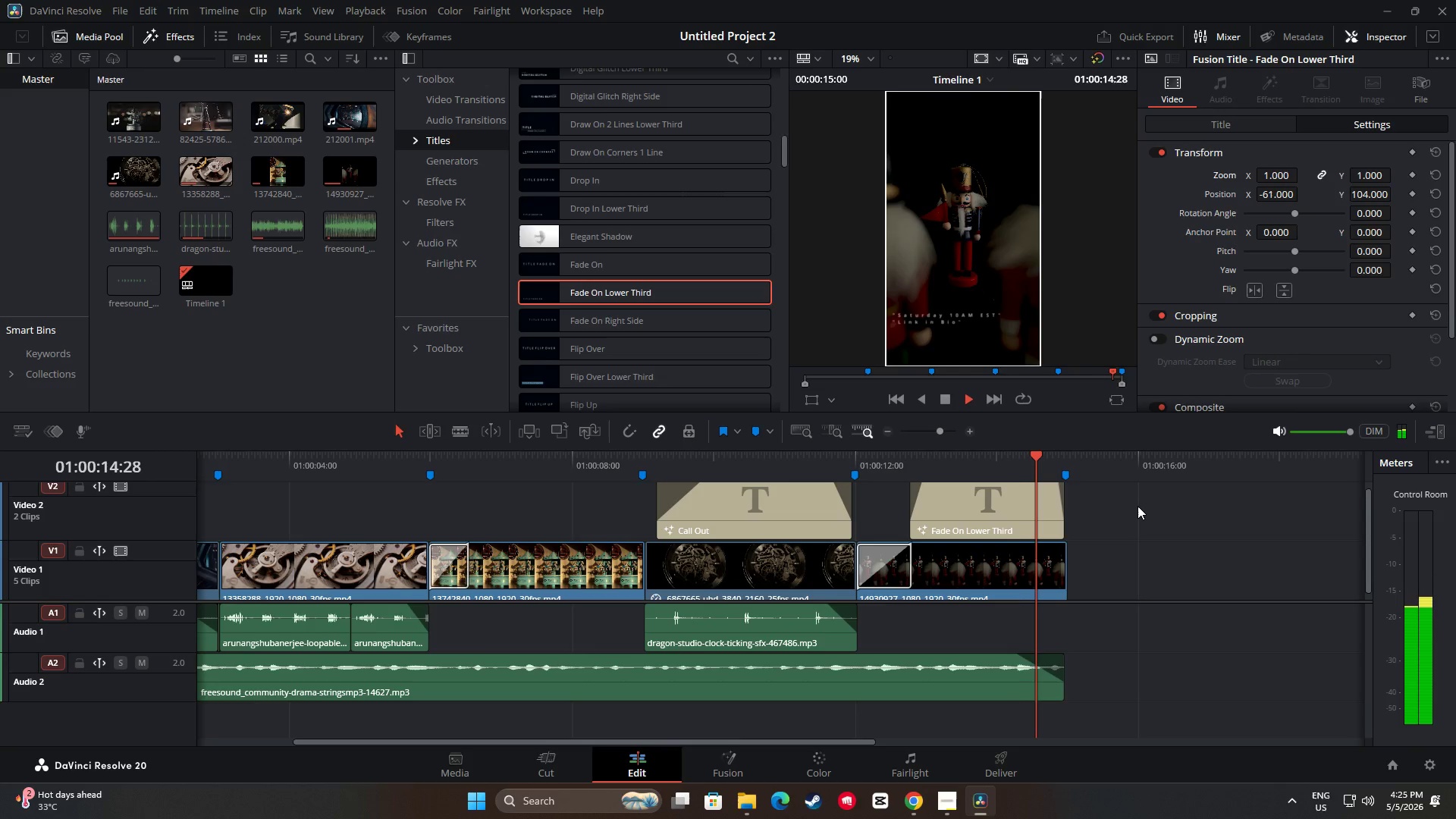 
key(Space)
 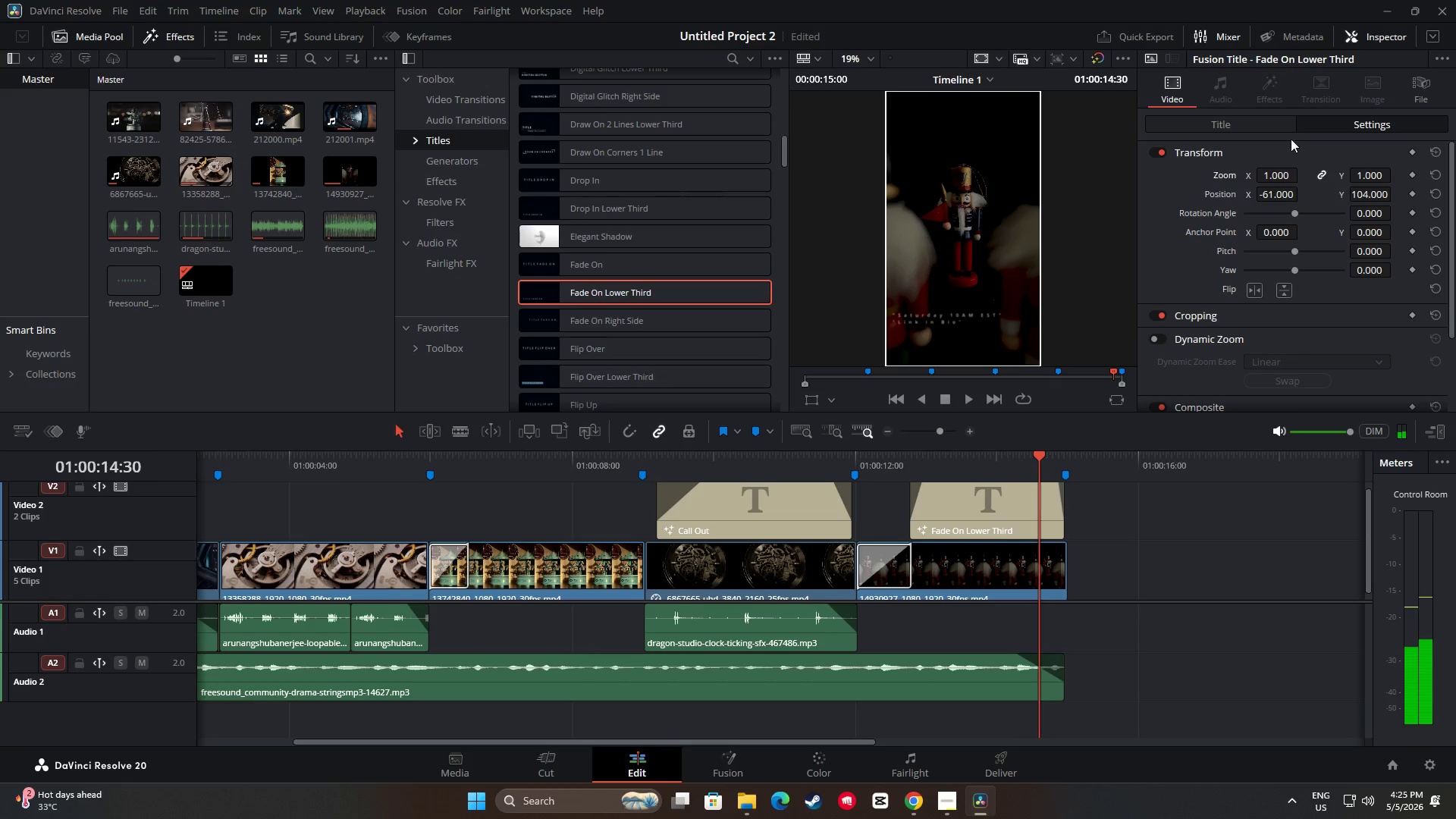 
left_click([1275, 127])
 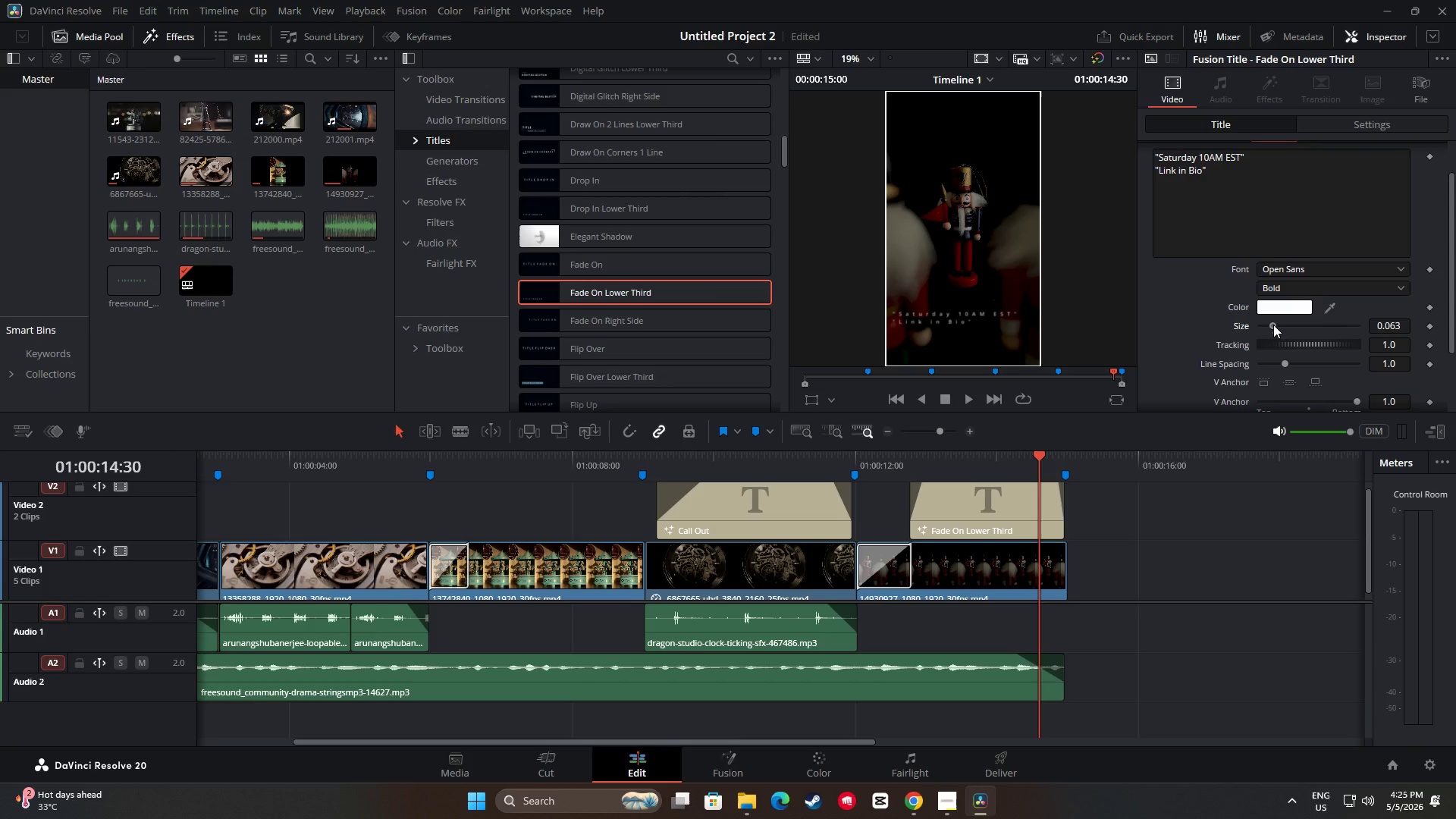 
wait(5.69)
 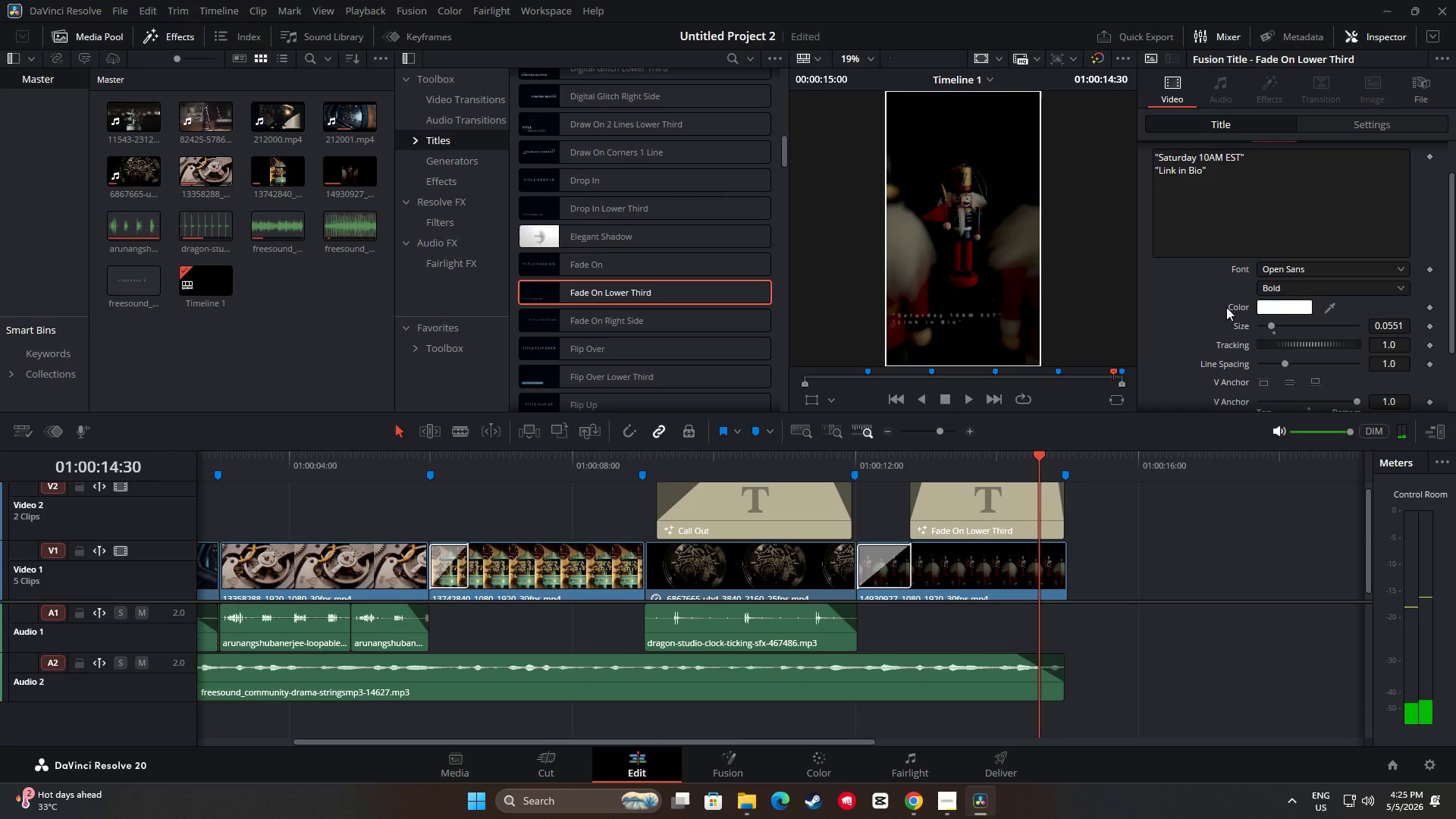 
left_click_drag(start_coordinate=[1037, 453], to_coordinate=[805, 455])
 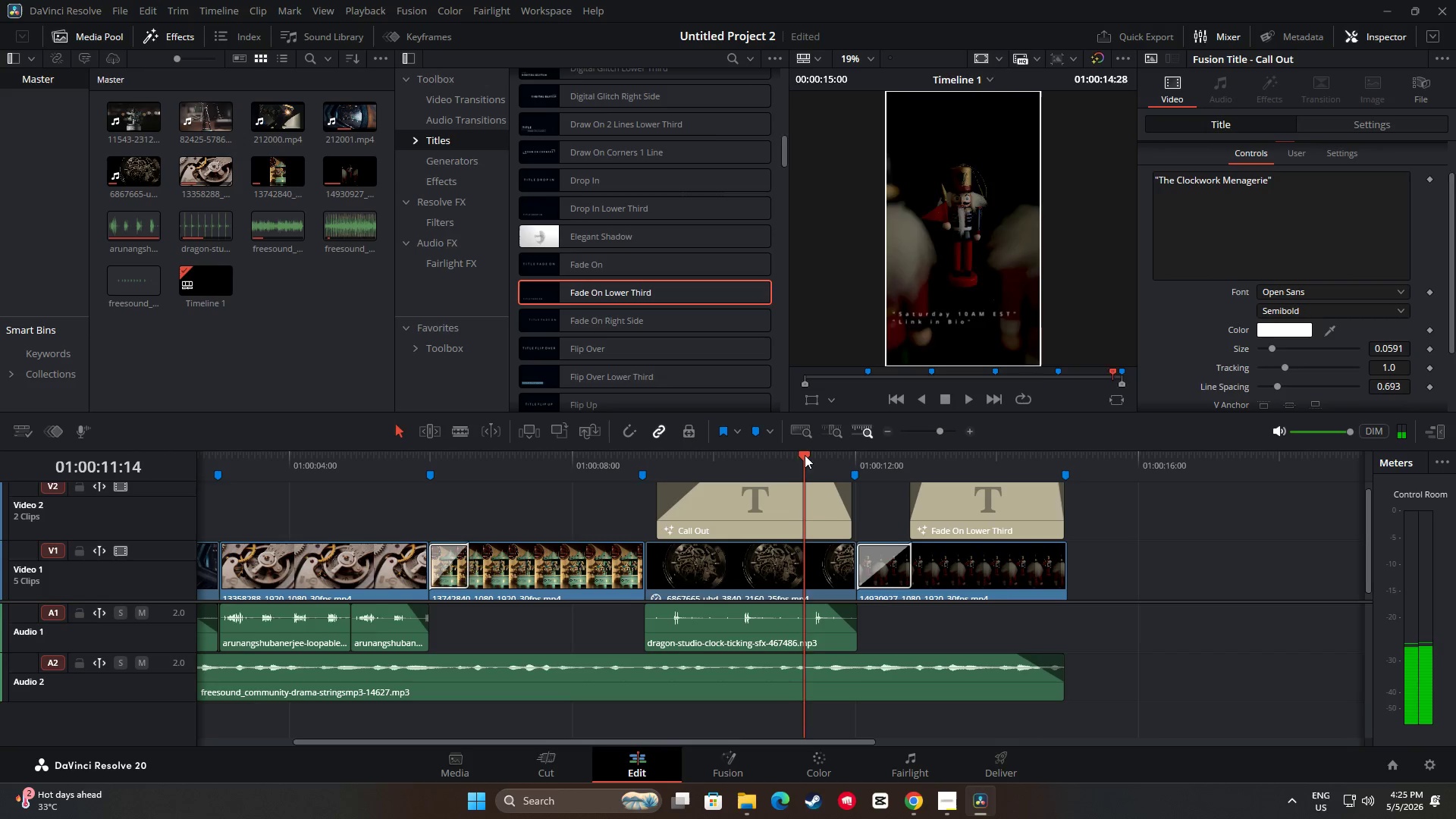 
key(Space)
 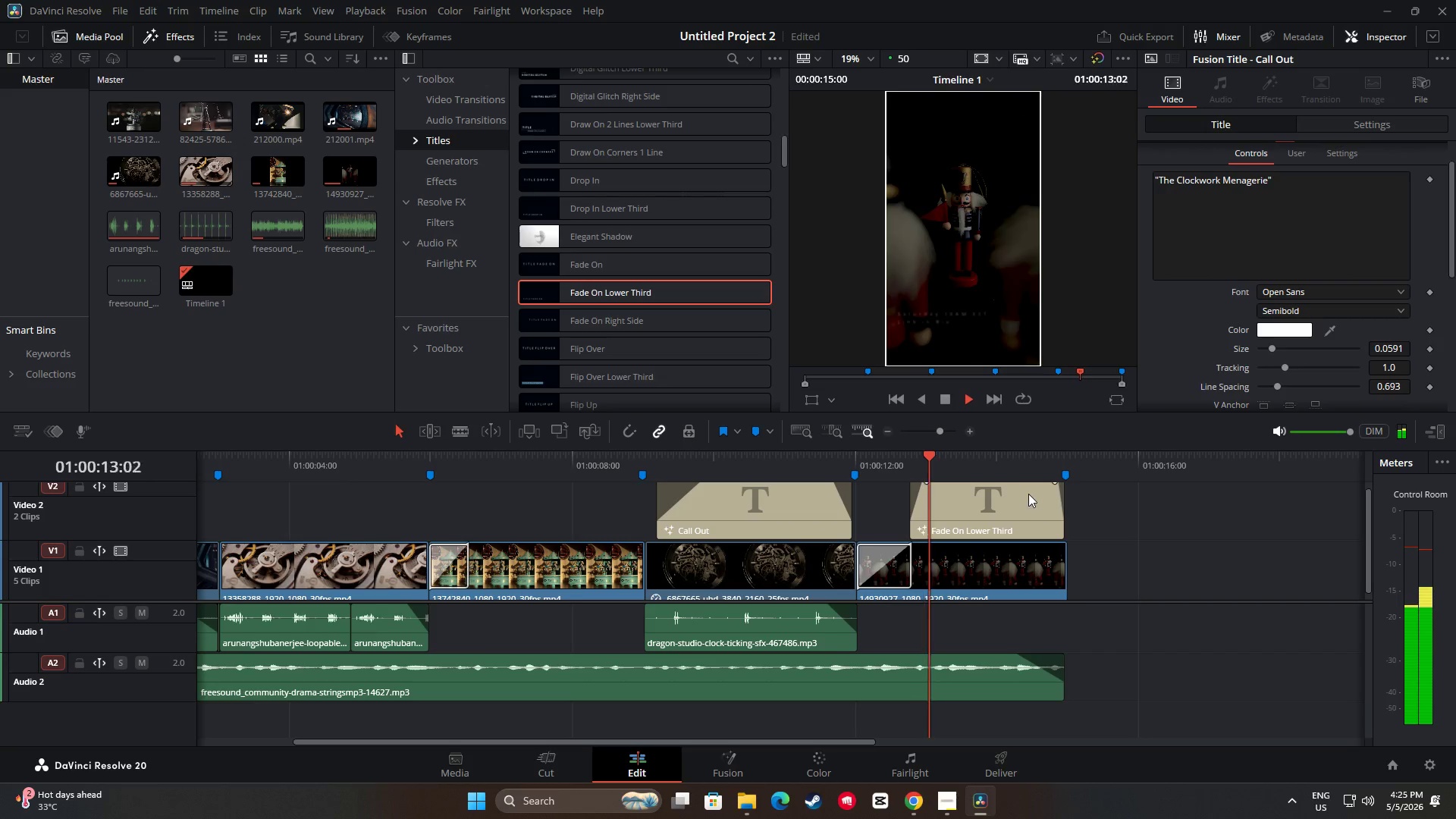 
key(Space)
 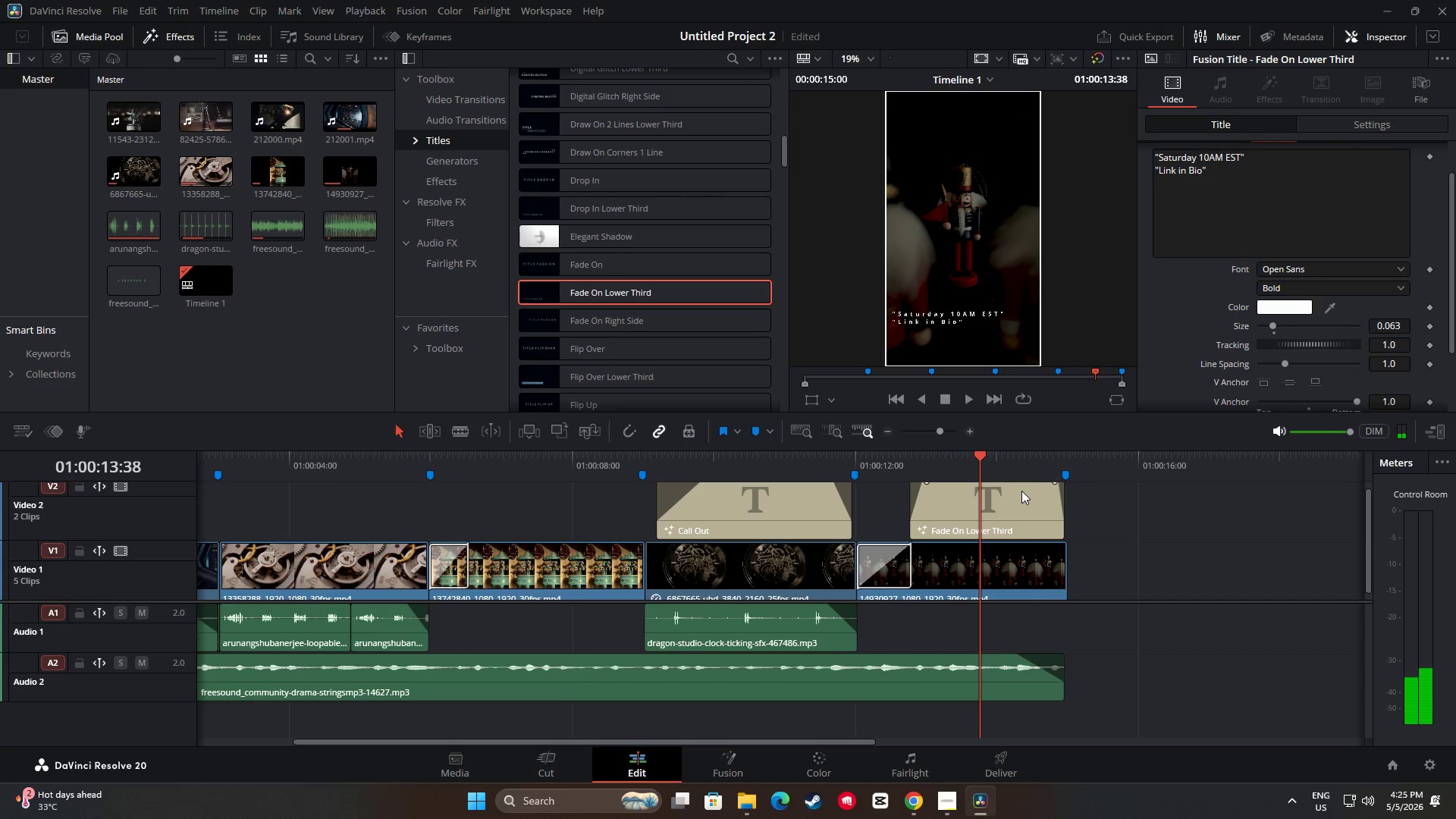 
key(Space)
 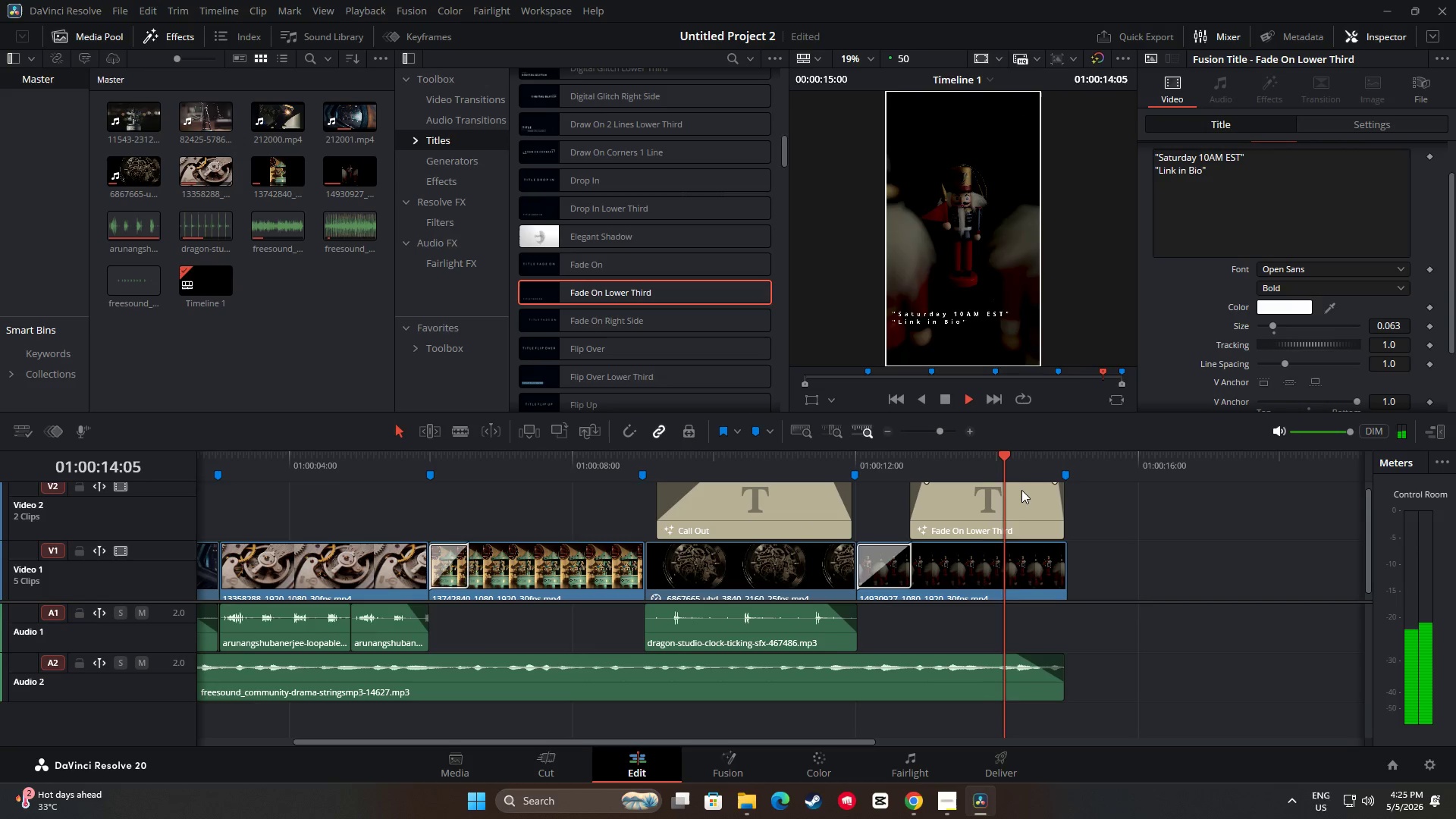 
key(Space)
 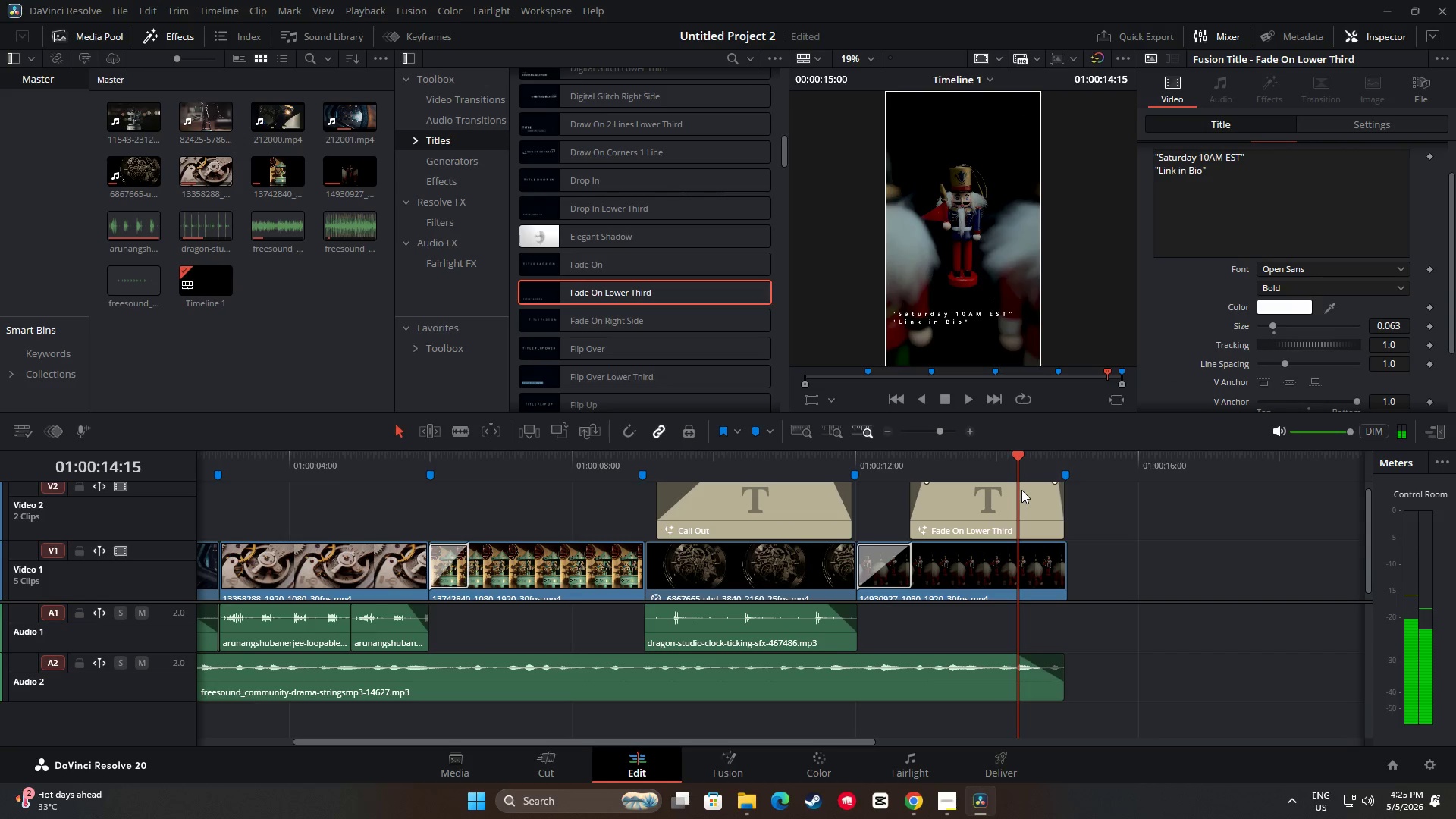 
key(Space)
 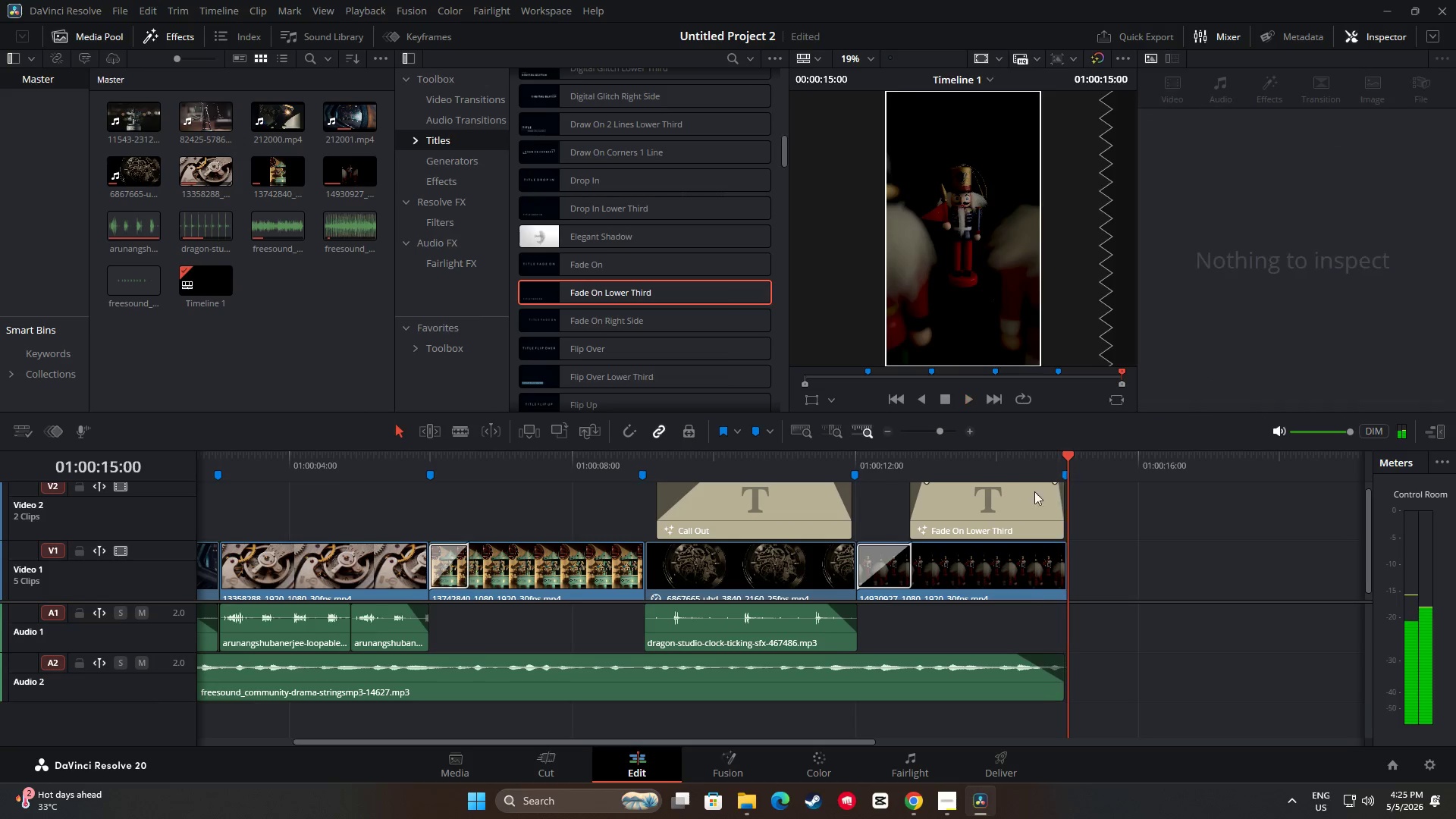 
key(Space)
 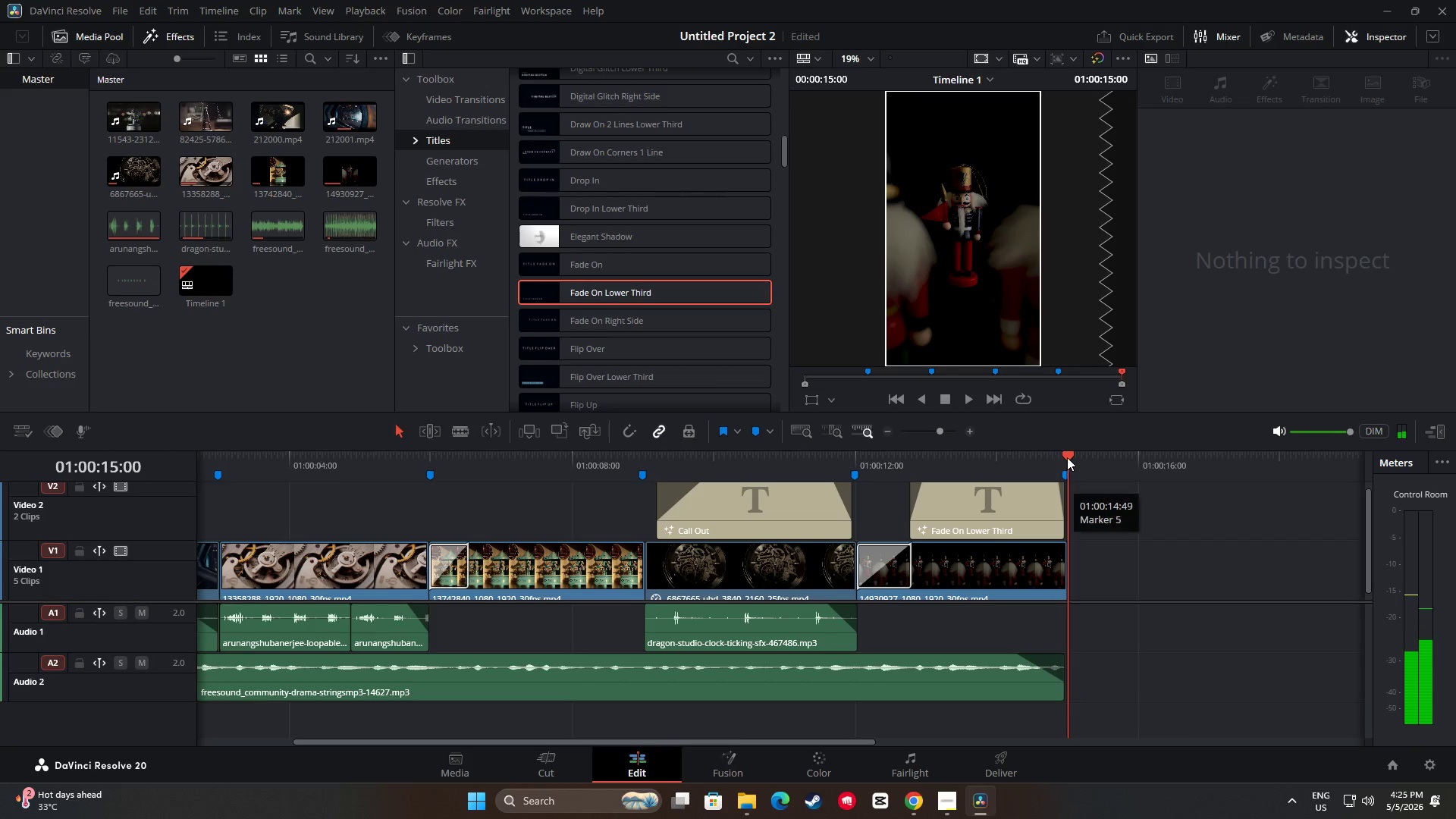 
left_click_drag(start_coordinate=[1067, 453], to_coordinate=[821, 452])
 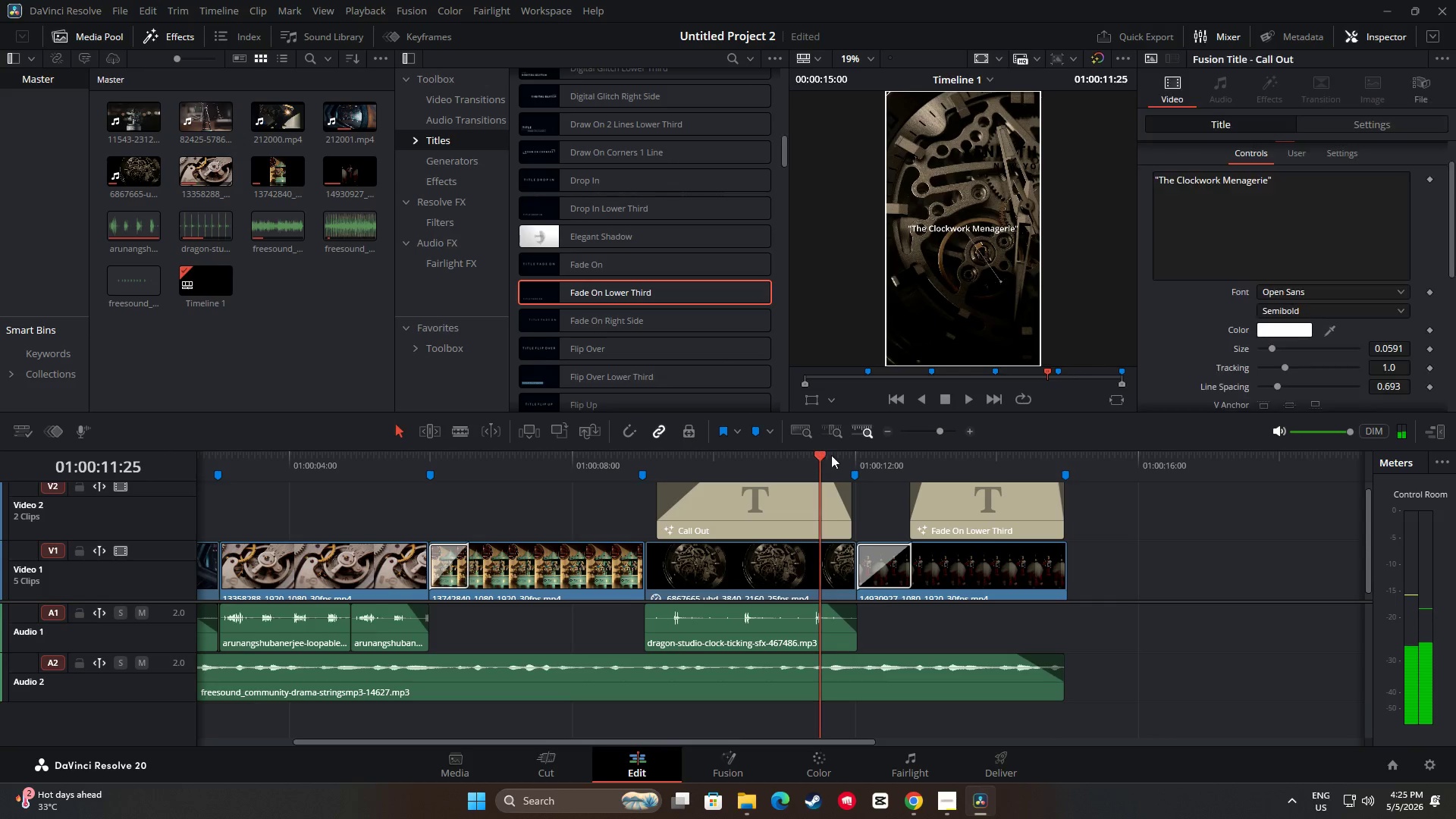 
key(Space)
 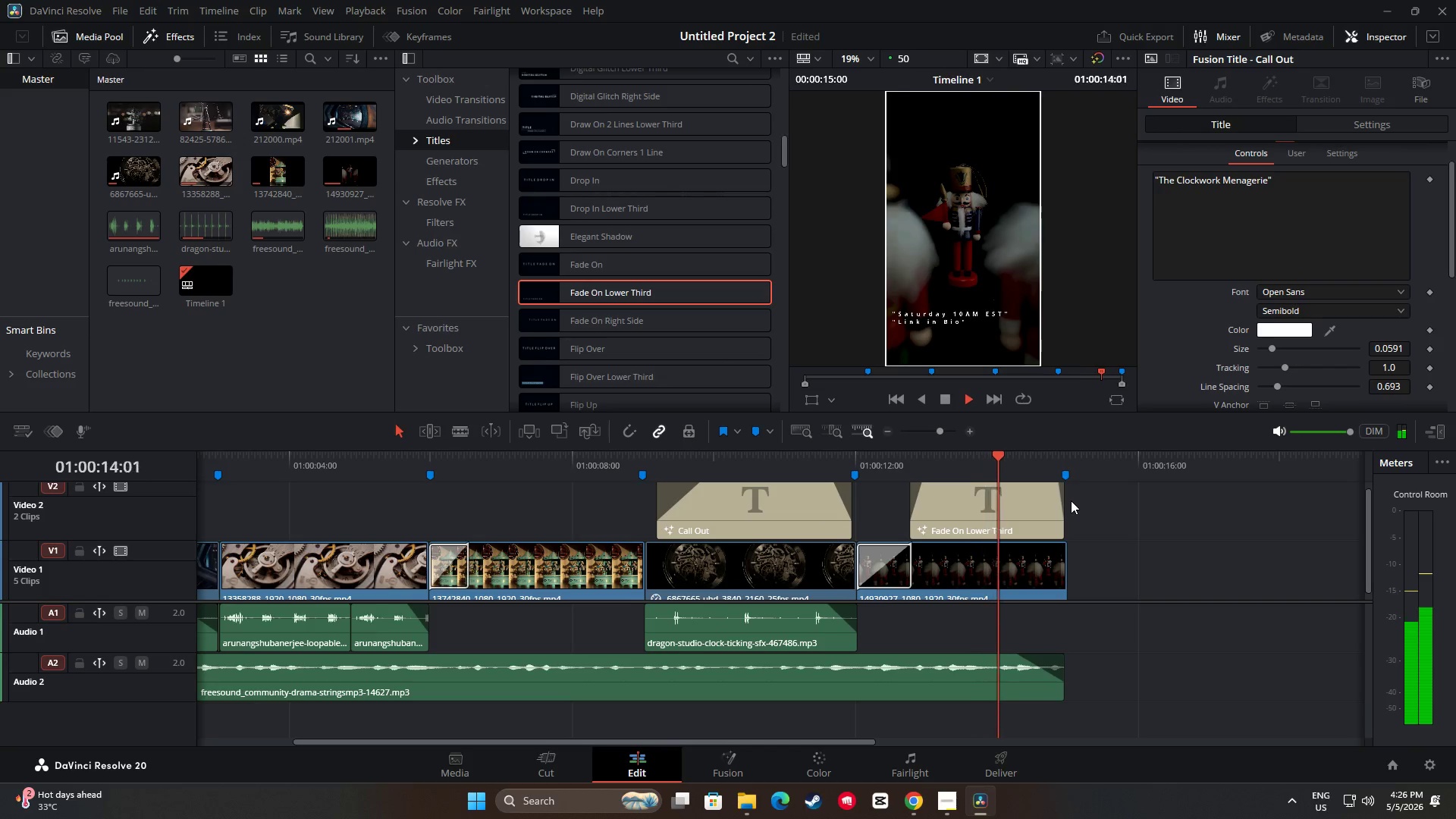 
key(Space)
 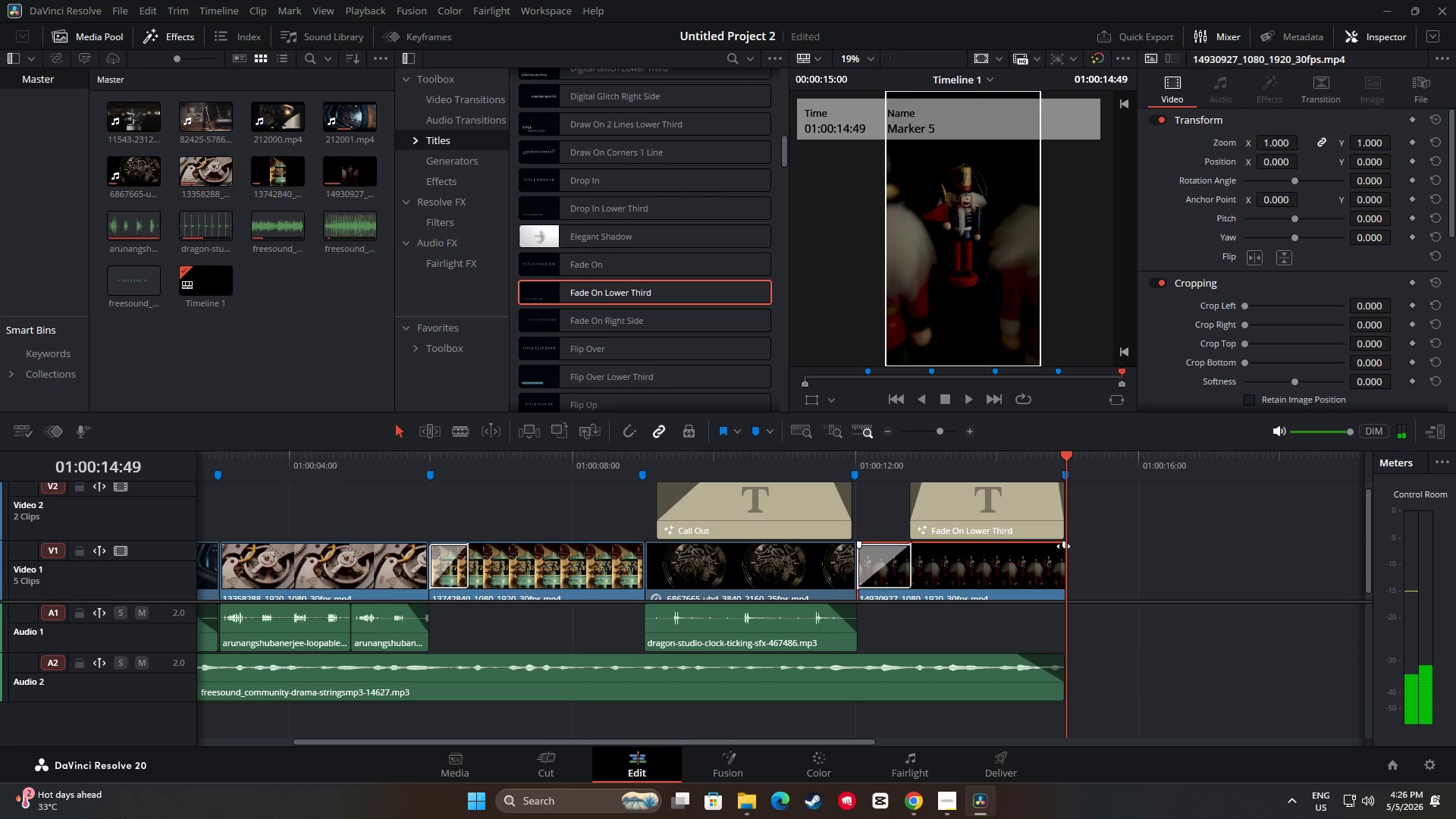 
left_click_drag(start_coordinate=[1062, 546], to_coordinate=[1038, 545])
 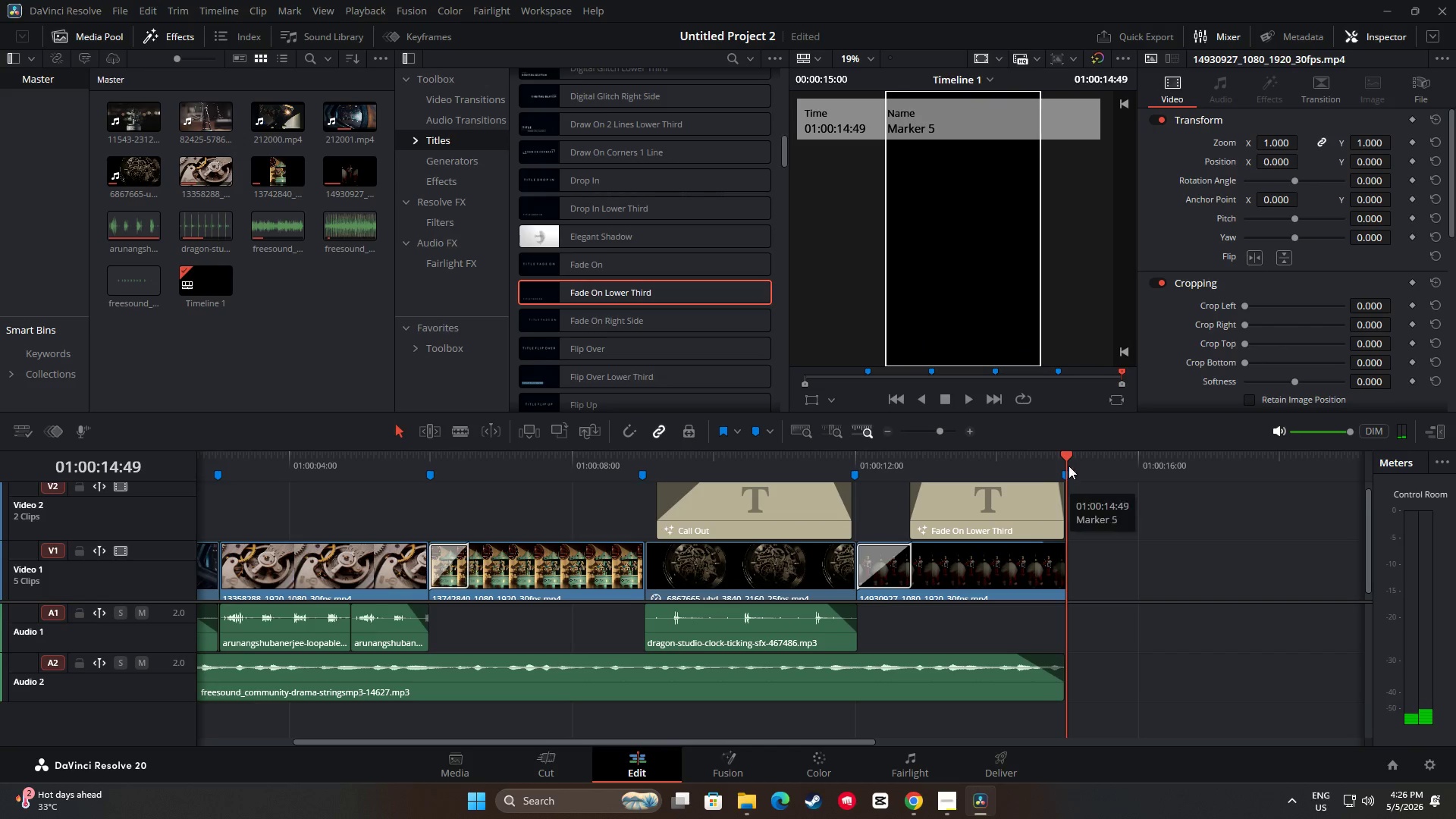 
left_click_drag(start_coordinate=[1065, 461], to_coordinate=[847, 453])
 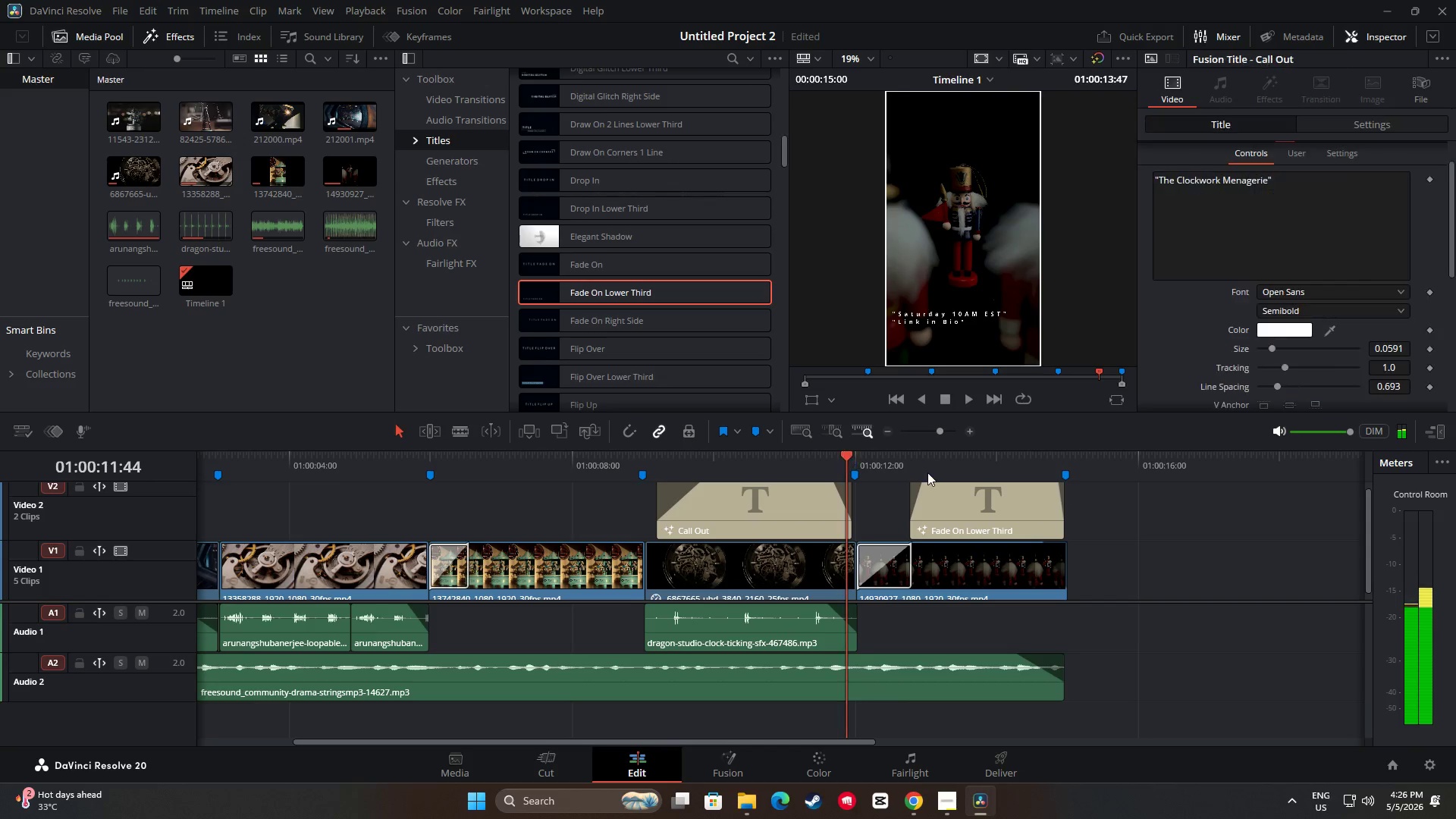 
key(Space)
 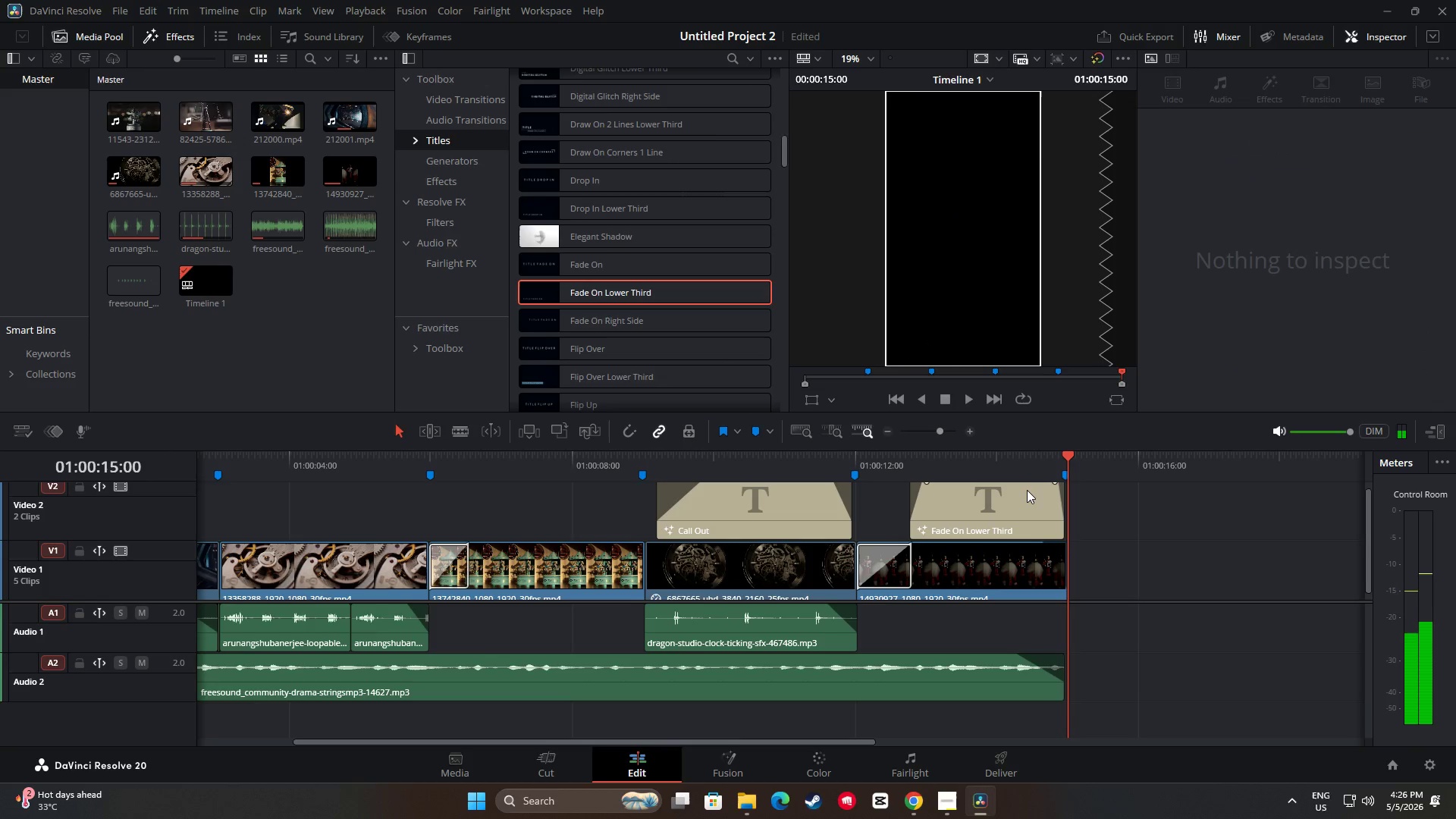 
left_click_drag(start_coordinate=[1071, 455], to_coordinate=[1027, 464])
 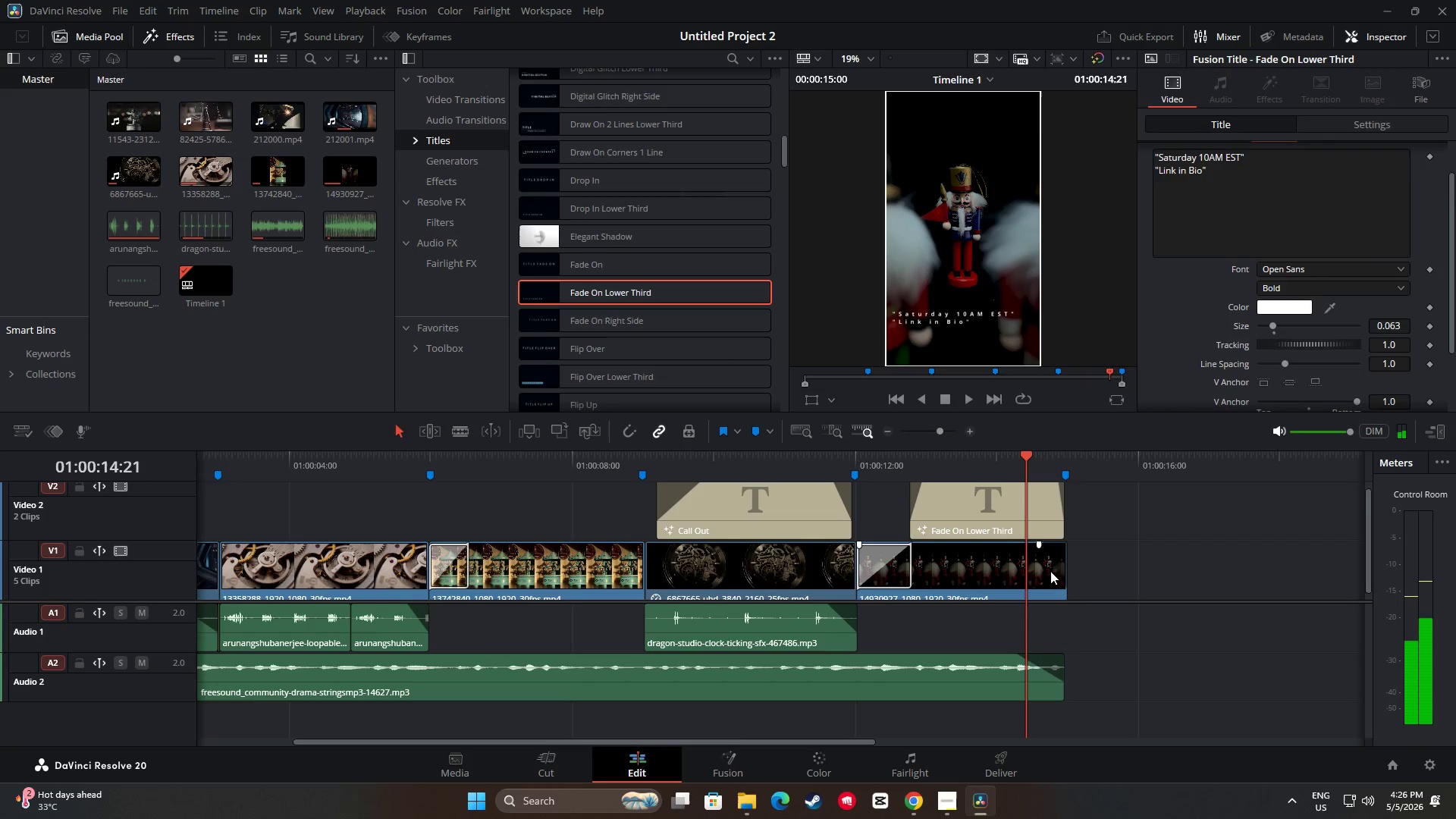 
left_click_drag(start_coordinate=[1051, 576], to_coordinate=[1051, 570])
 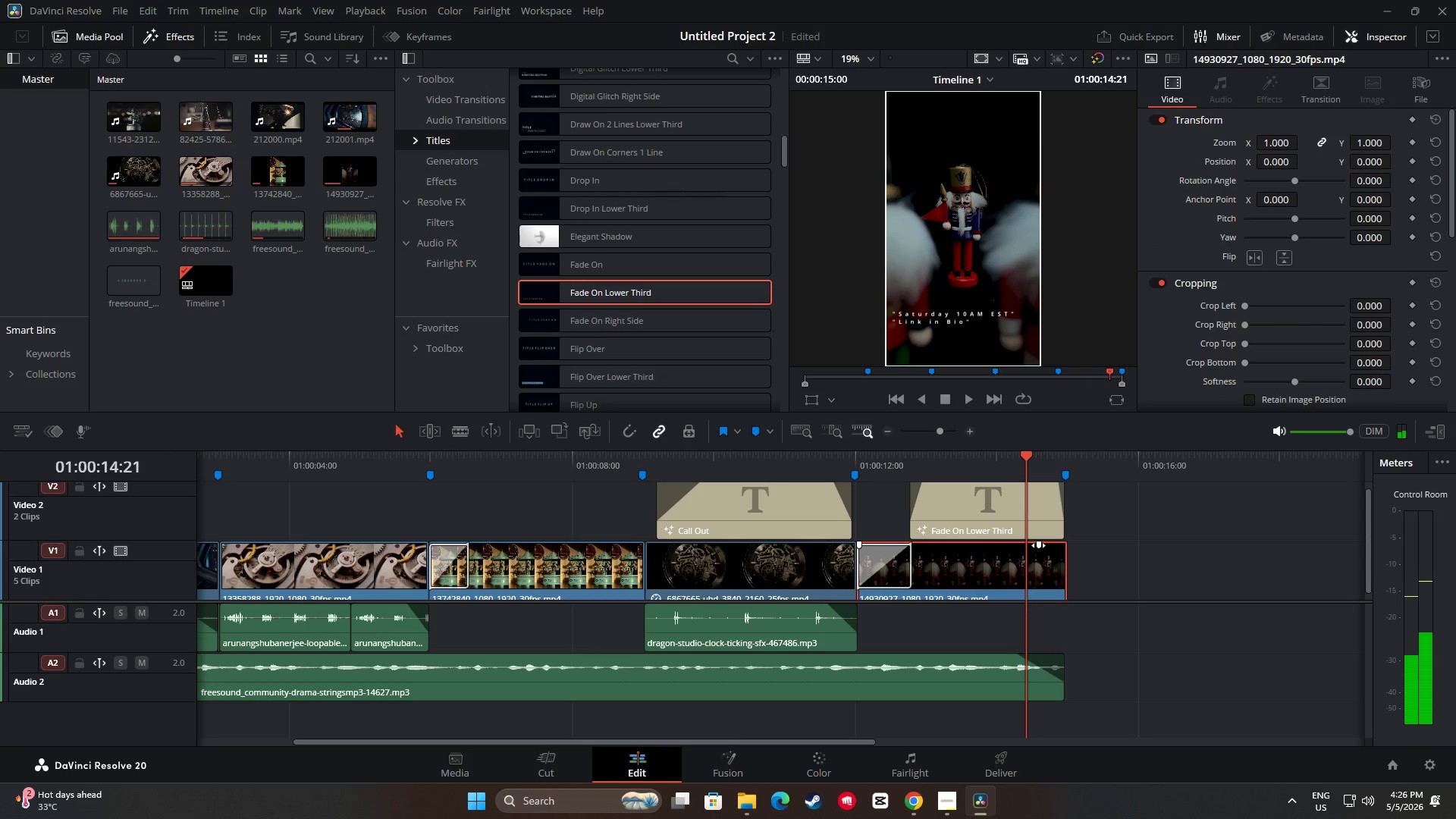 
left_click_drag(start_coordinate=[1037, 545], to_coordinate=[1026, 544])
 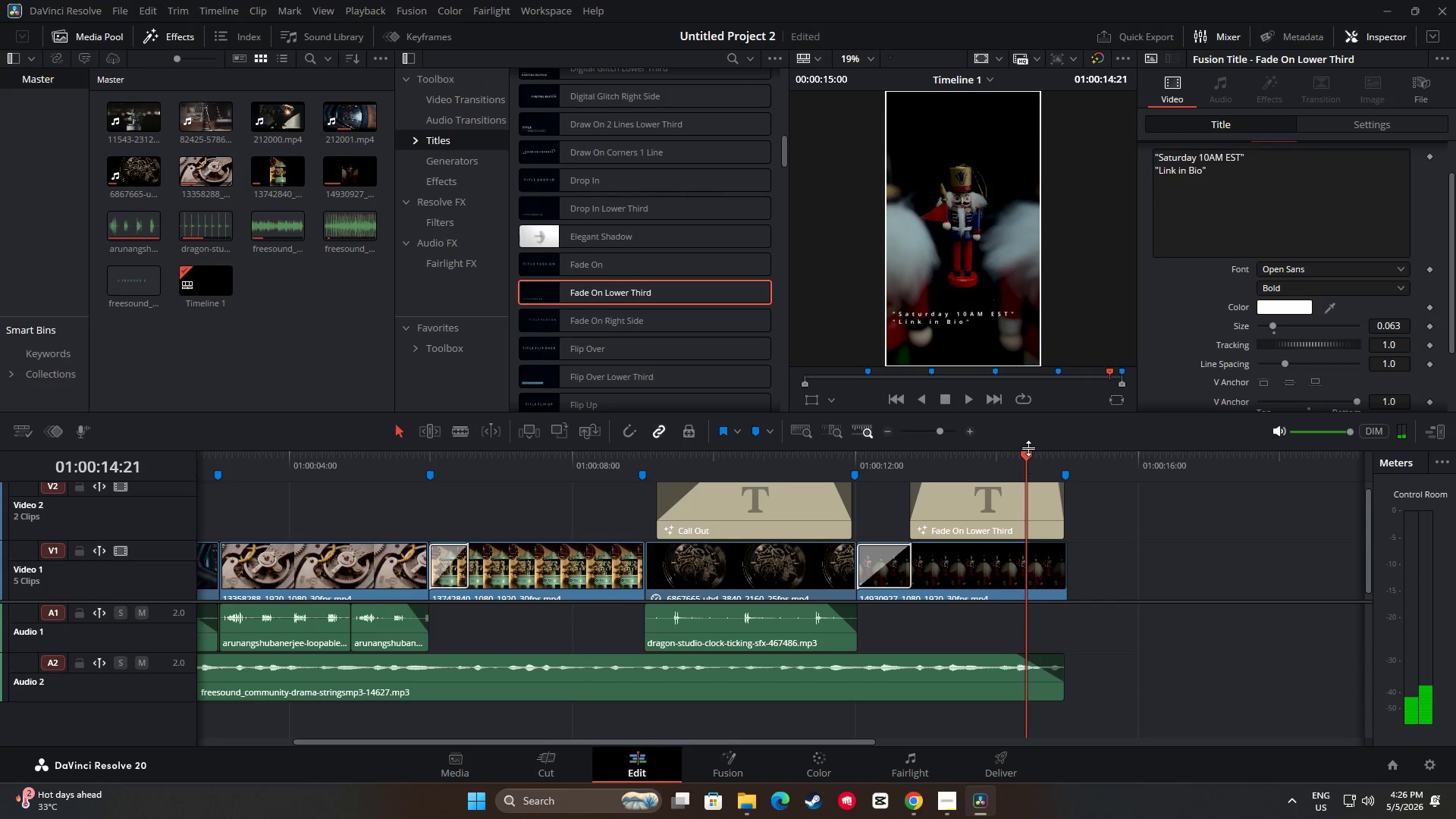 
left_click_drag(start_coordinate=[1028, 448], to_coordinate=[1020, 447])
 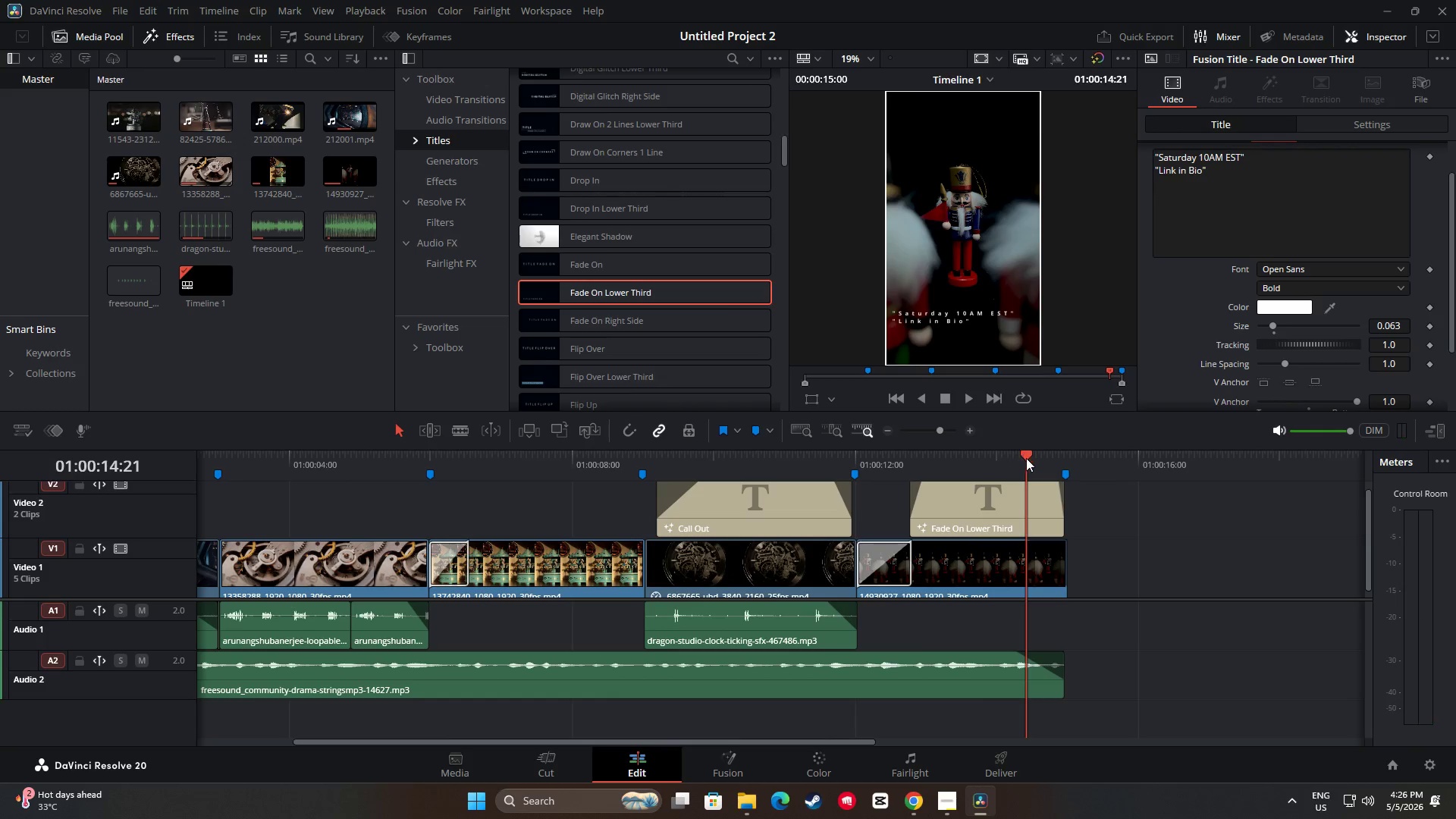 
left_click_drag(start_coordinate=[1026, 458], to_coordinate=[834, 452])
 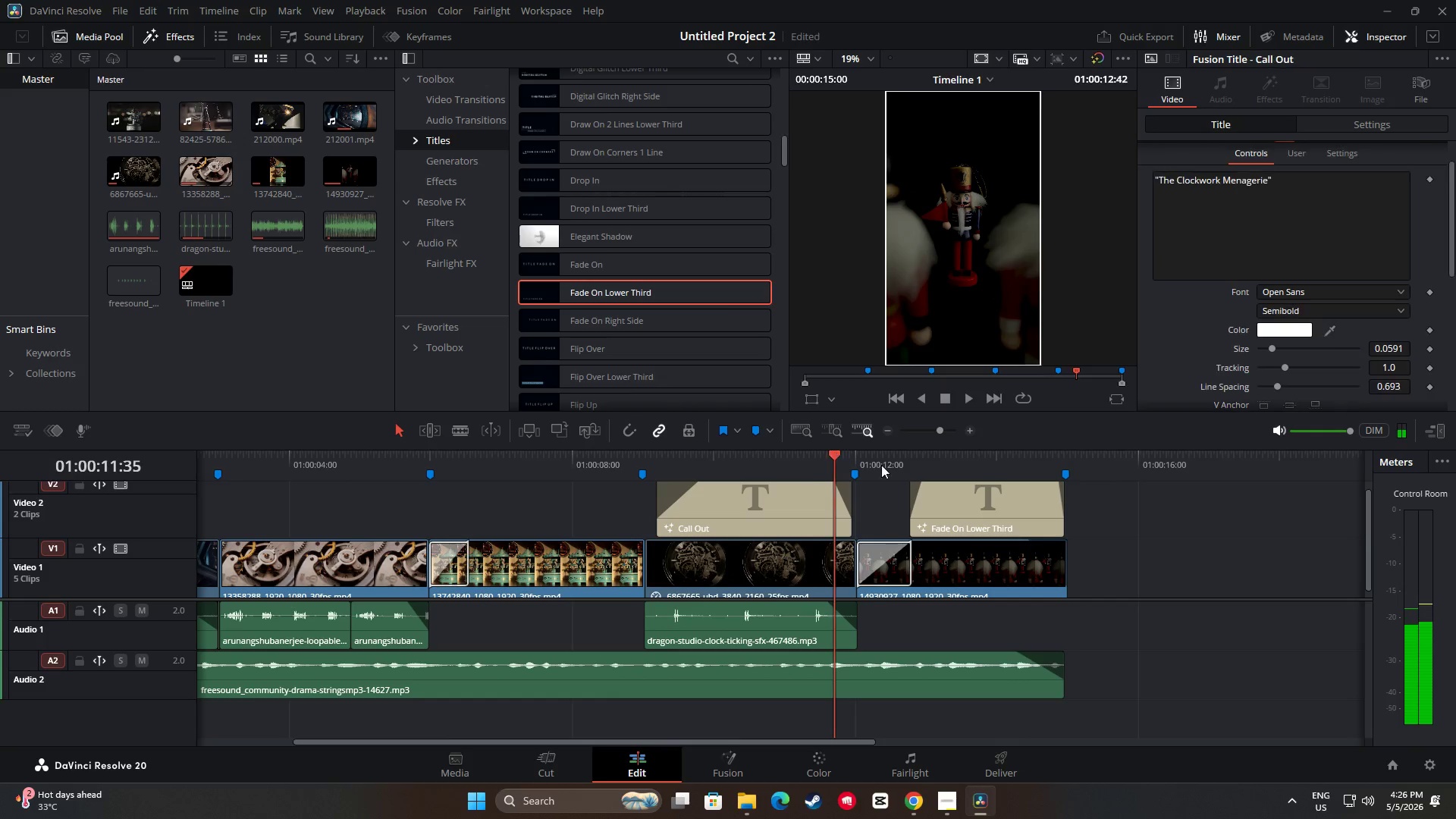 
key(Space)
 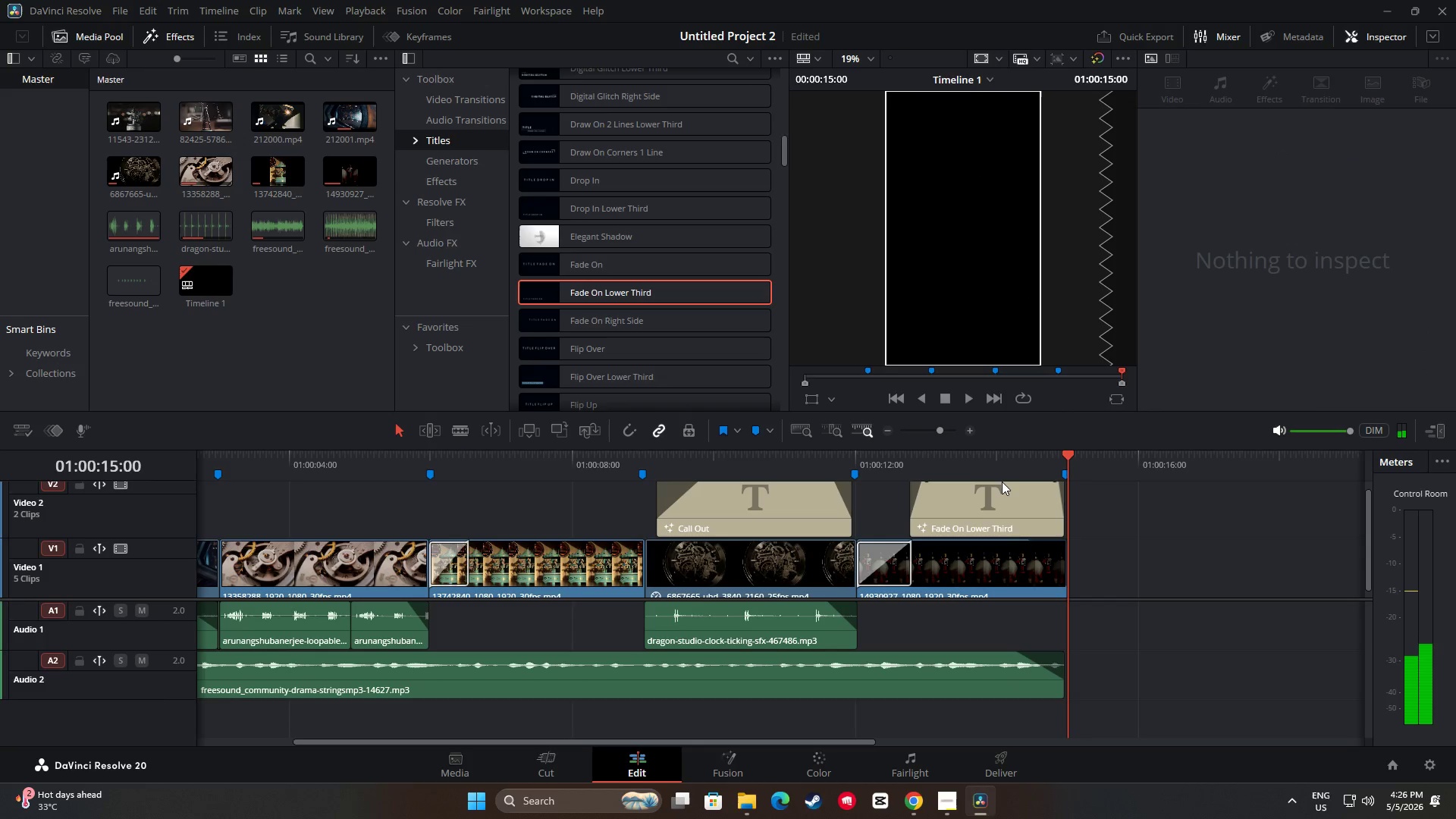 
wait(5.2)
 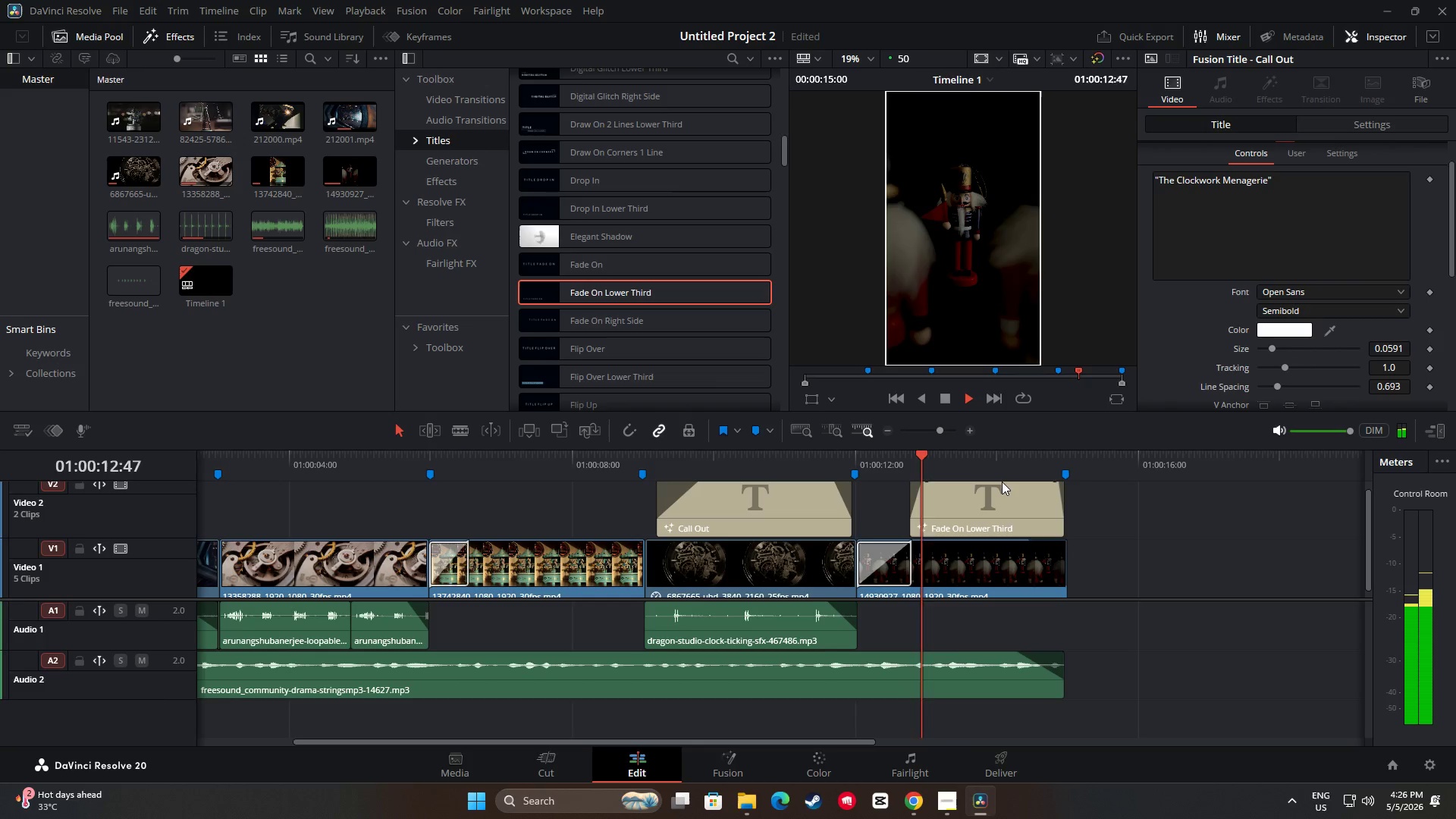 
left_click([1033, 500])
 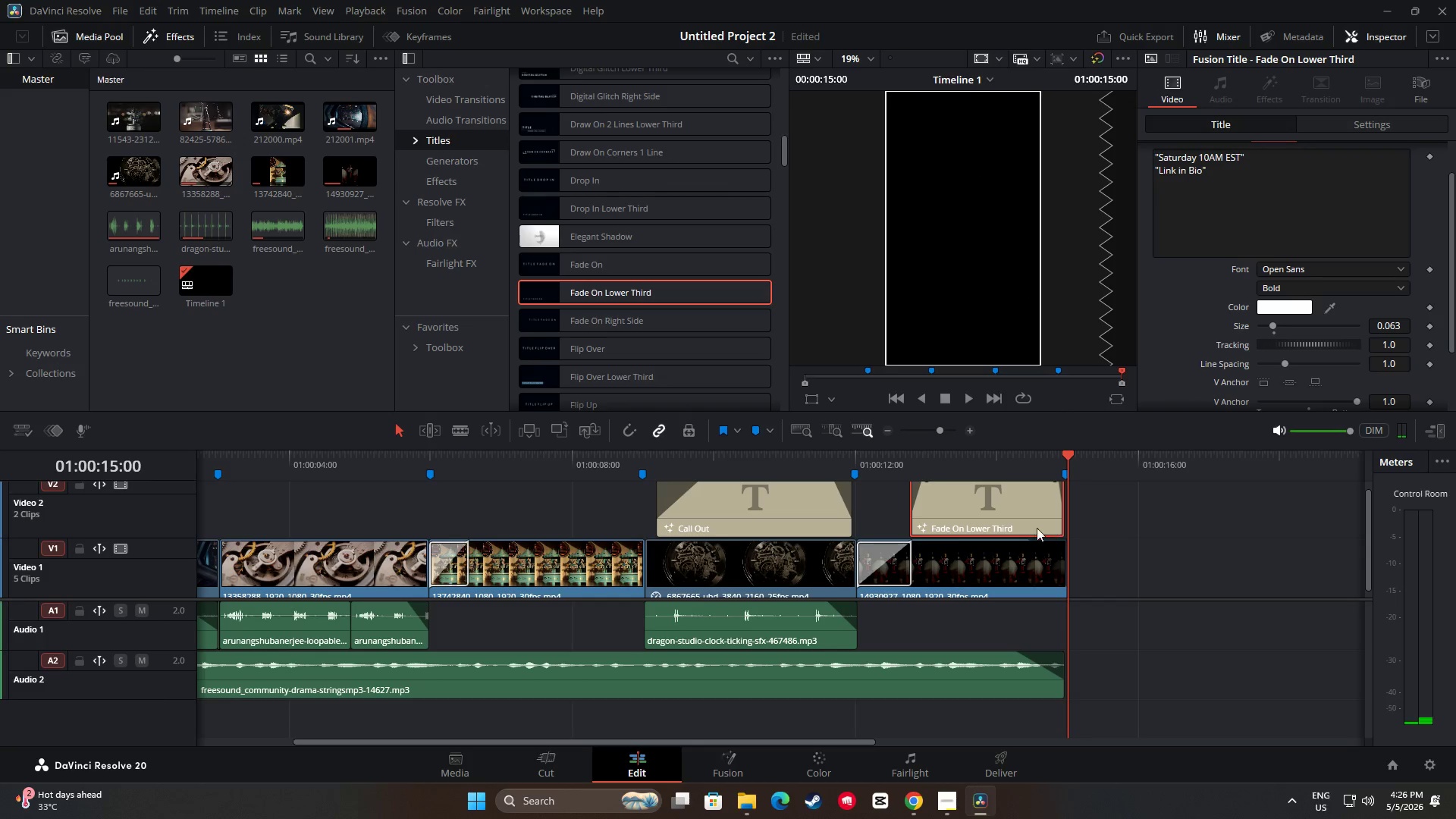 
scroll: coordinate [1166, 542], scroll_direction: up, amount: 1.0
 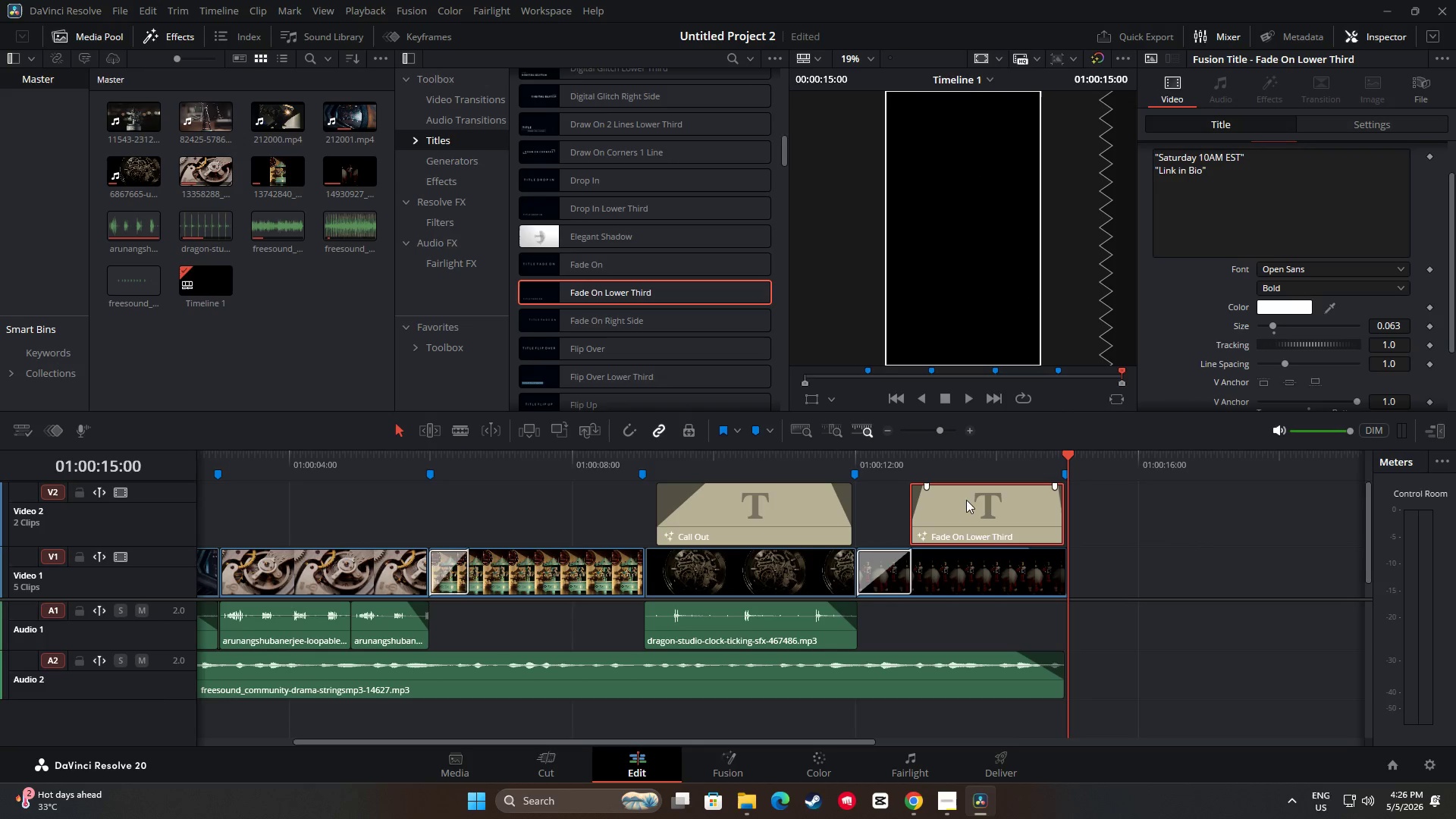 
wait(5.23)
 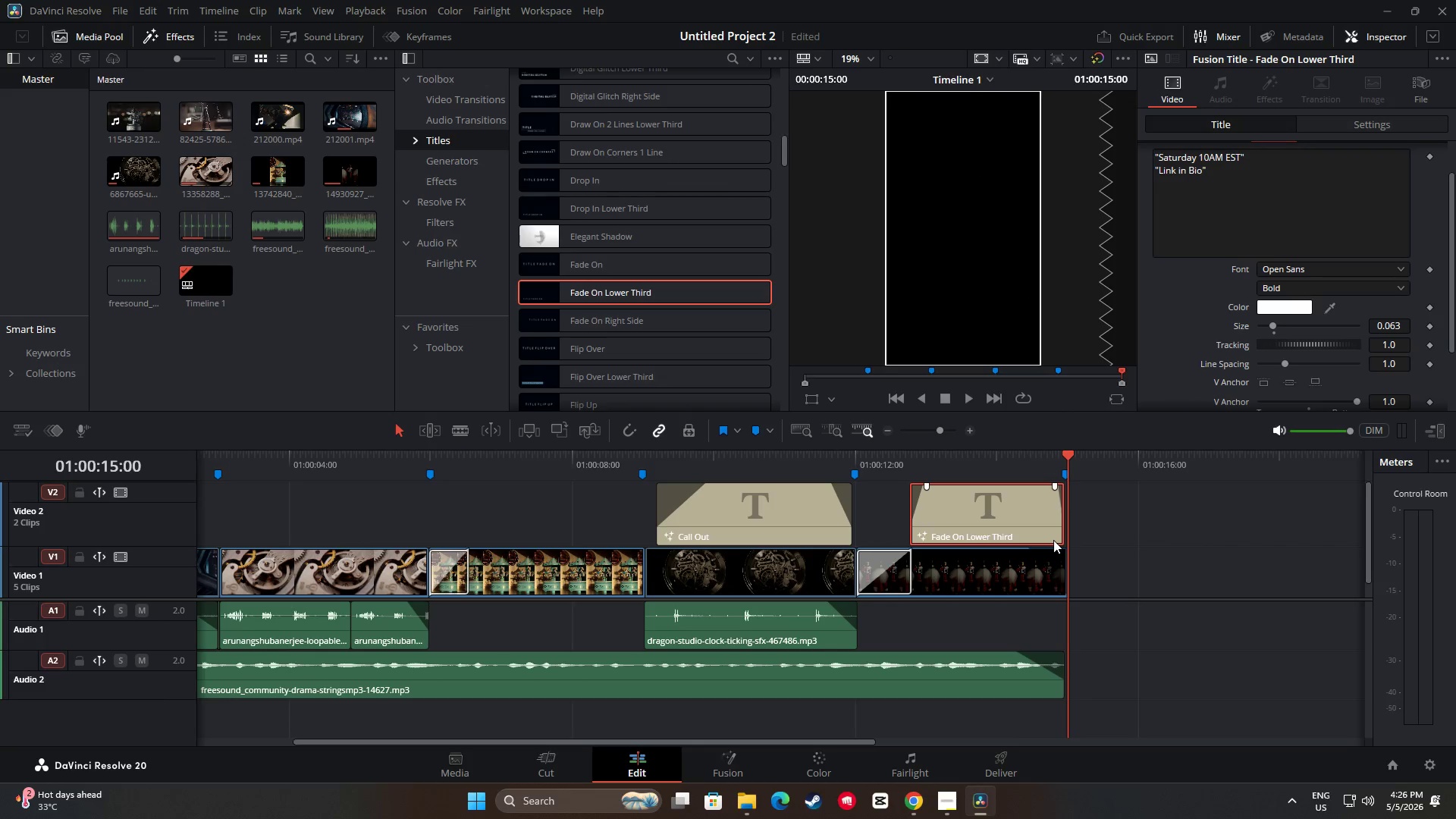 
left_click([905, 559])
 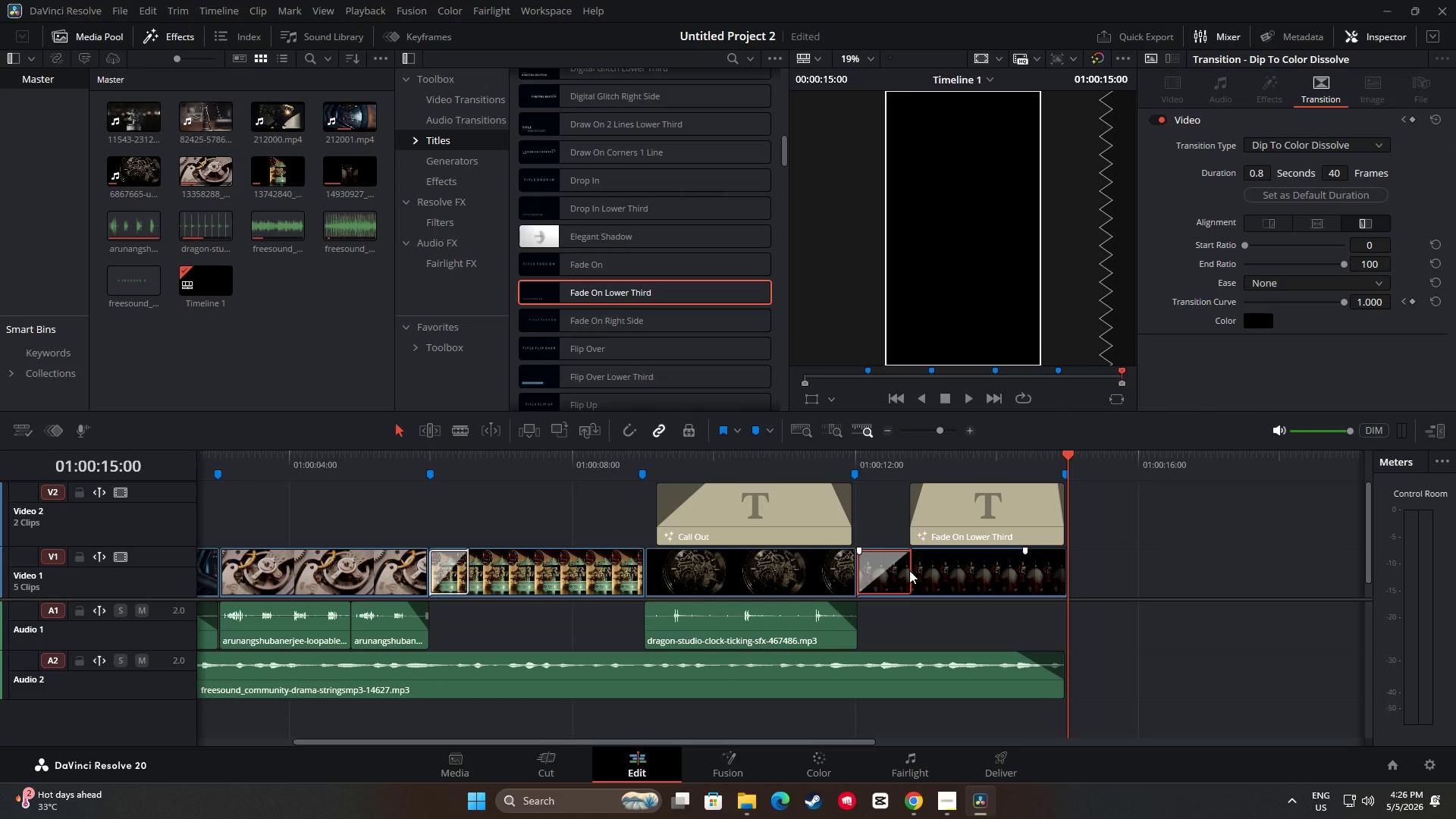 
left_click([898, 566])
 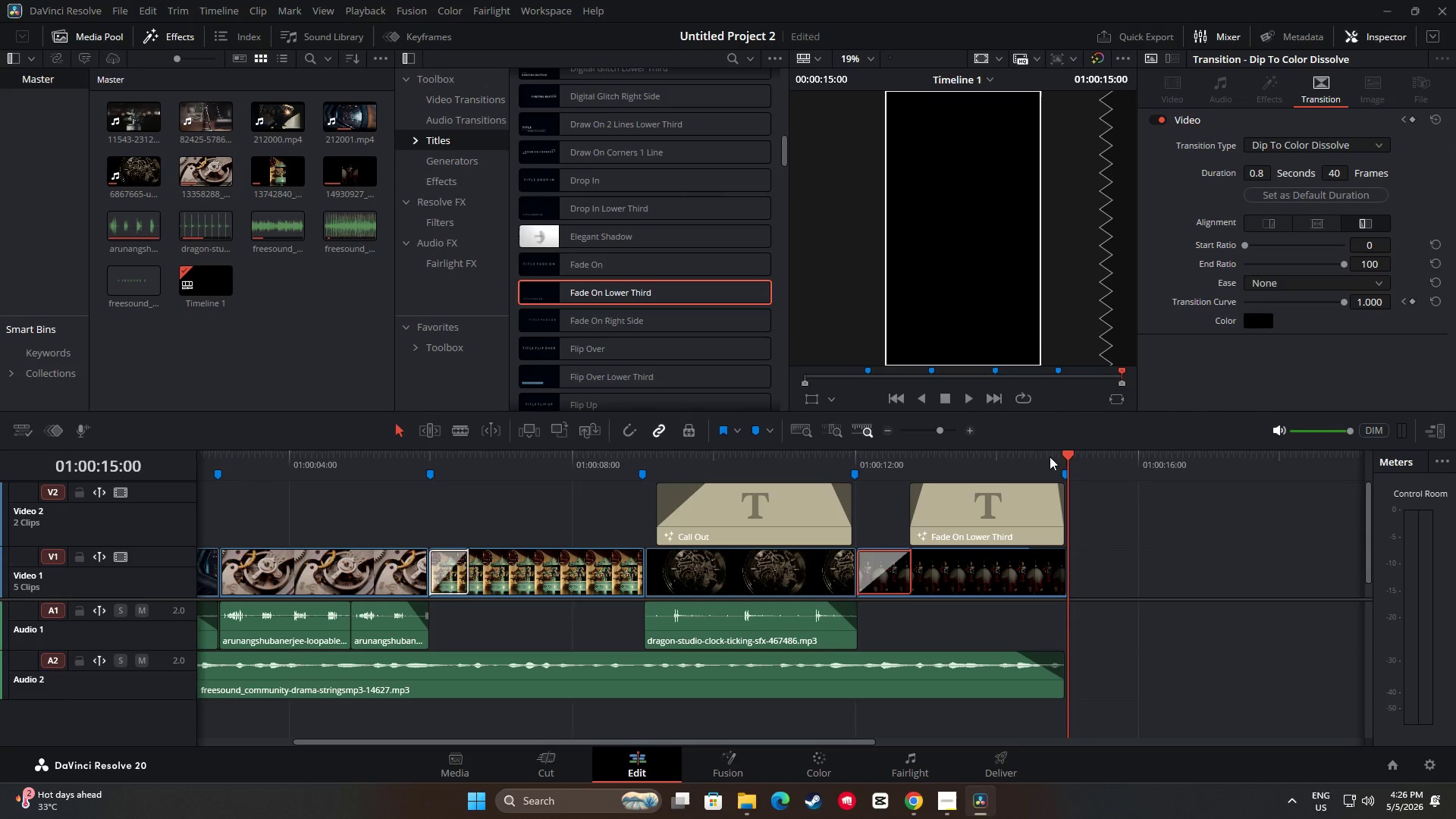 
left_click_drag(start_coordinate=[1067, 451], to_coordinate=[833, 478])
 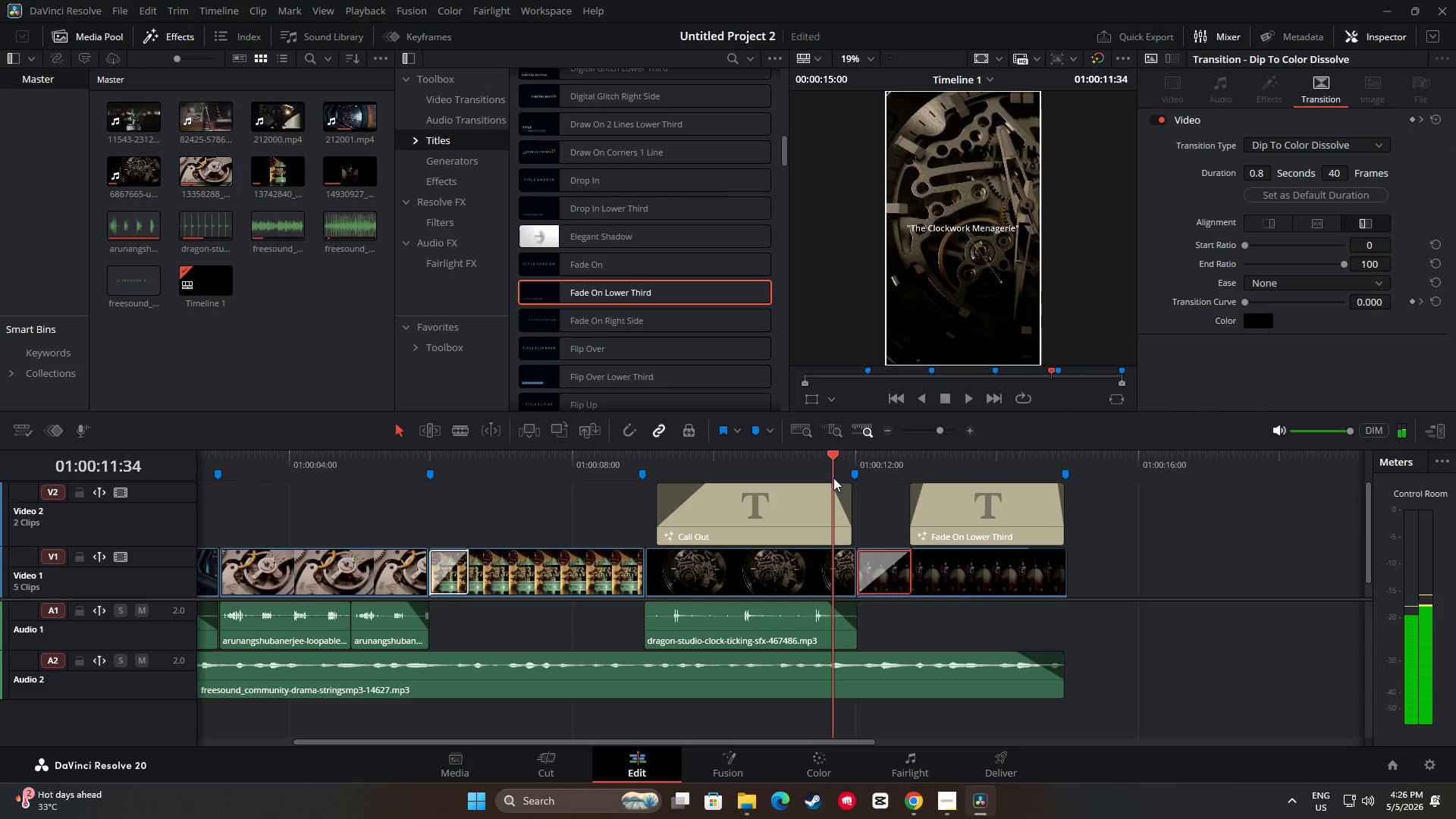 
key(Space)
 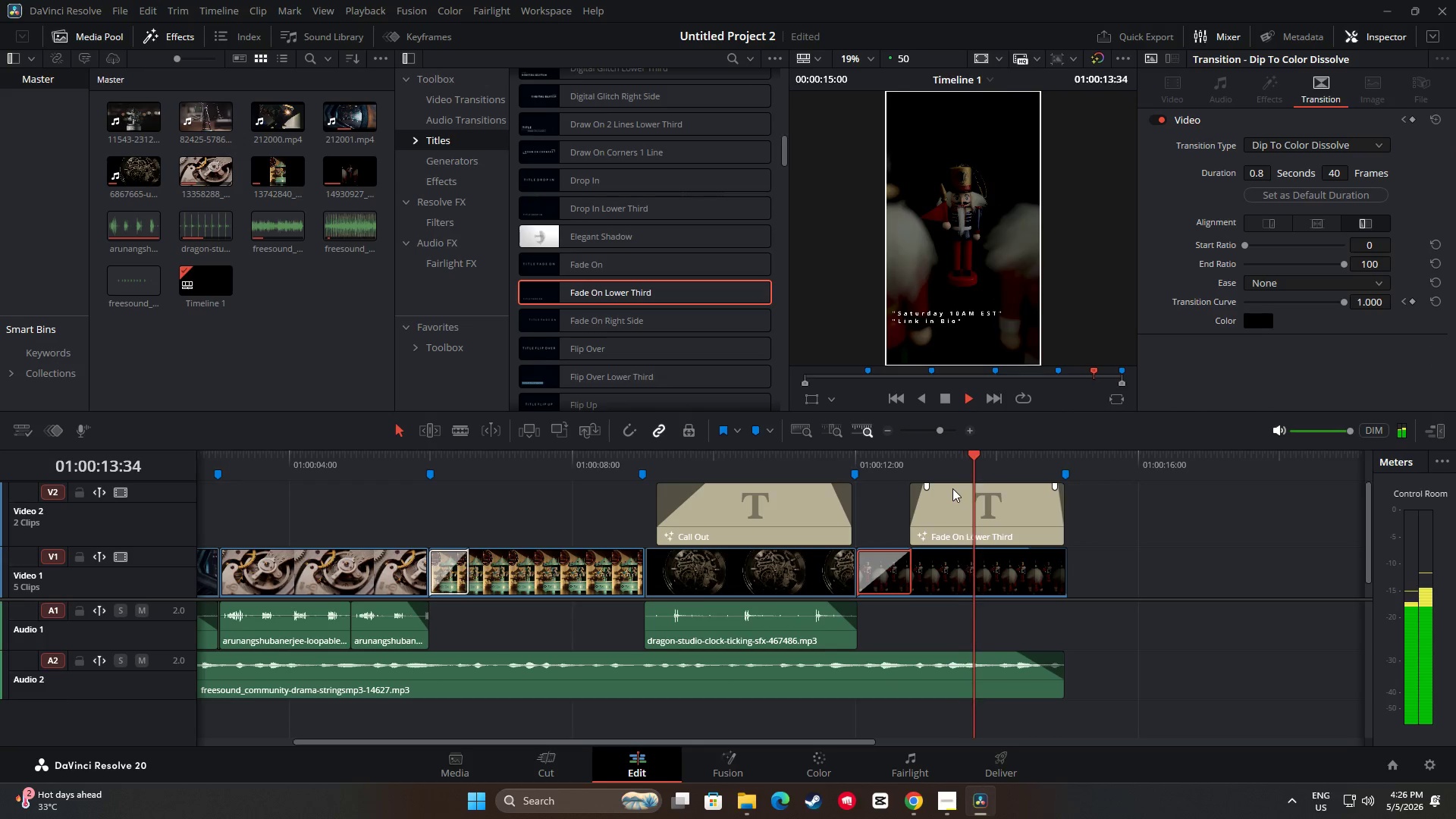 
key(Space)
 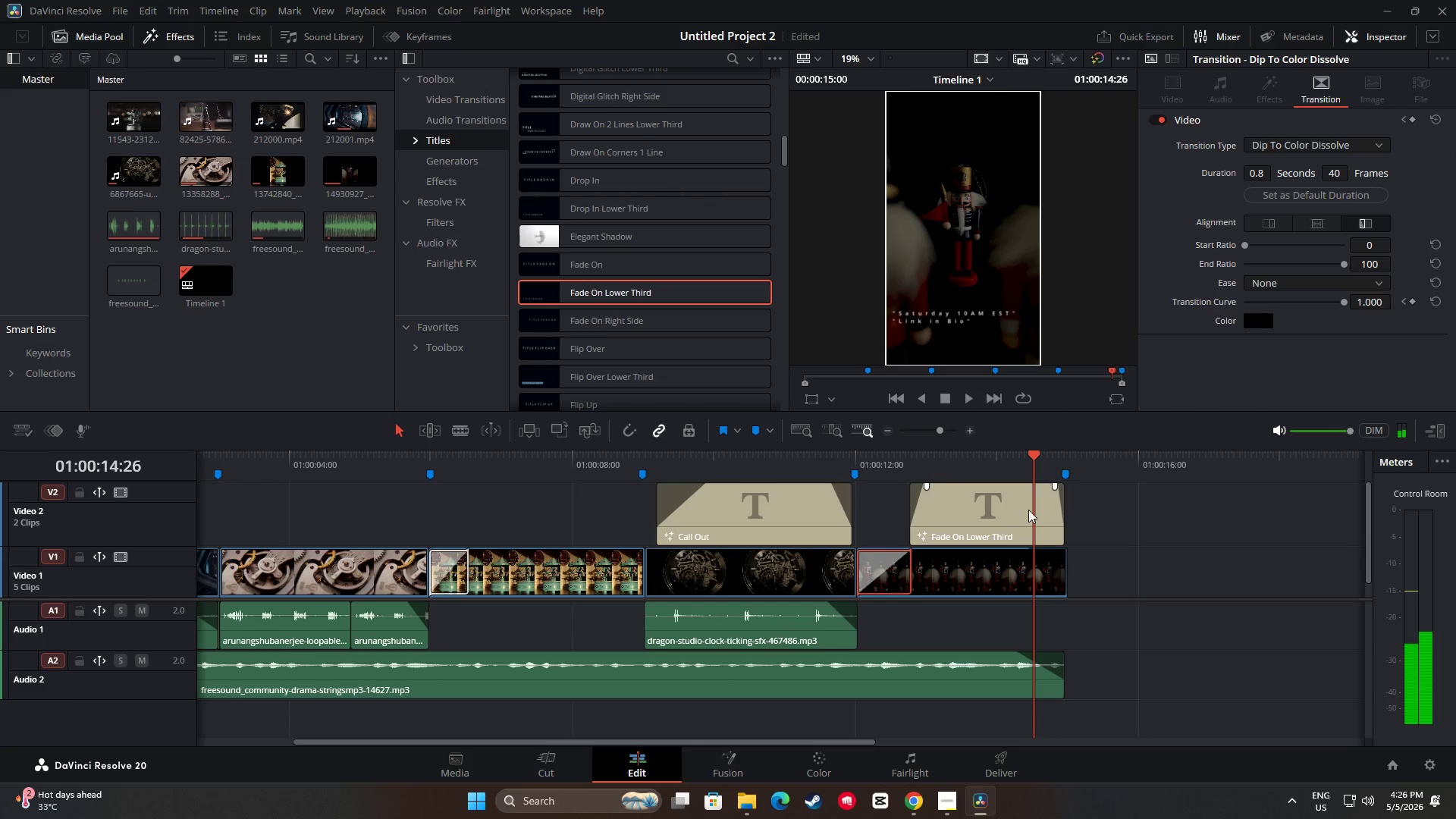 
key(Space)
 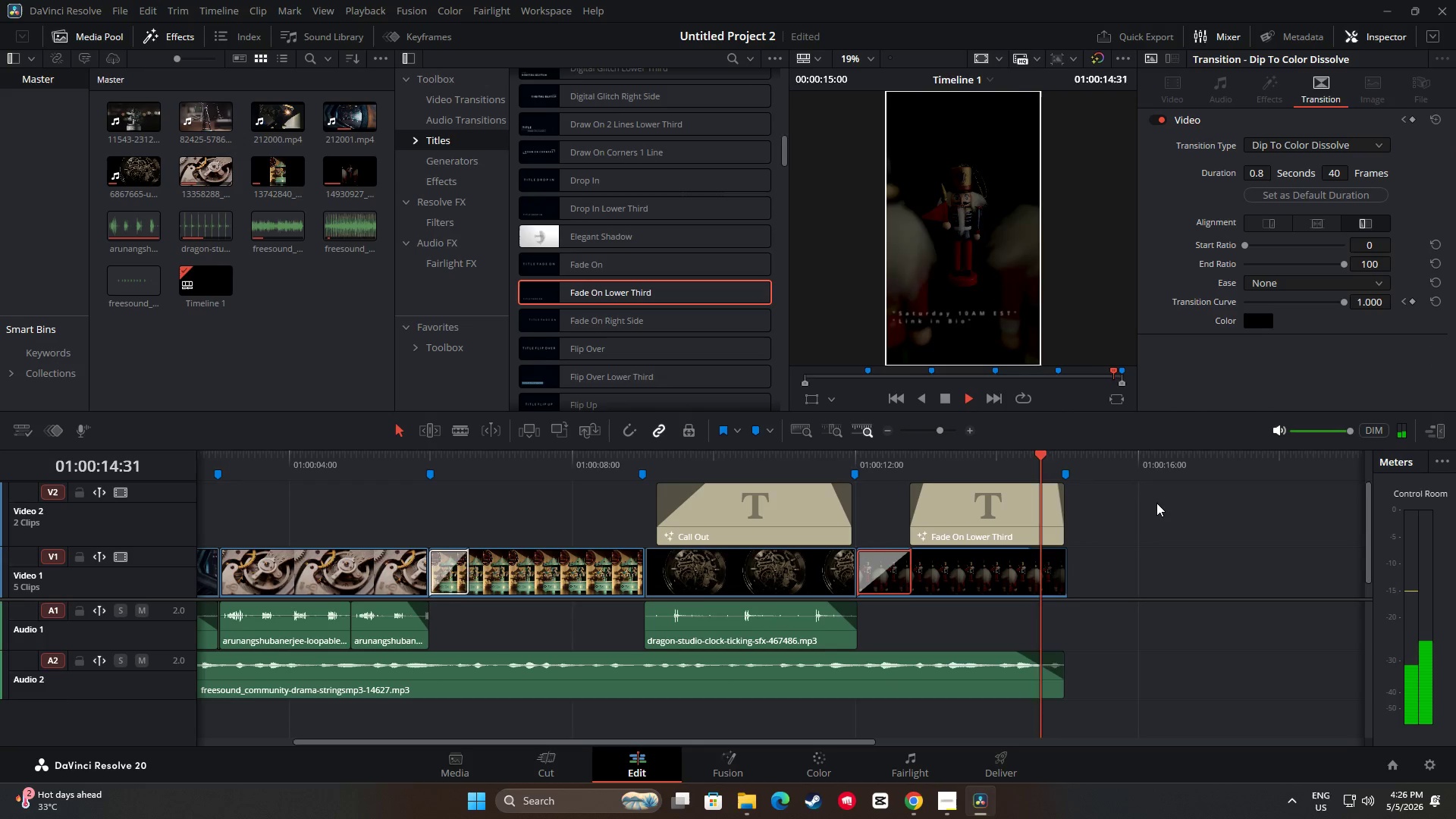 
key(Space)
 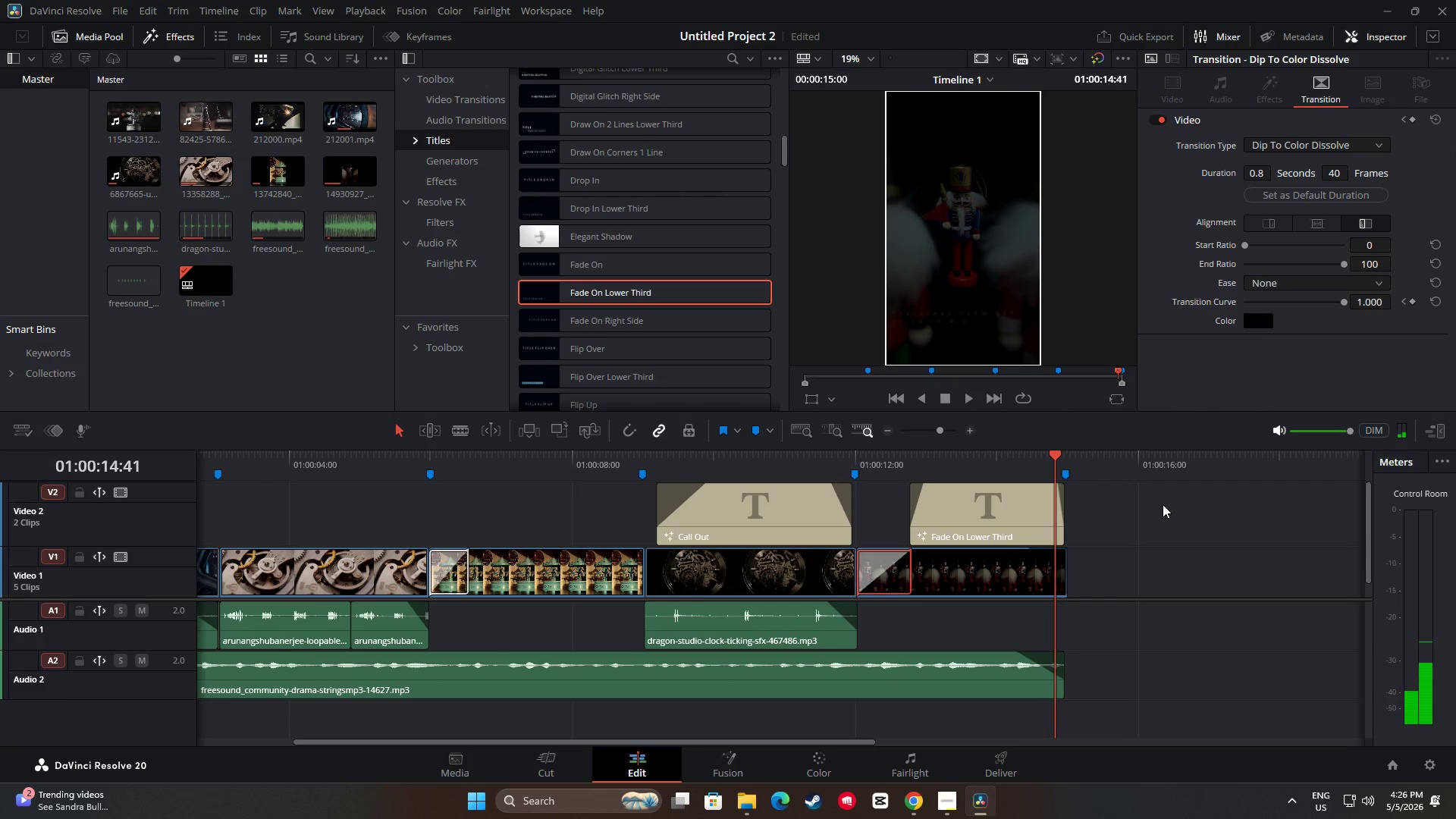 
key(Space)
 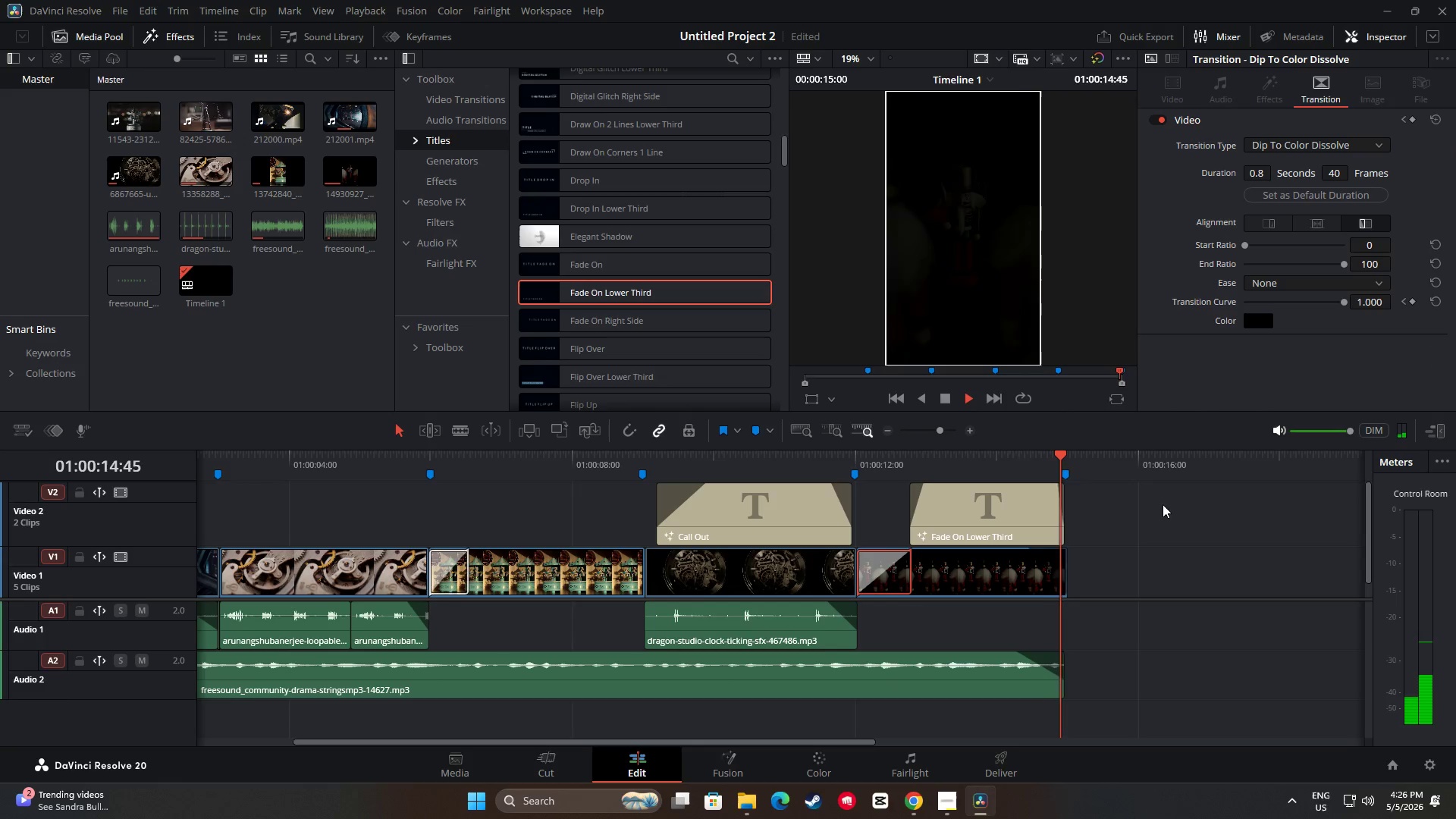 
key(Space)
 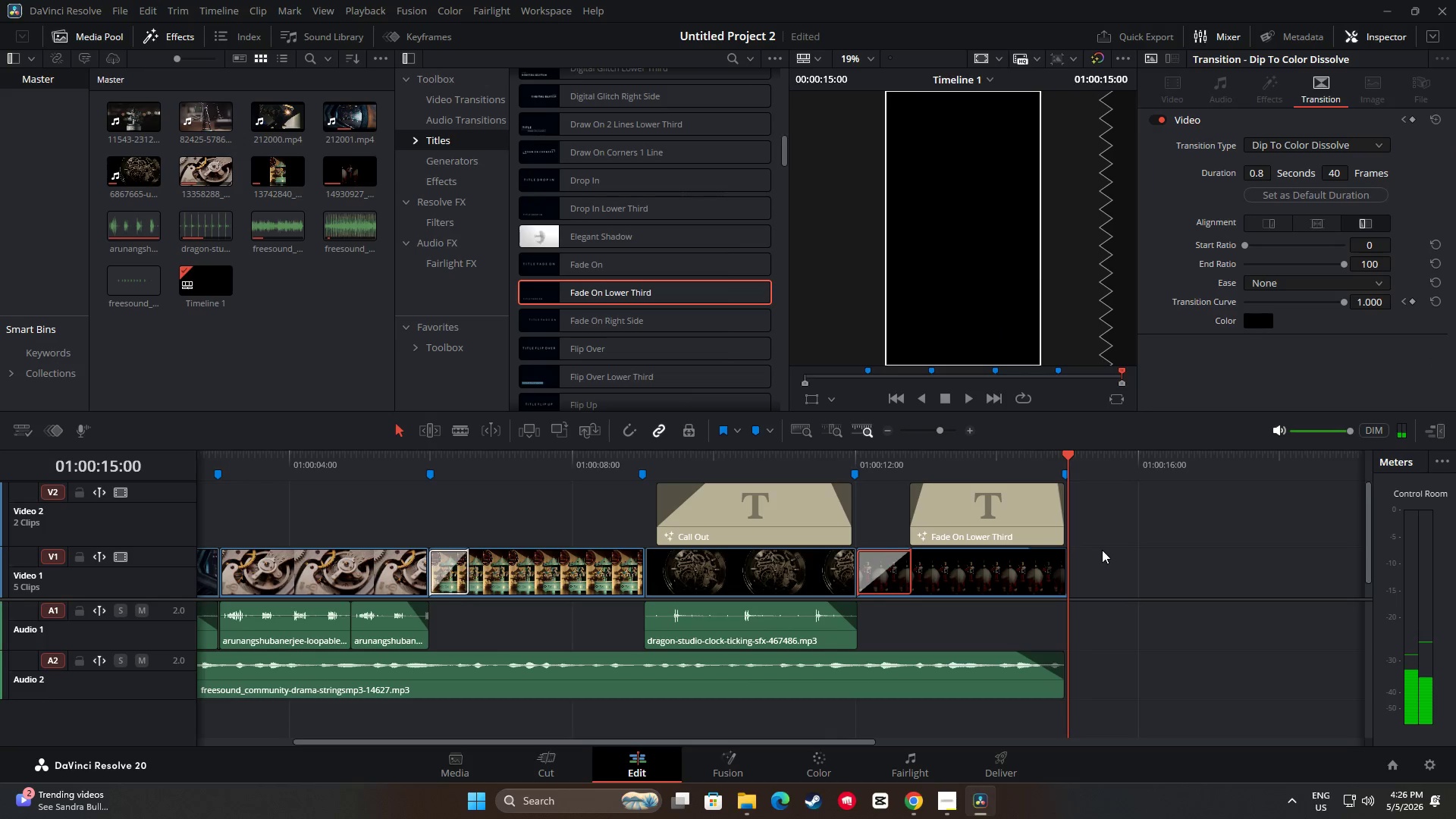 
key(Space)
 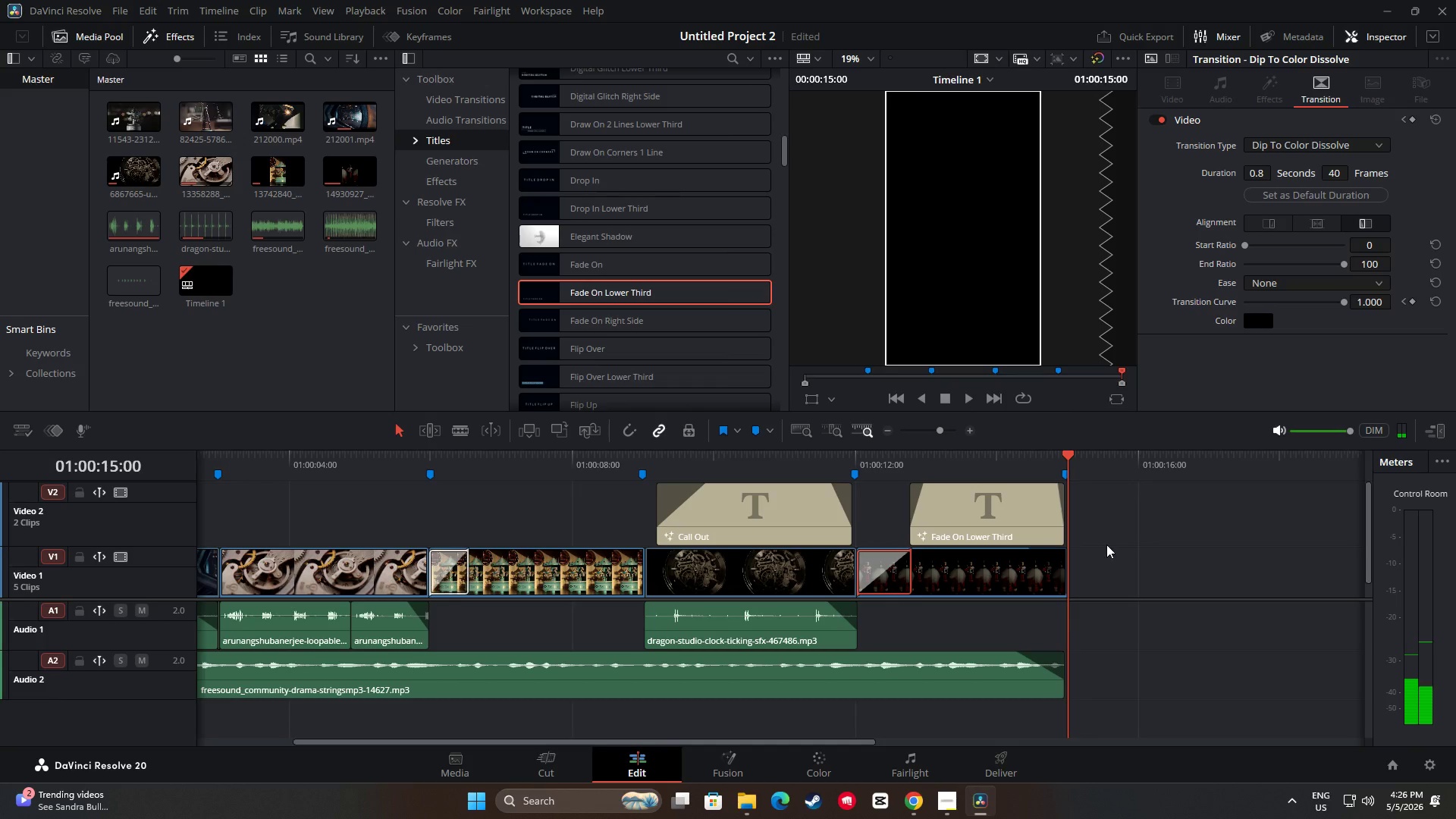 
key(Space)
 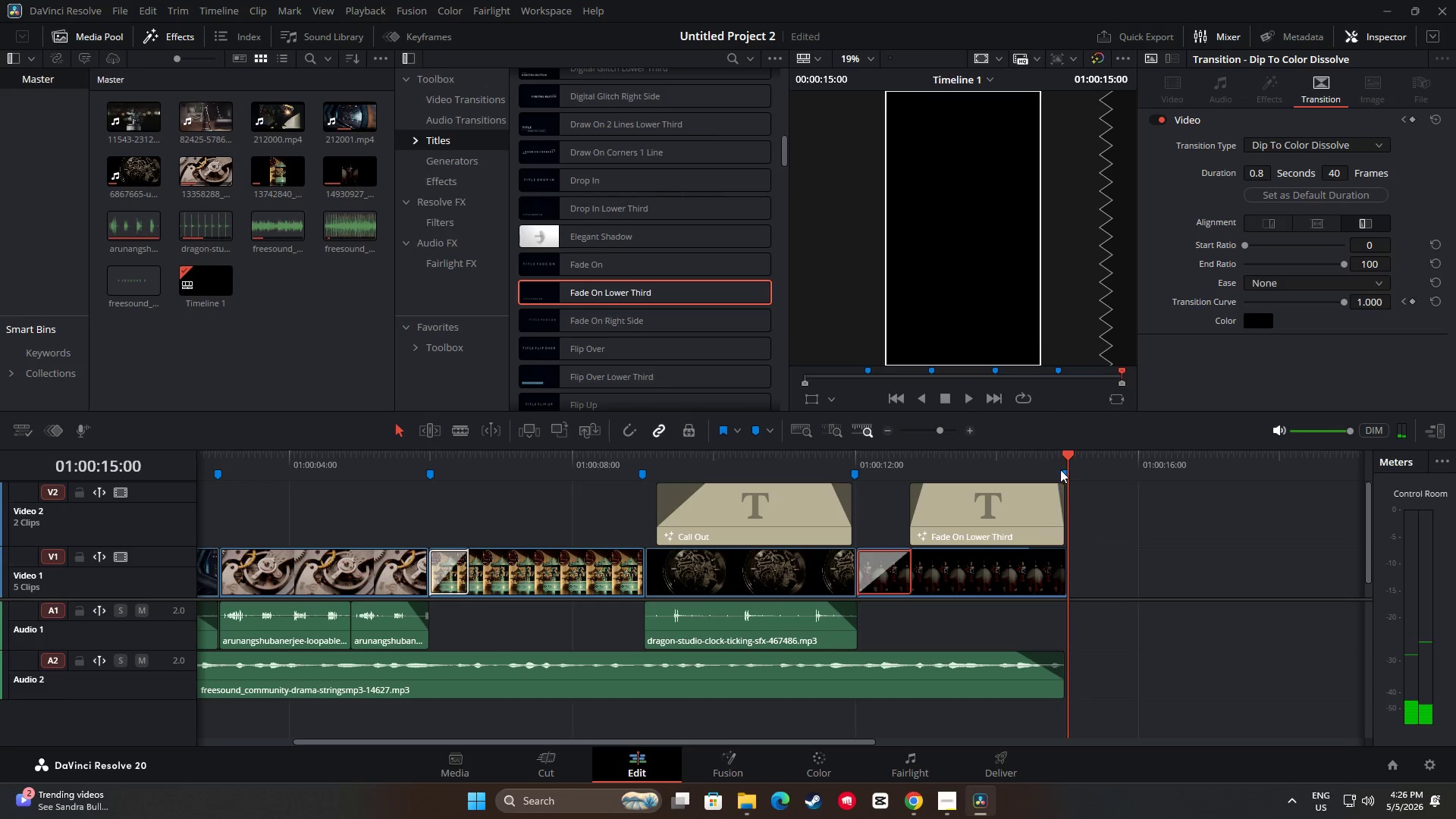 
left_click_drag(start_coordinate=[1067, 455], to_coordinate=[802, 451])
 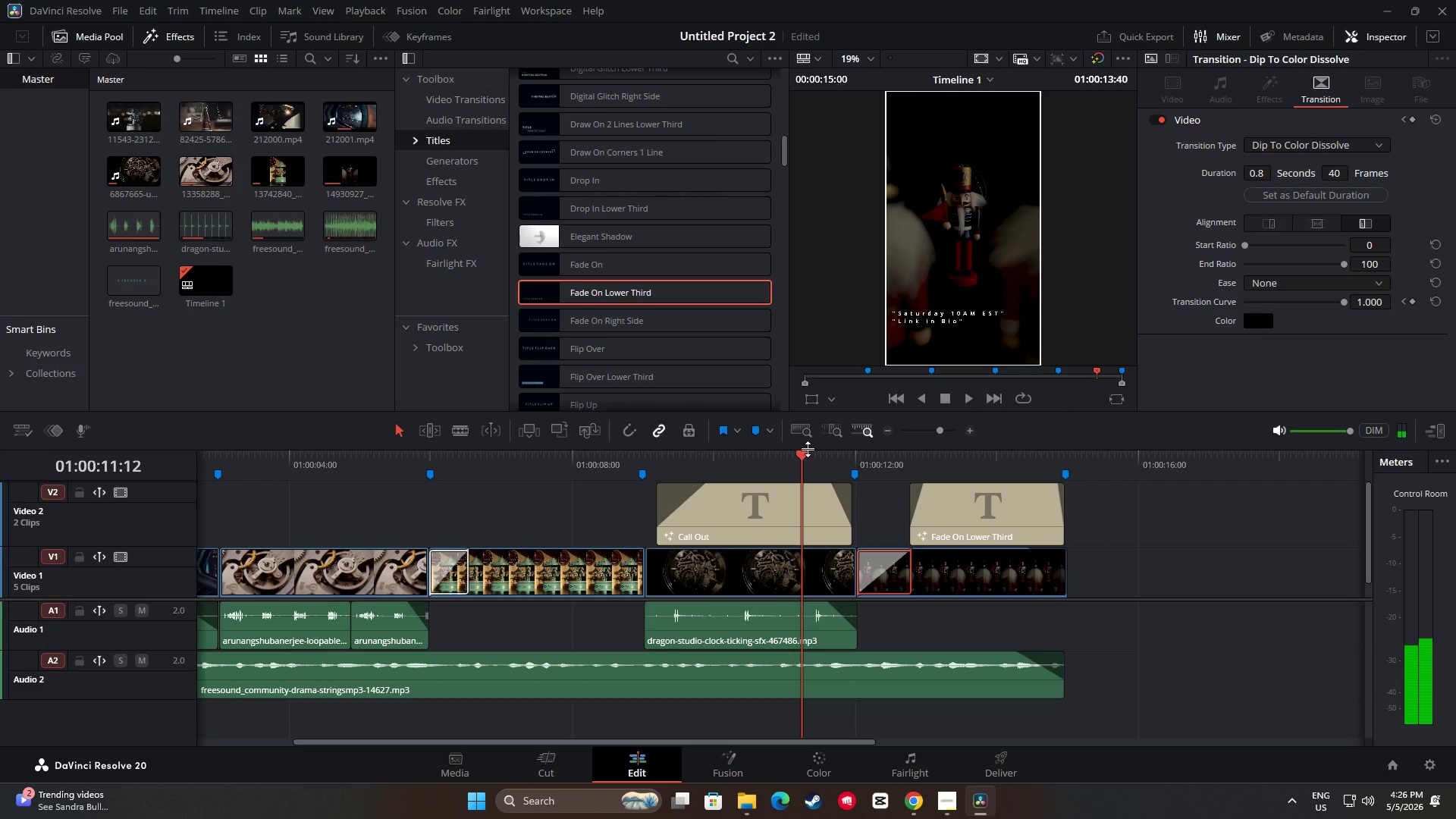 
key(Space)
 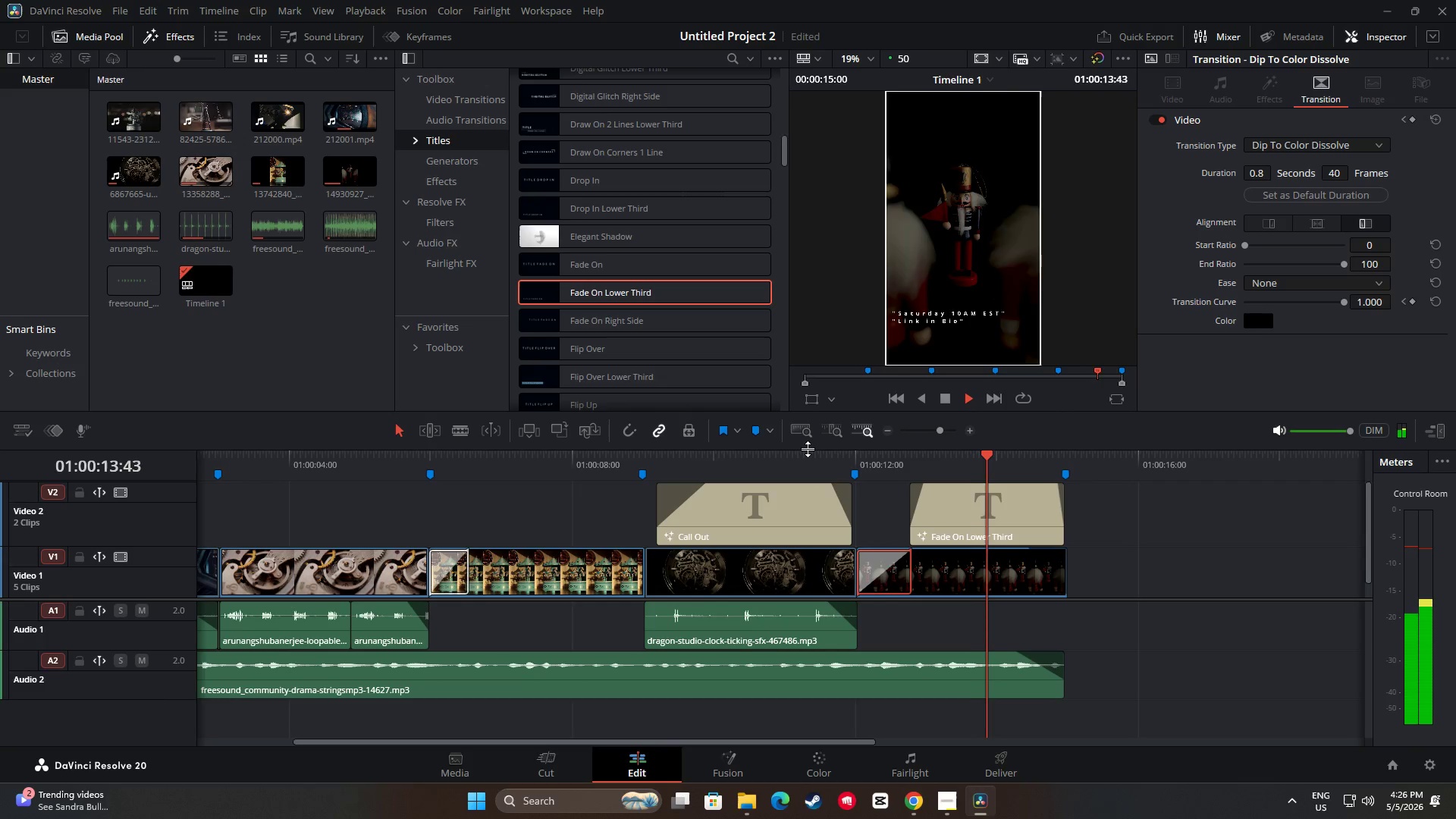 
key(Space)
 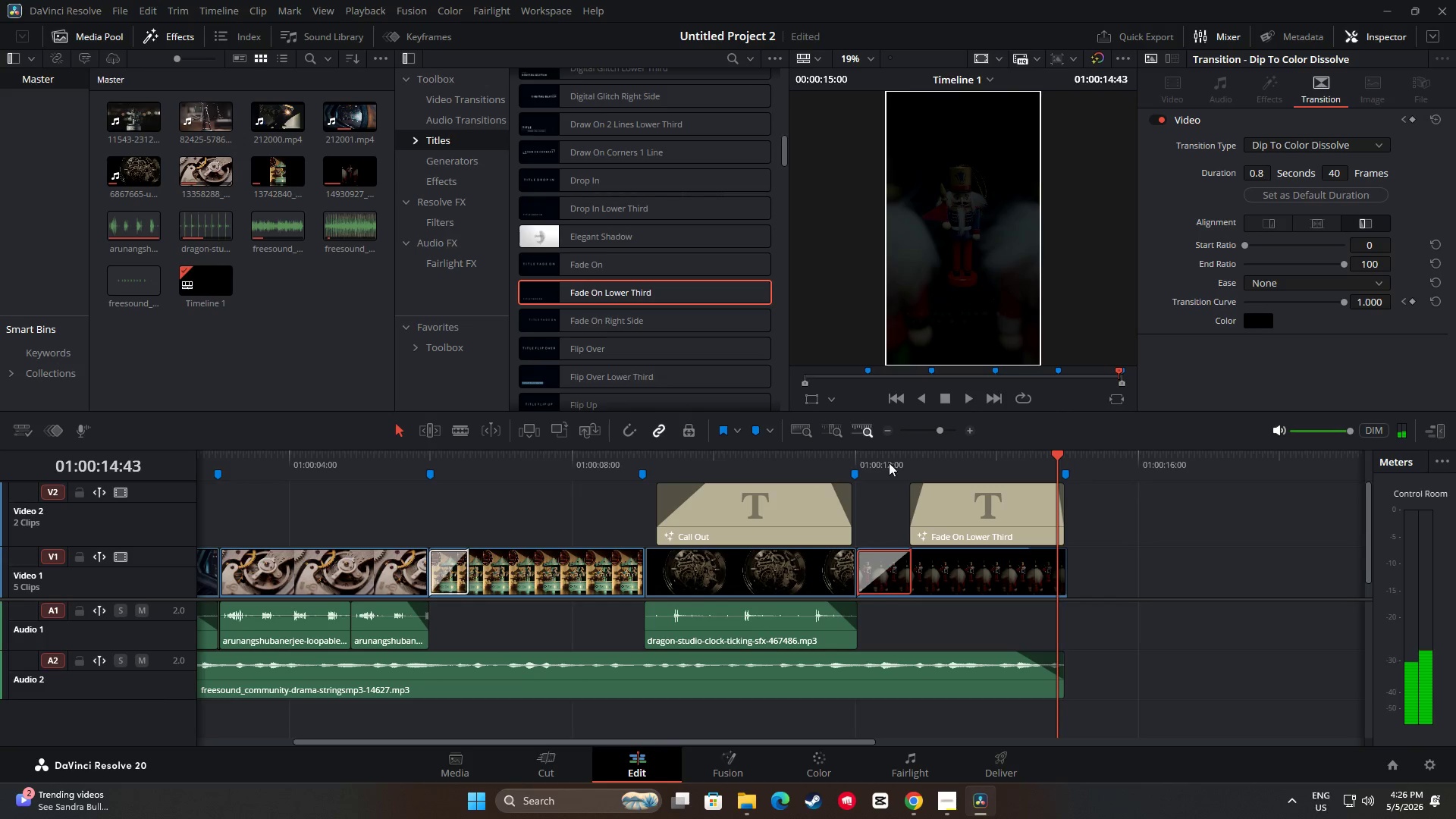 
key(Space)
 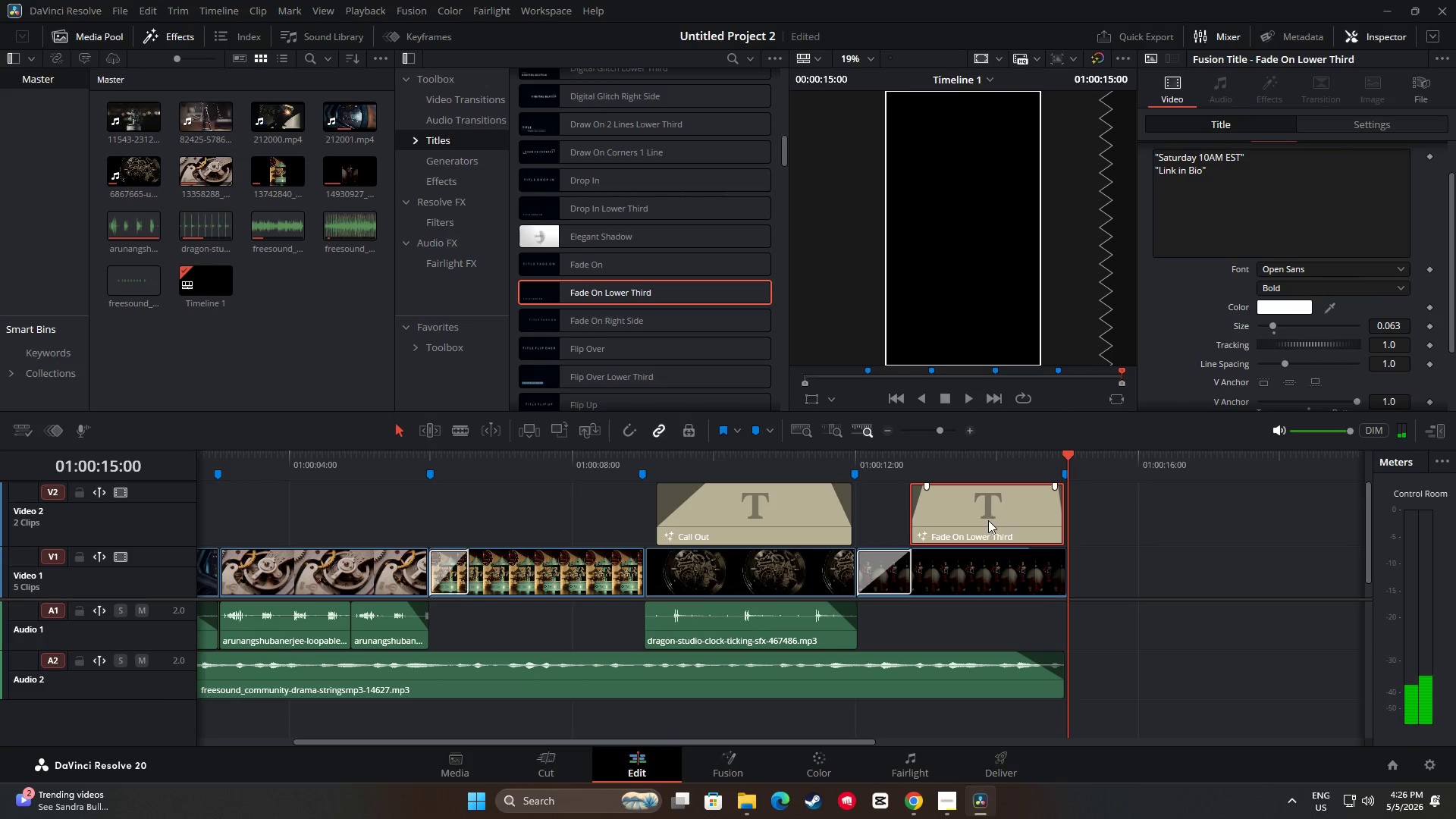 
left_click_drag(start_coordinate=[984, 518], to_coordinate=[959, 518])
 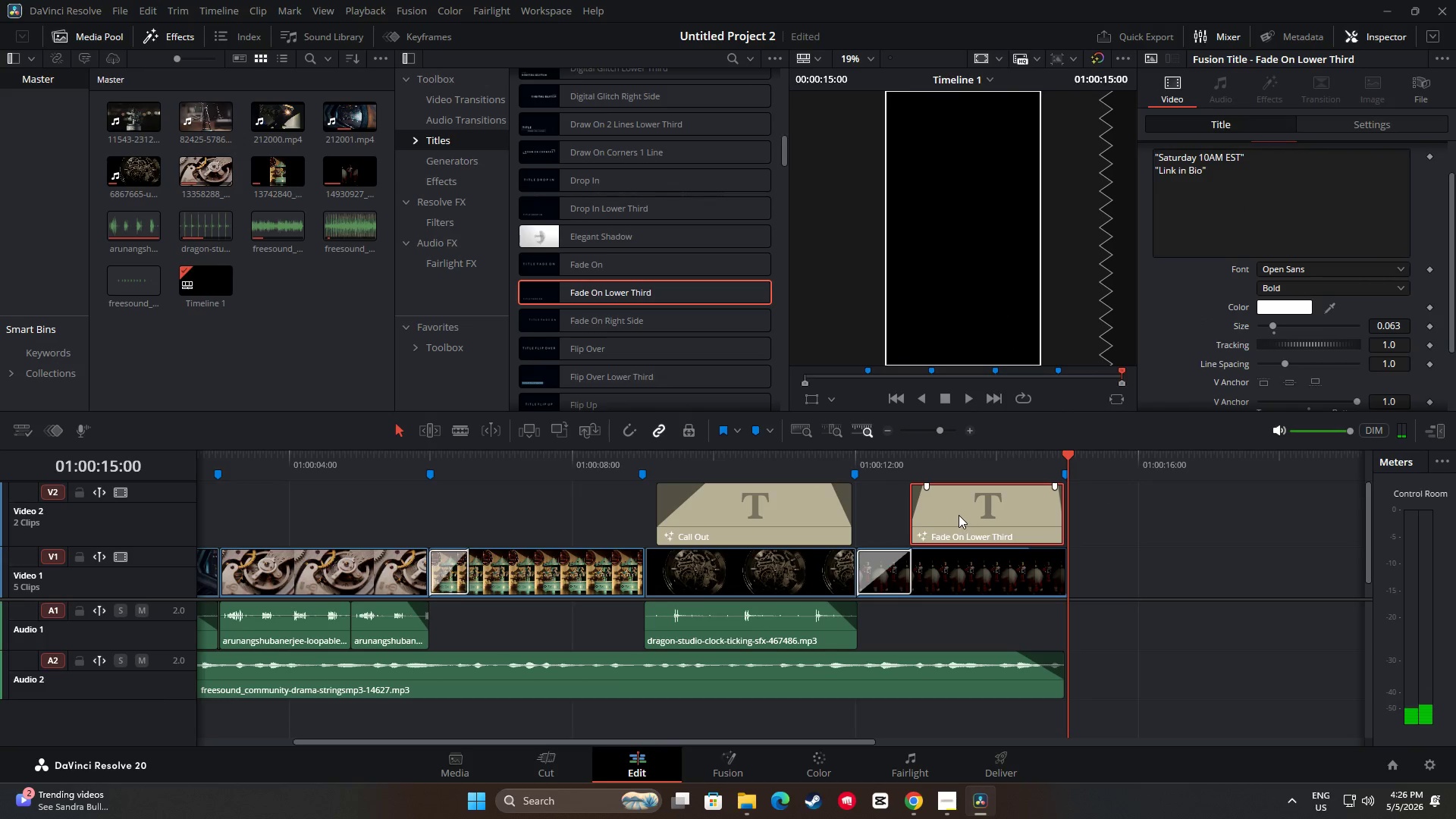 
left_click_drag(start_coordinate=[959, 514], to_coordinate=[943, 513])
 